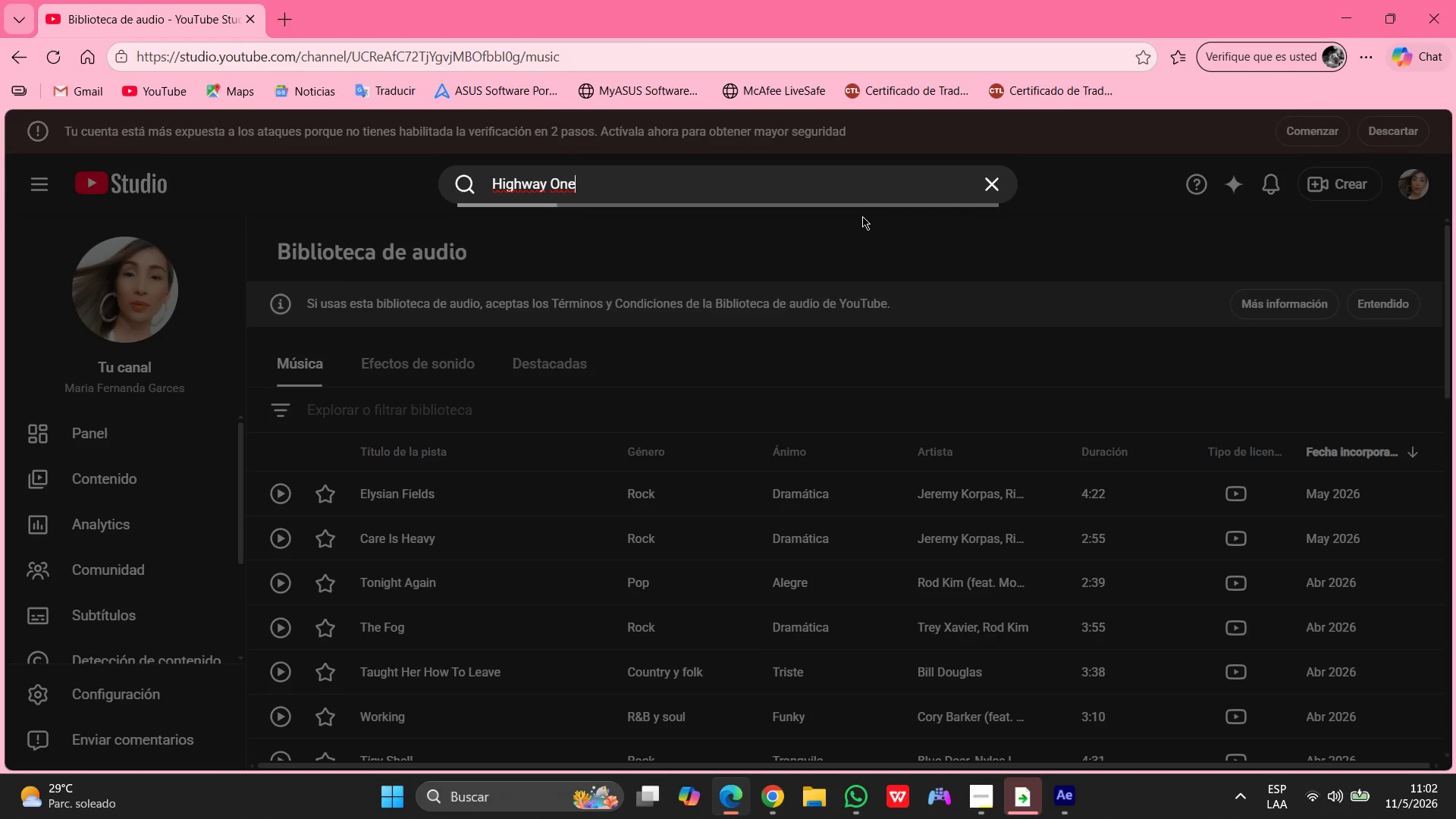 
key(Enter)
 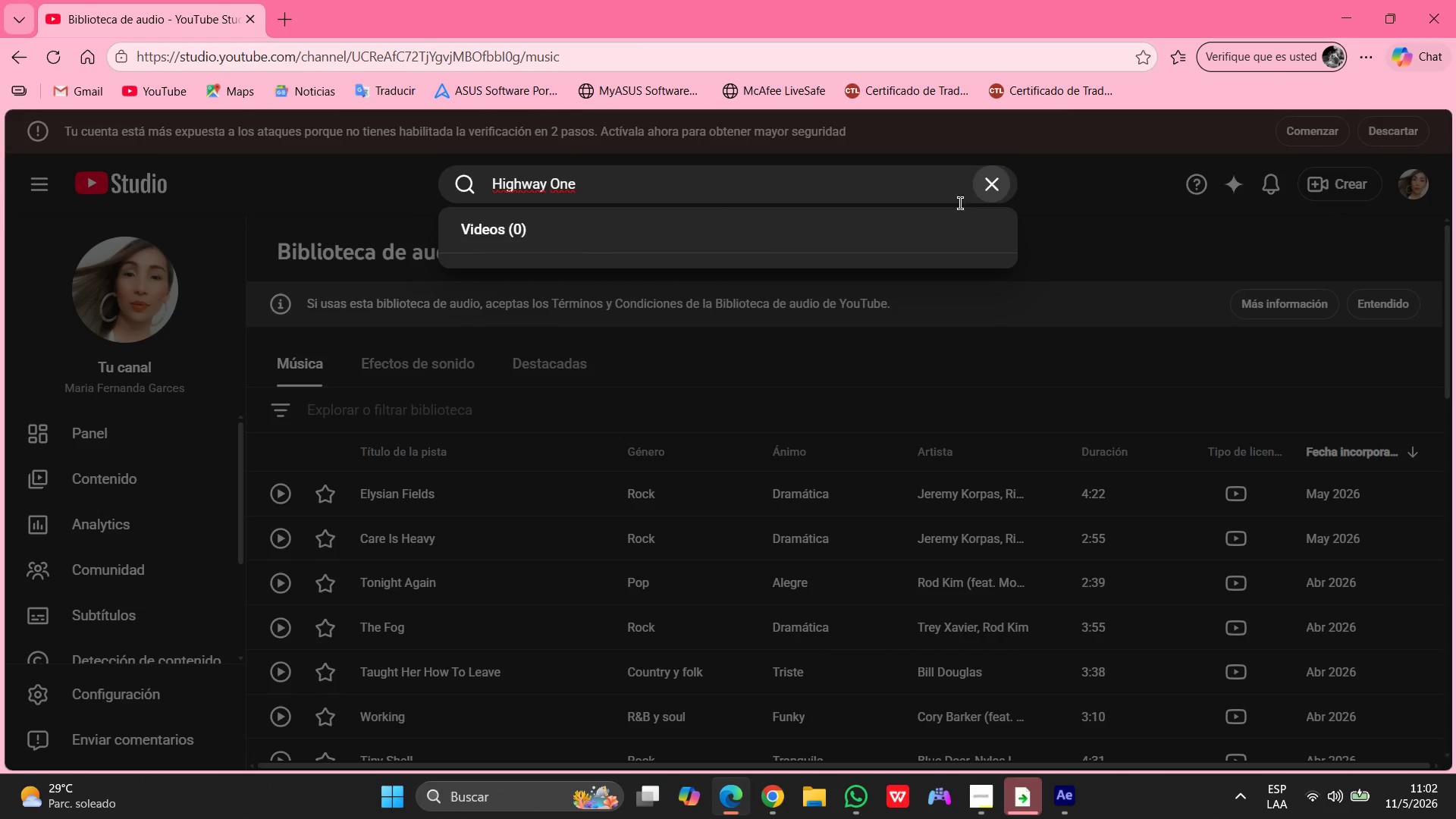 
left_click([776, 199])
 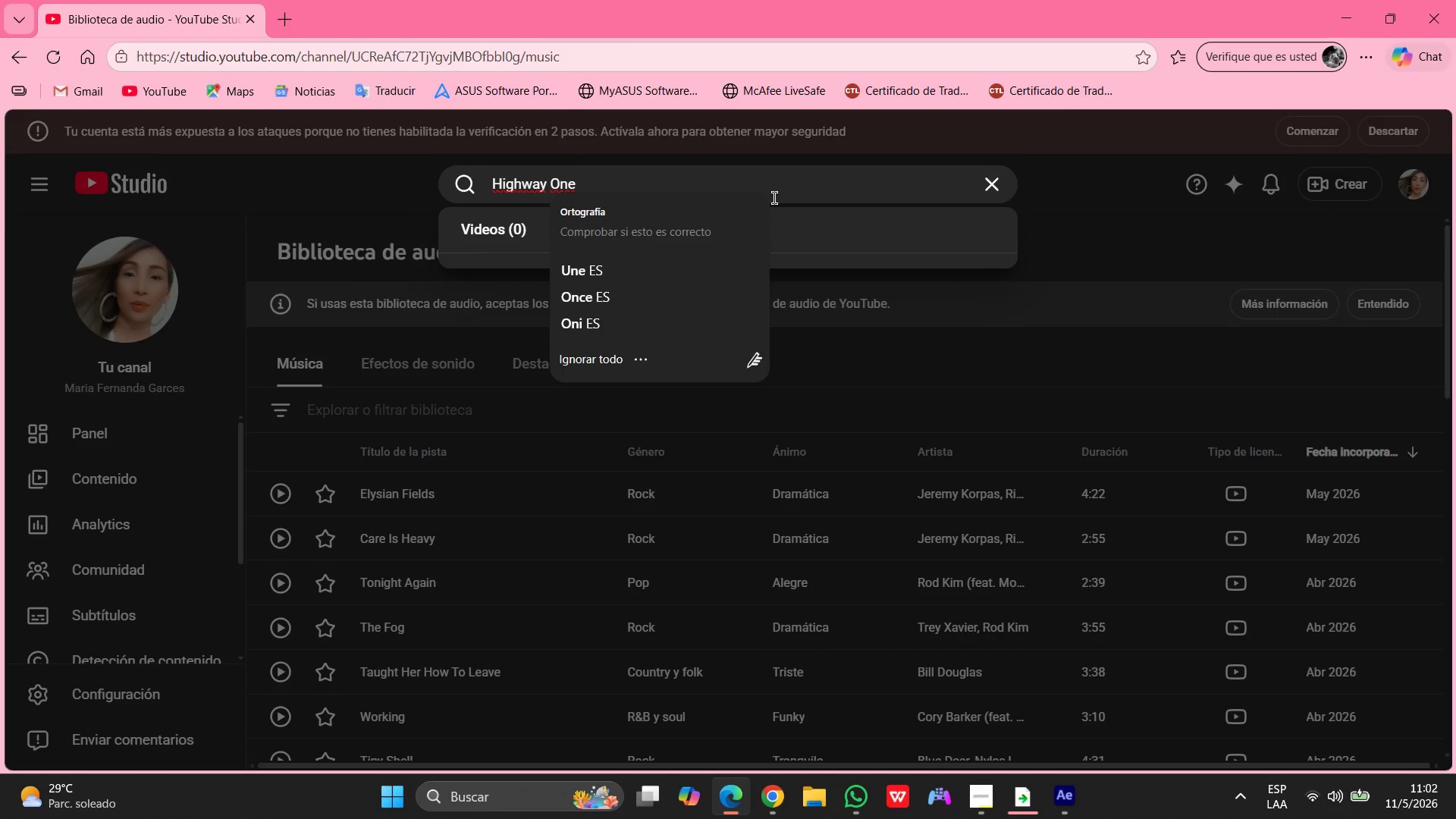 
key(Enter)
 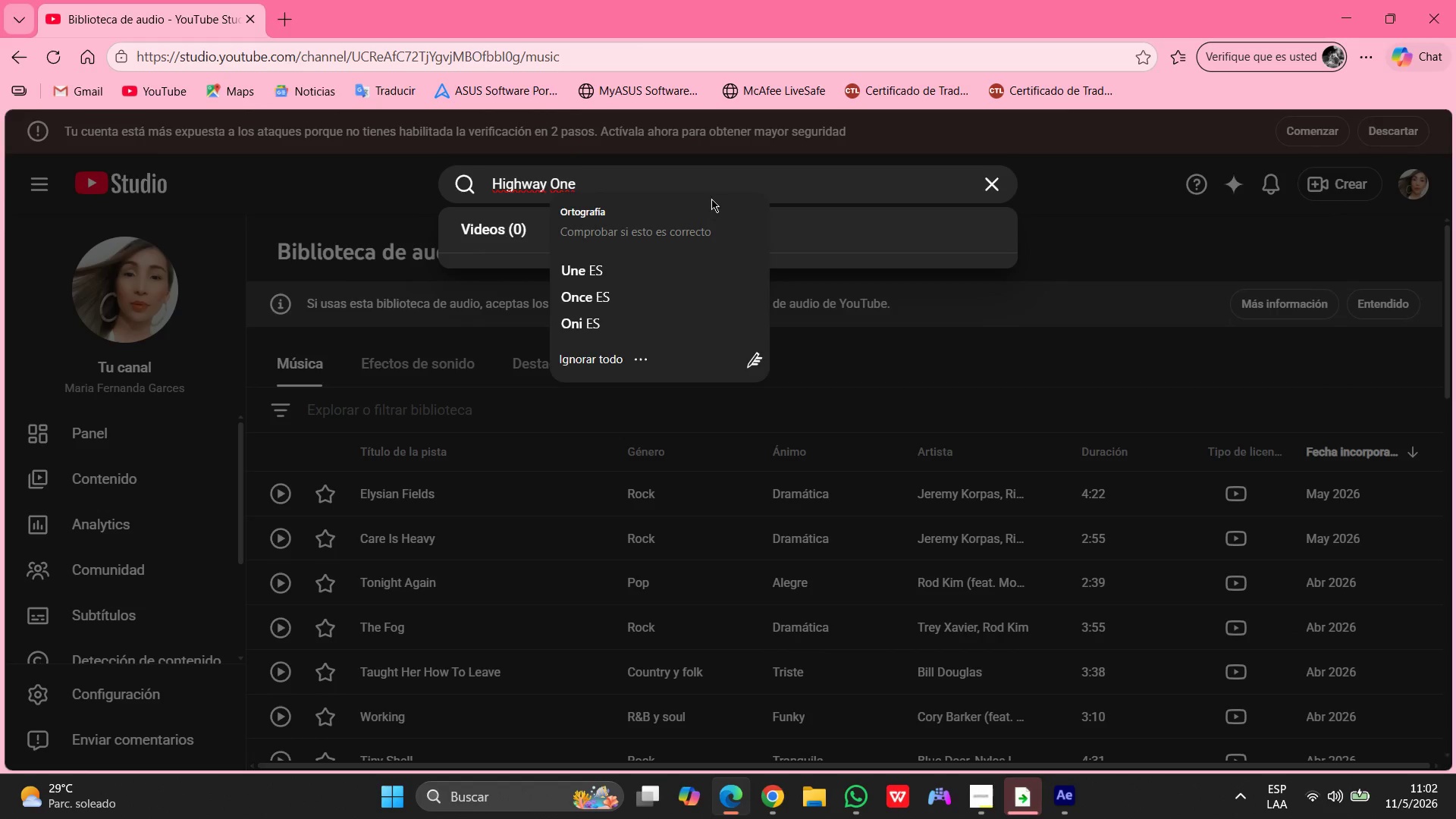 
left_click([793, 184])
 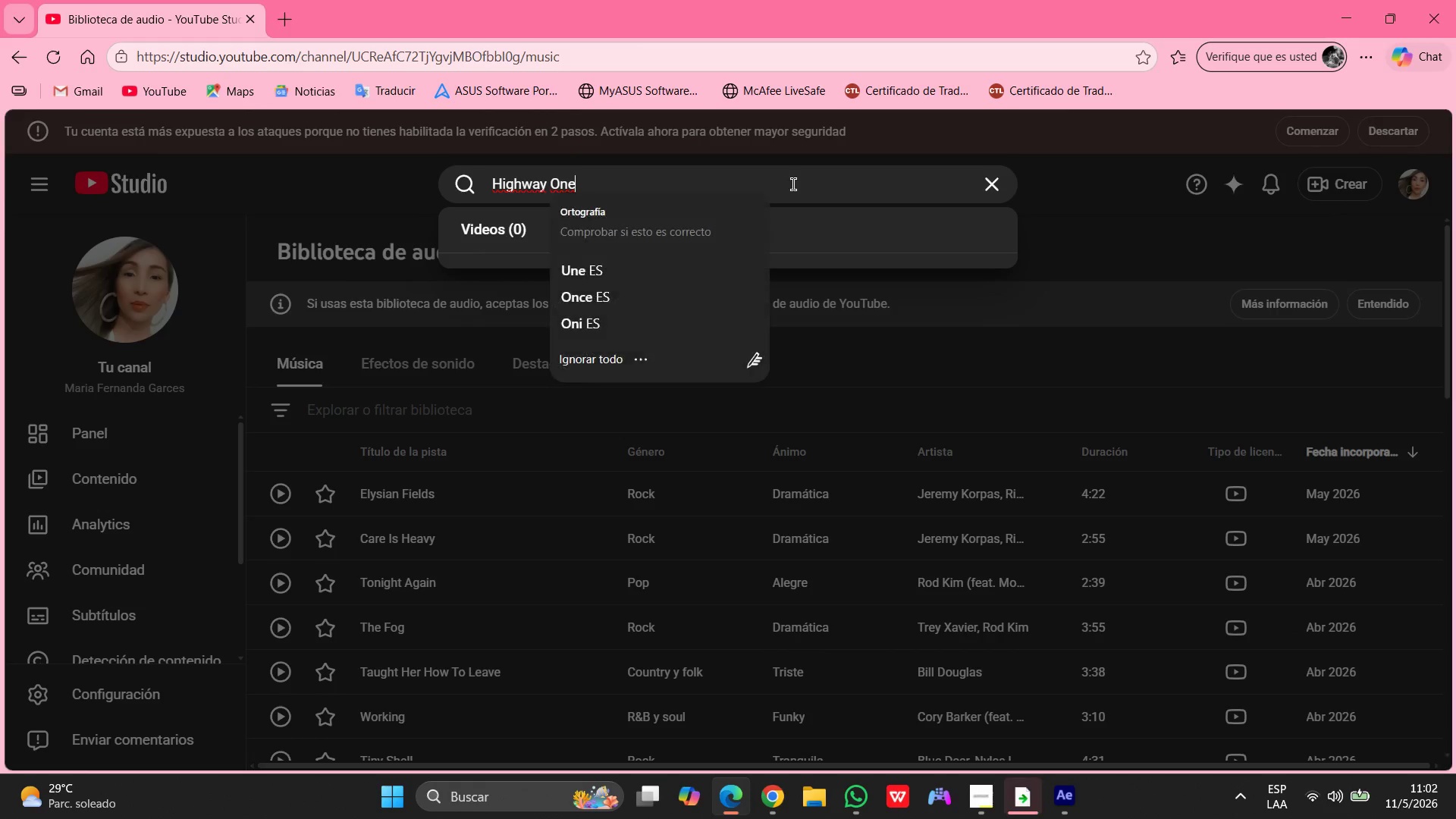 
left_click([793, 184])
 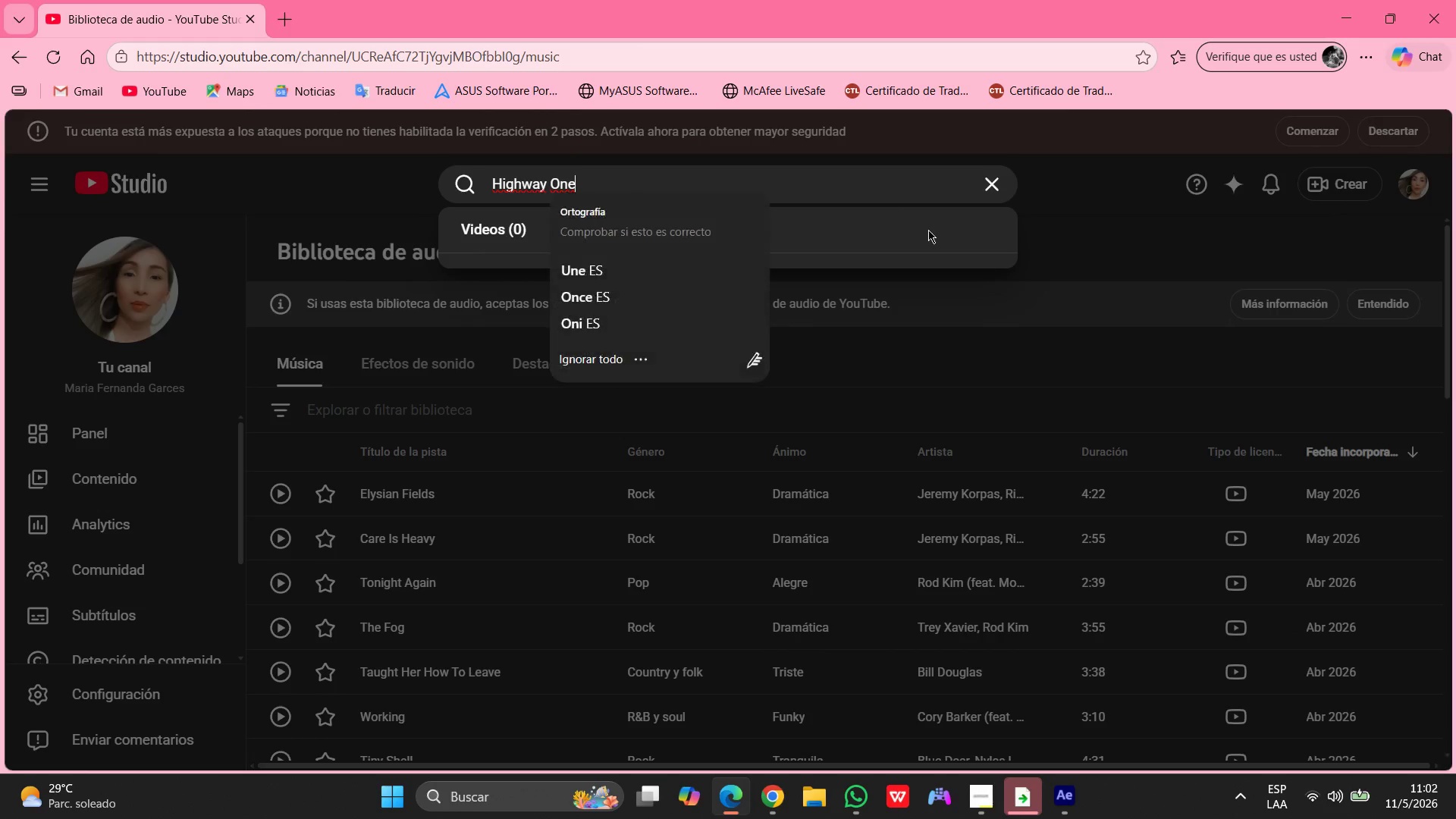 
left_click([928, 230])
 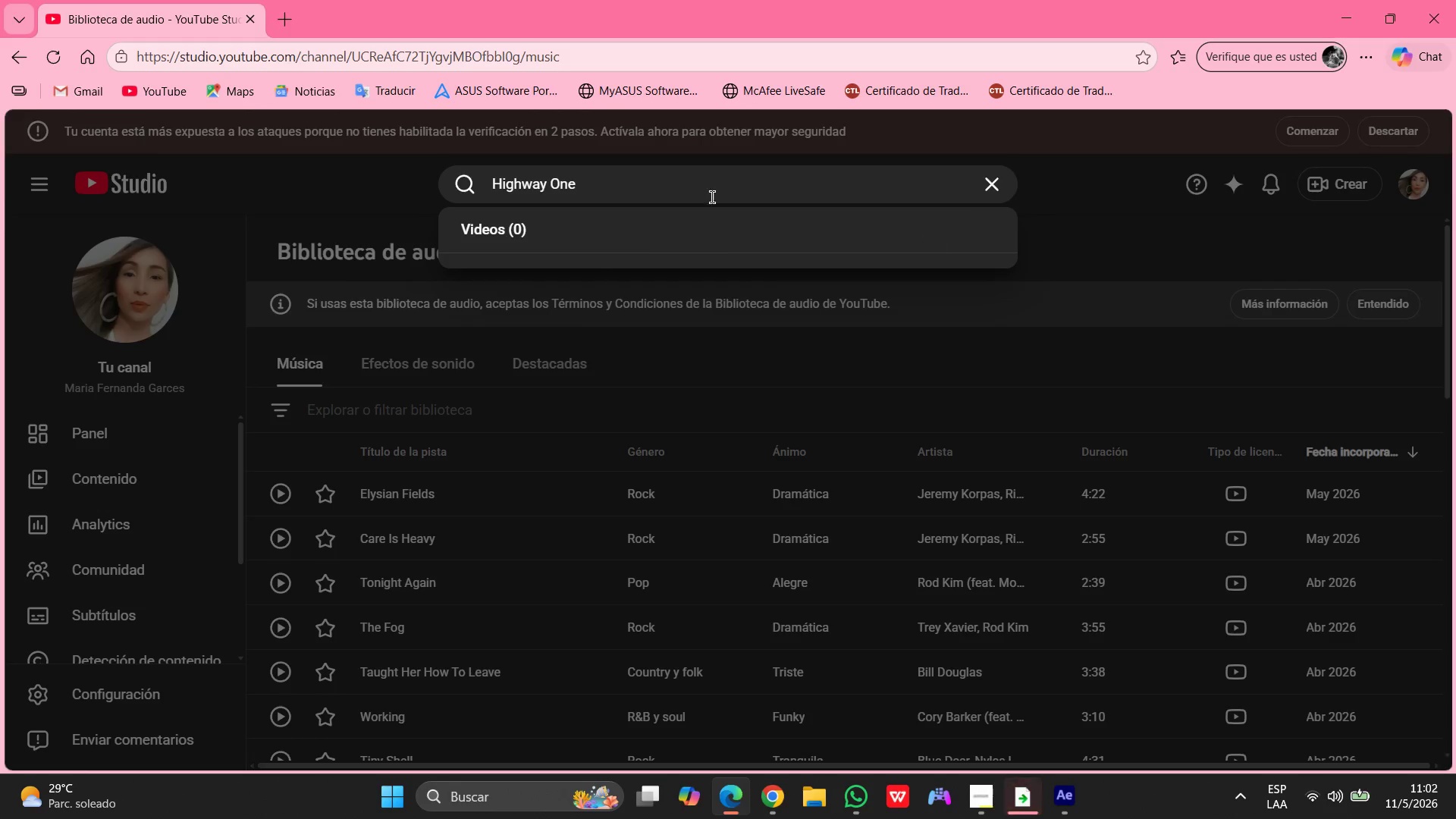 
left_click([681, 180])
 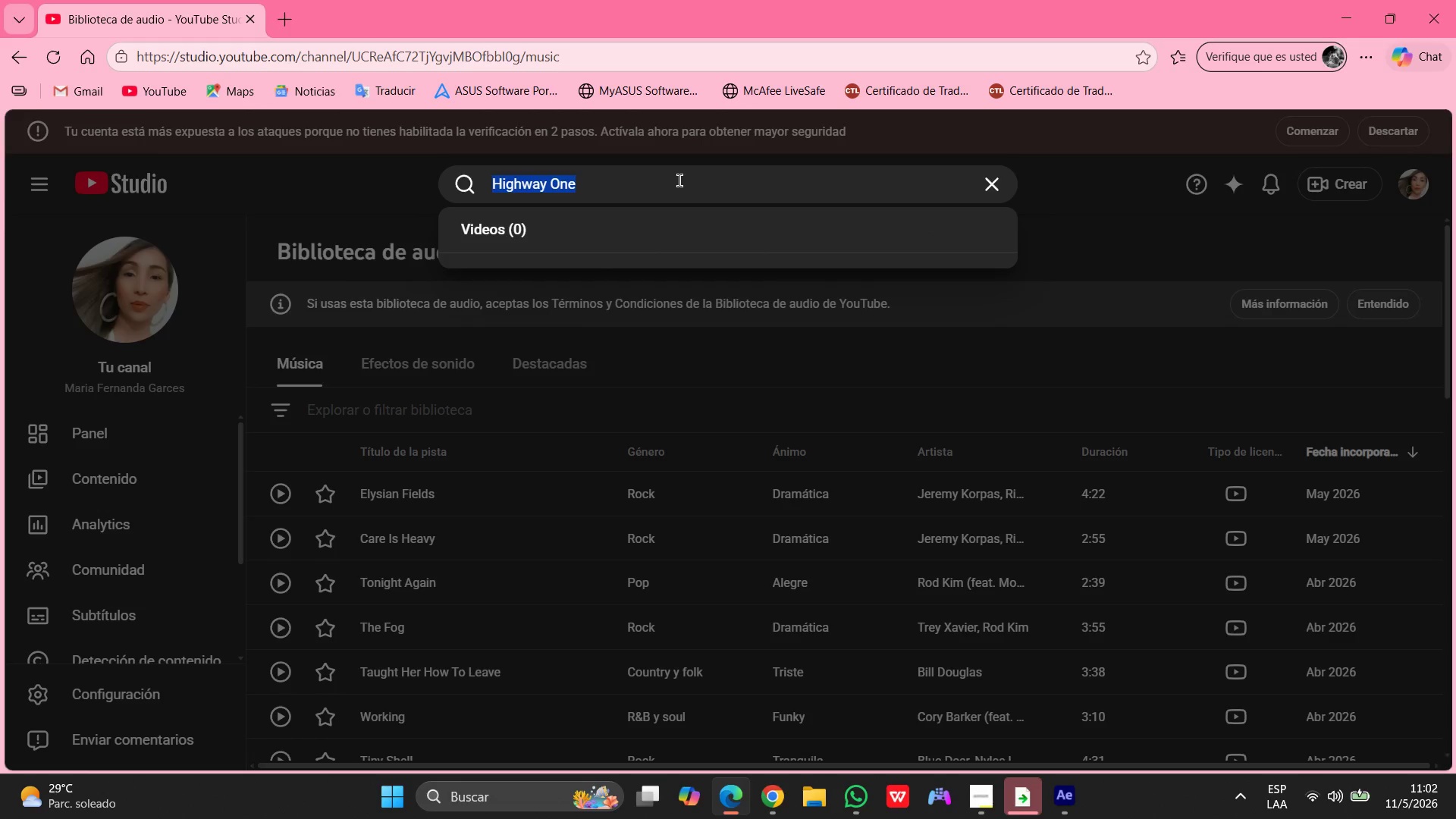 
key(Enter)
 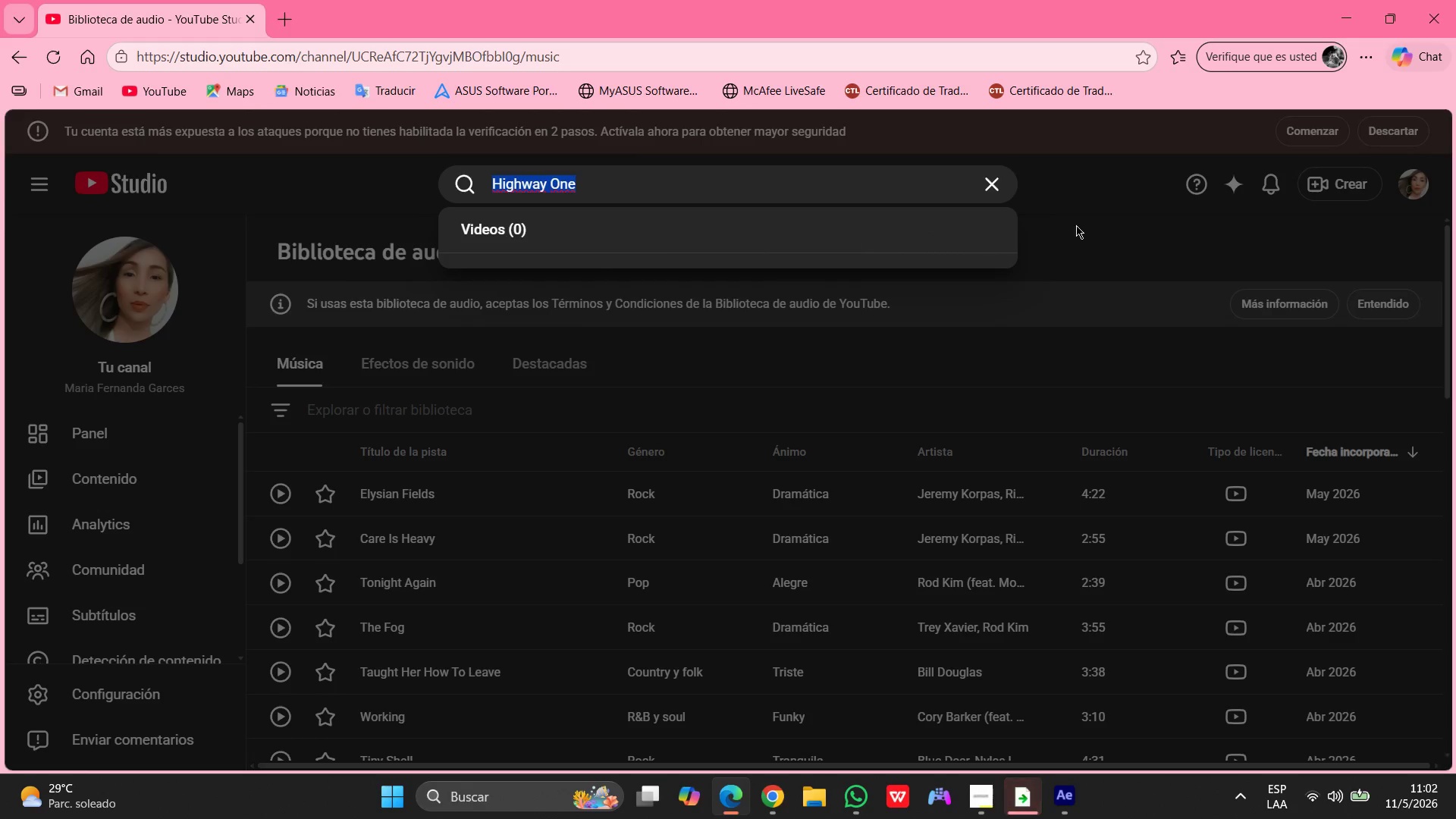 
left_click([1133, 213])
 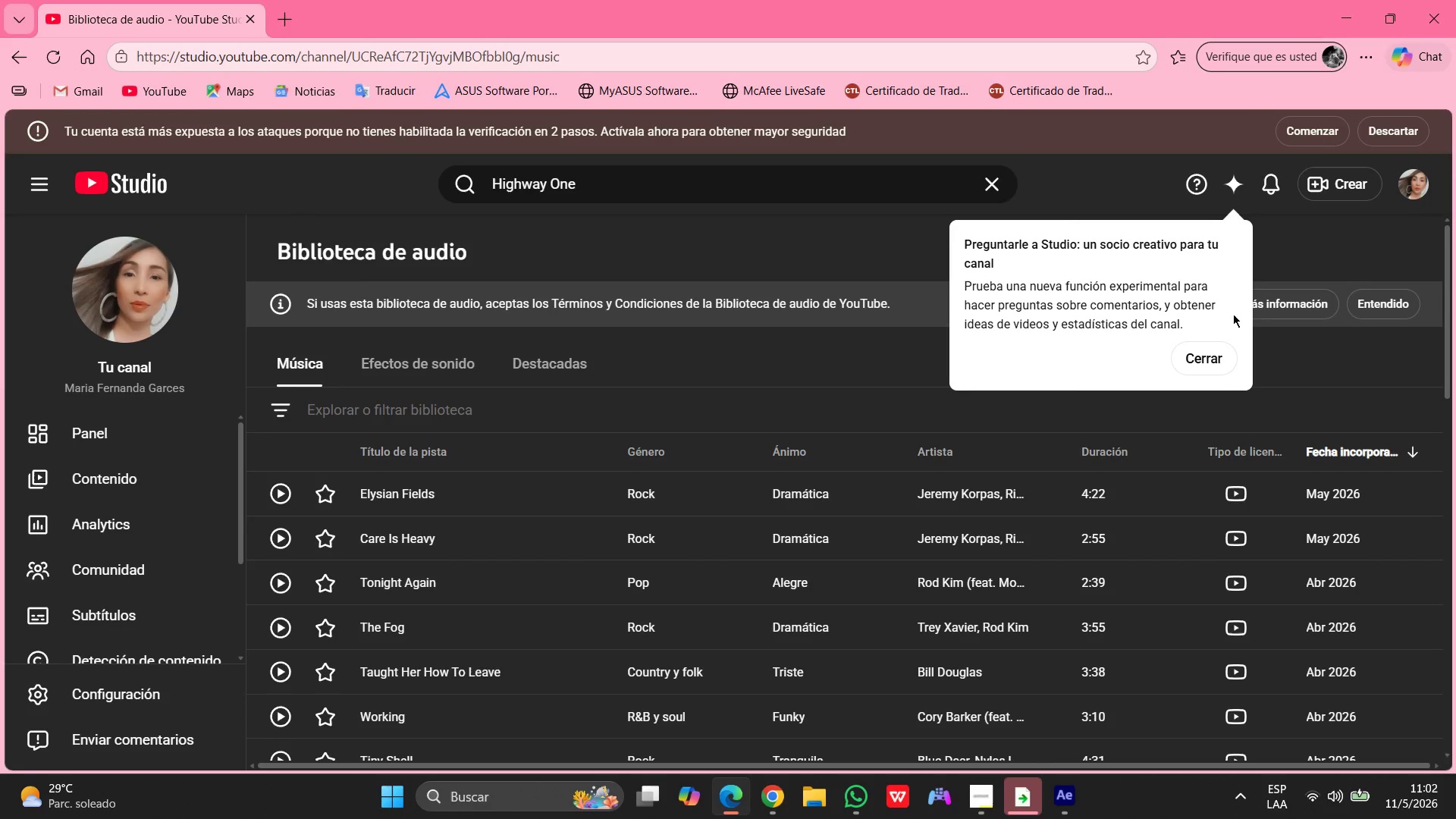 
left_click([1208, 352])
 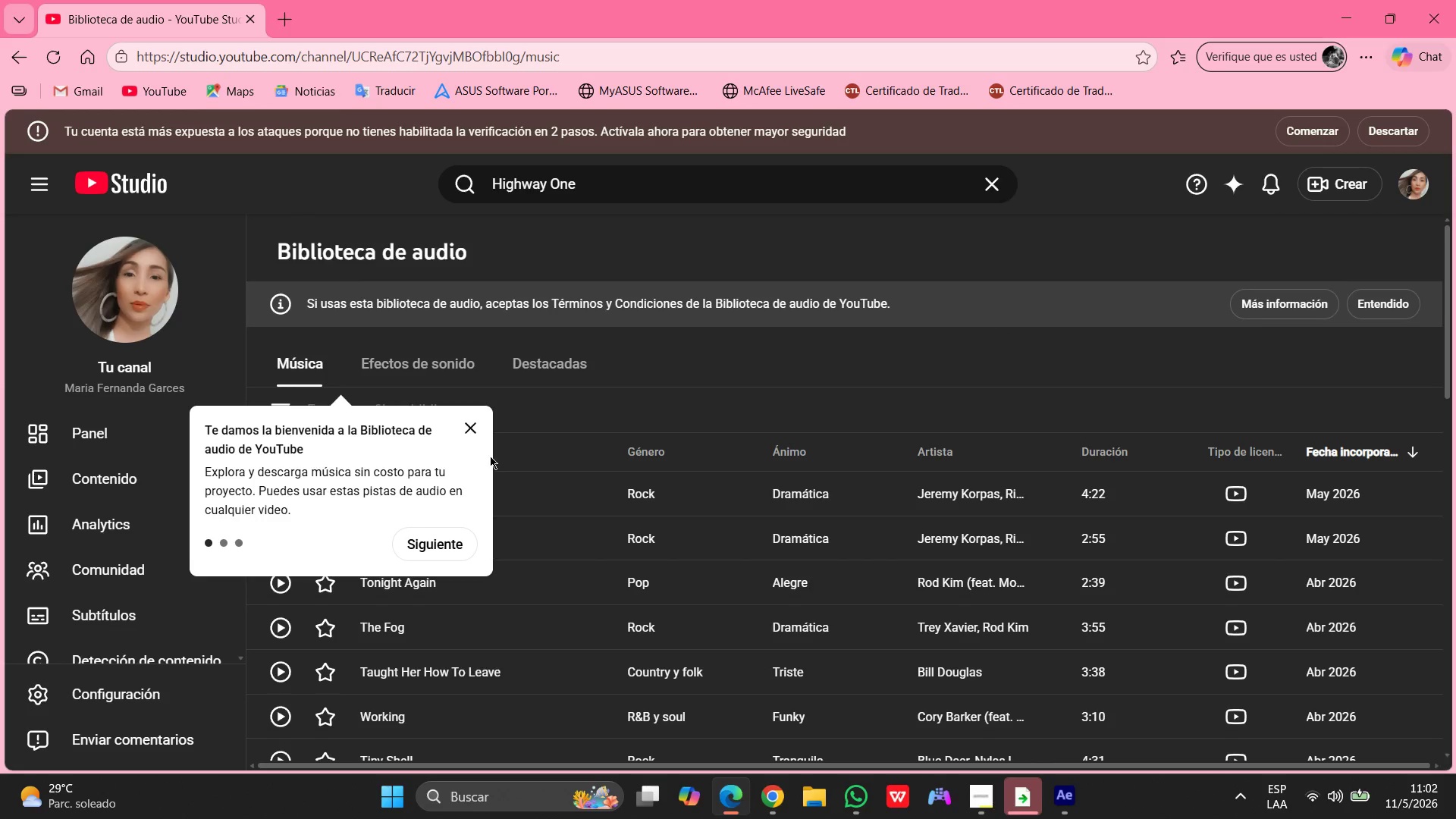 
left_click([463, 427])
 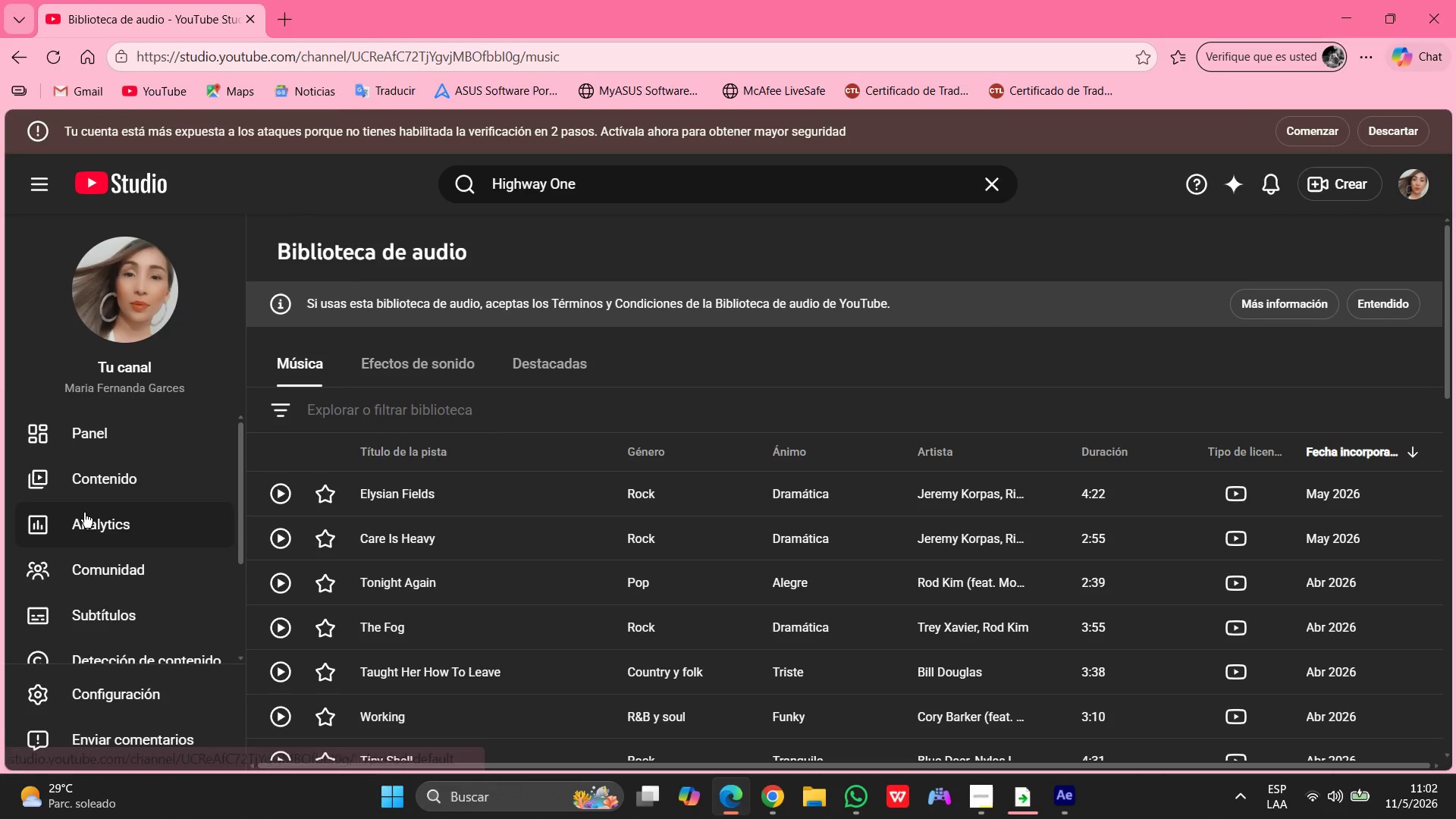 
scroll: coordinate [89, 510], scroll_direction: down, amount: 10.0
 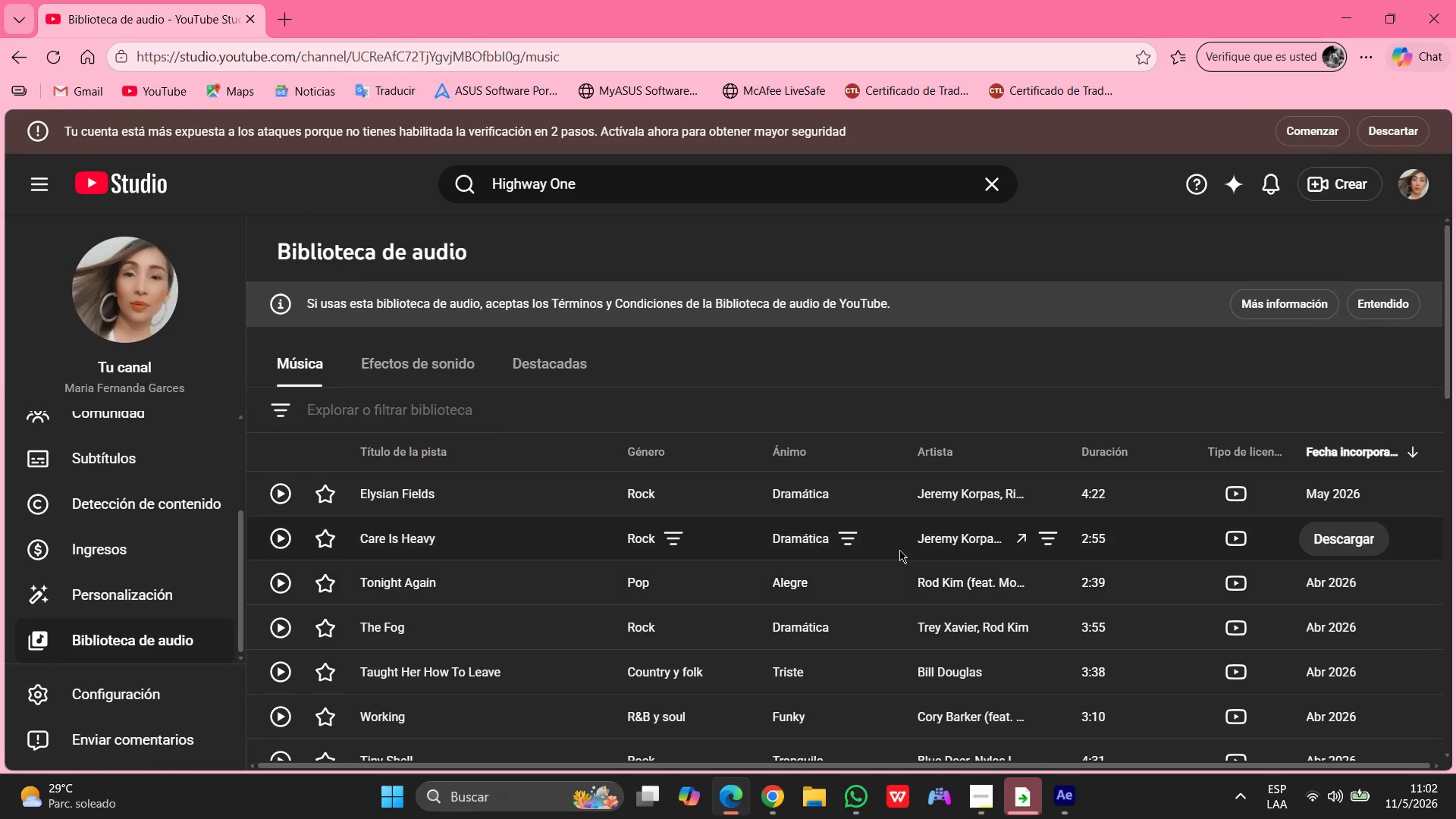 
left_click([1096, 450])
 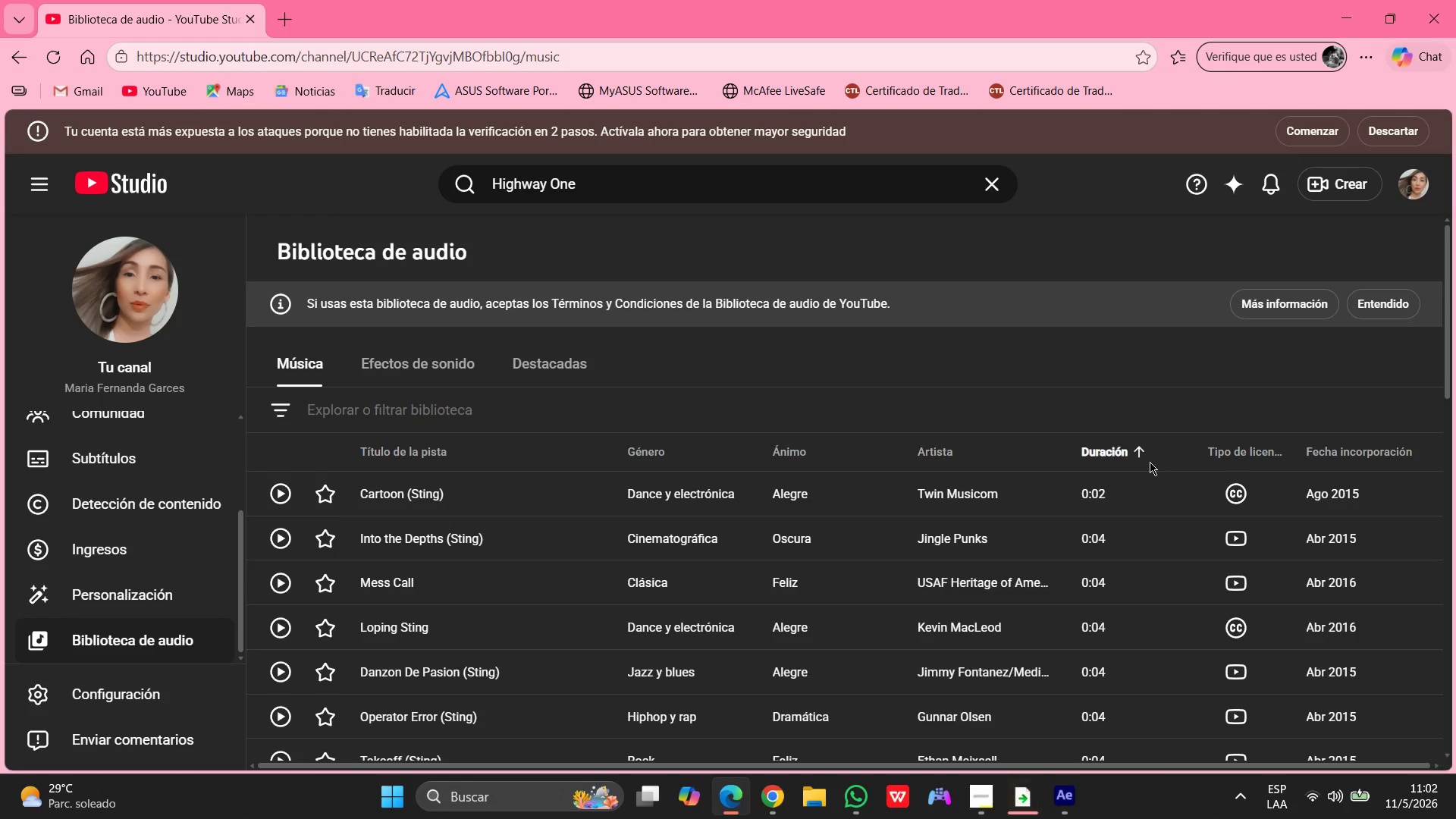 
scroll: coordinate [1082, 582], scroll_direction: down, amount: 29.0
 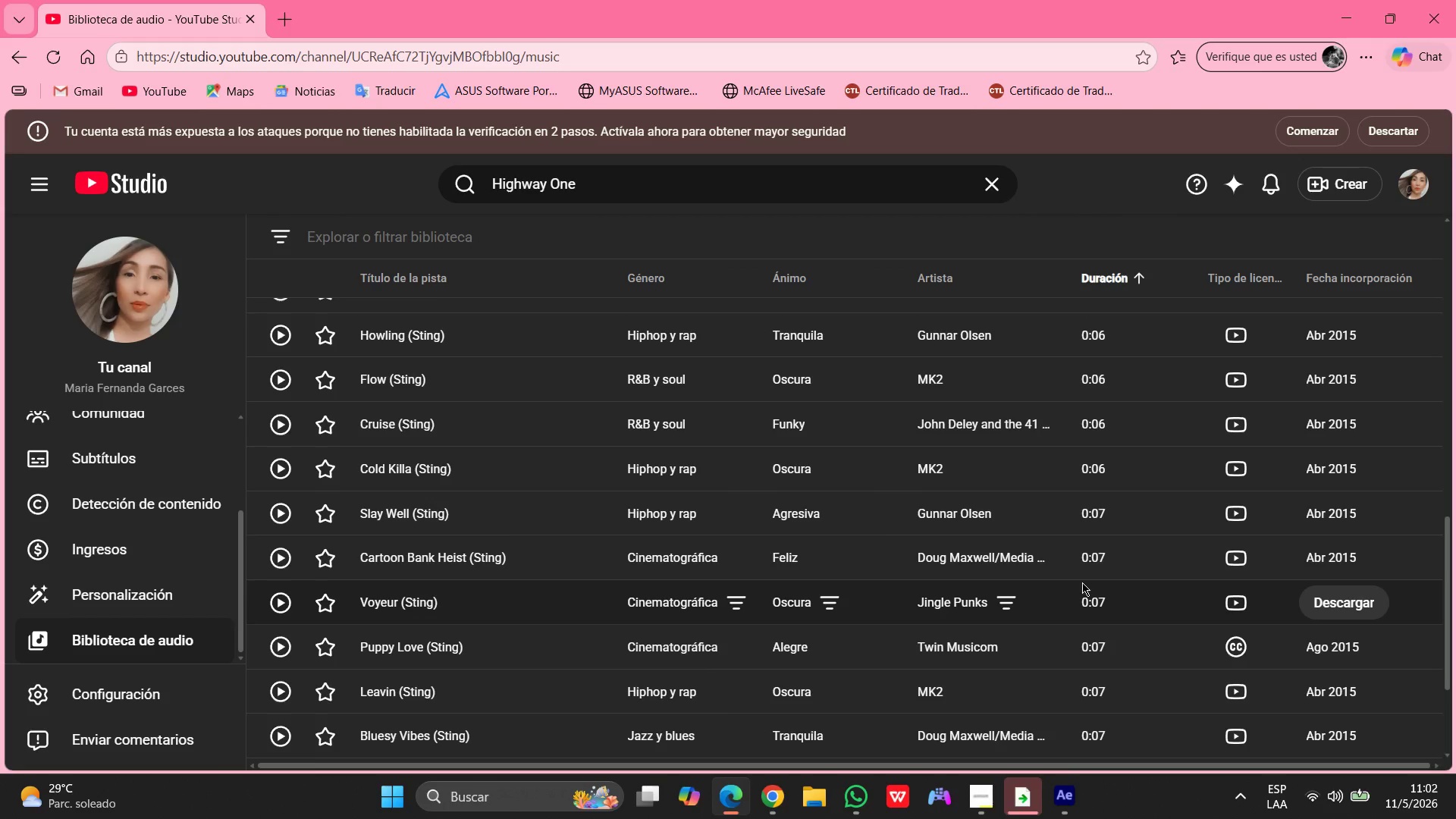 
scroll: coordinate [1082, 582], scroll_direction: up, amount: 10.0
 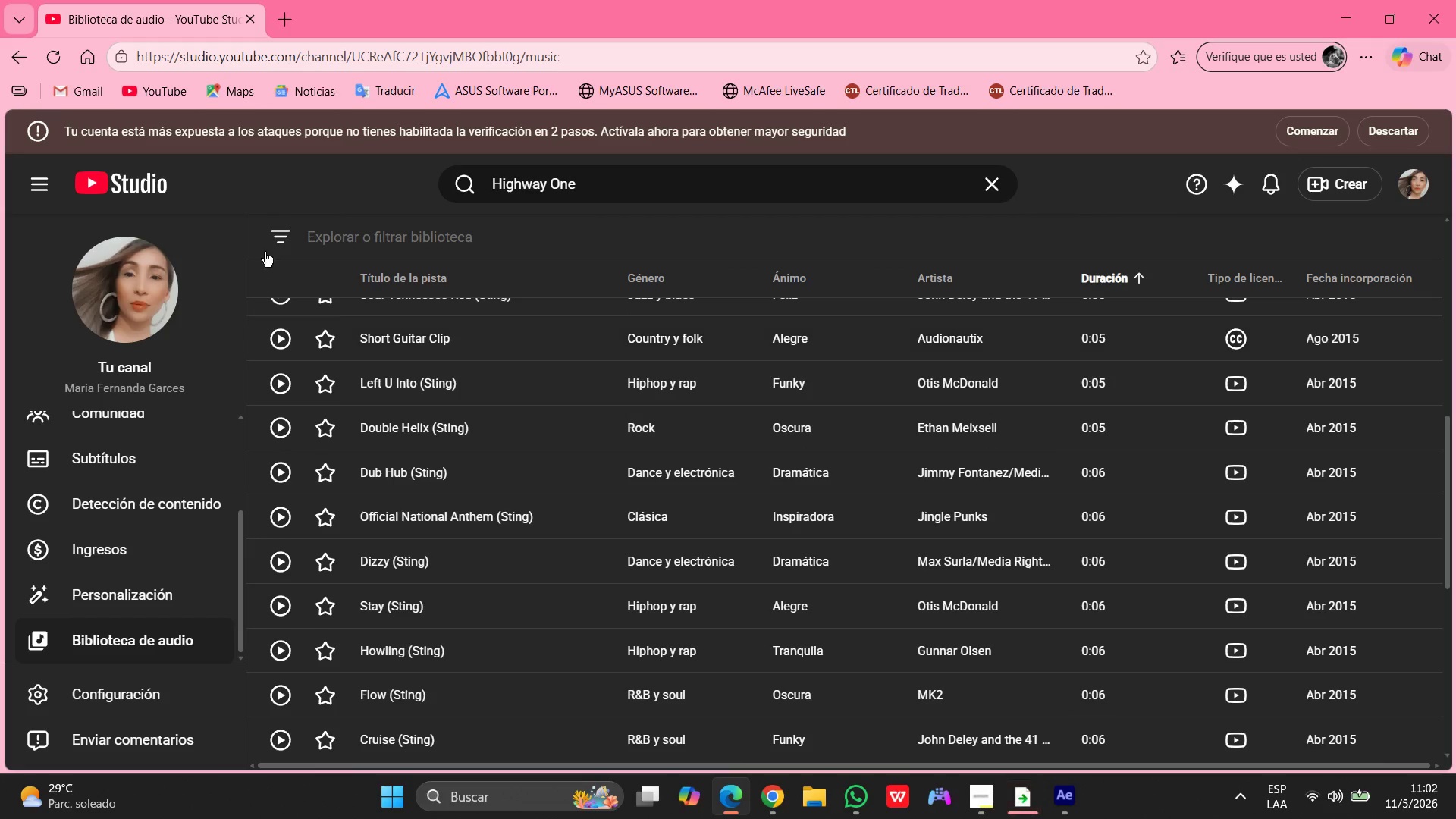 
left_click([369, 228])
 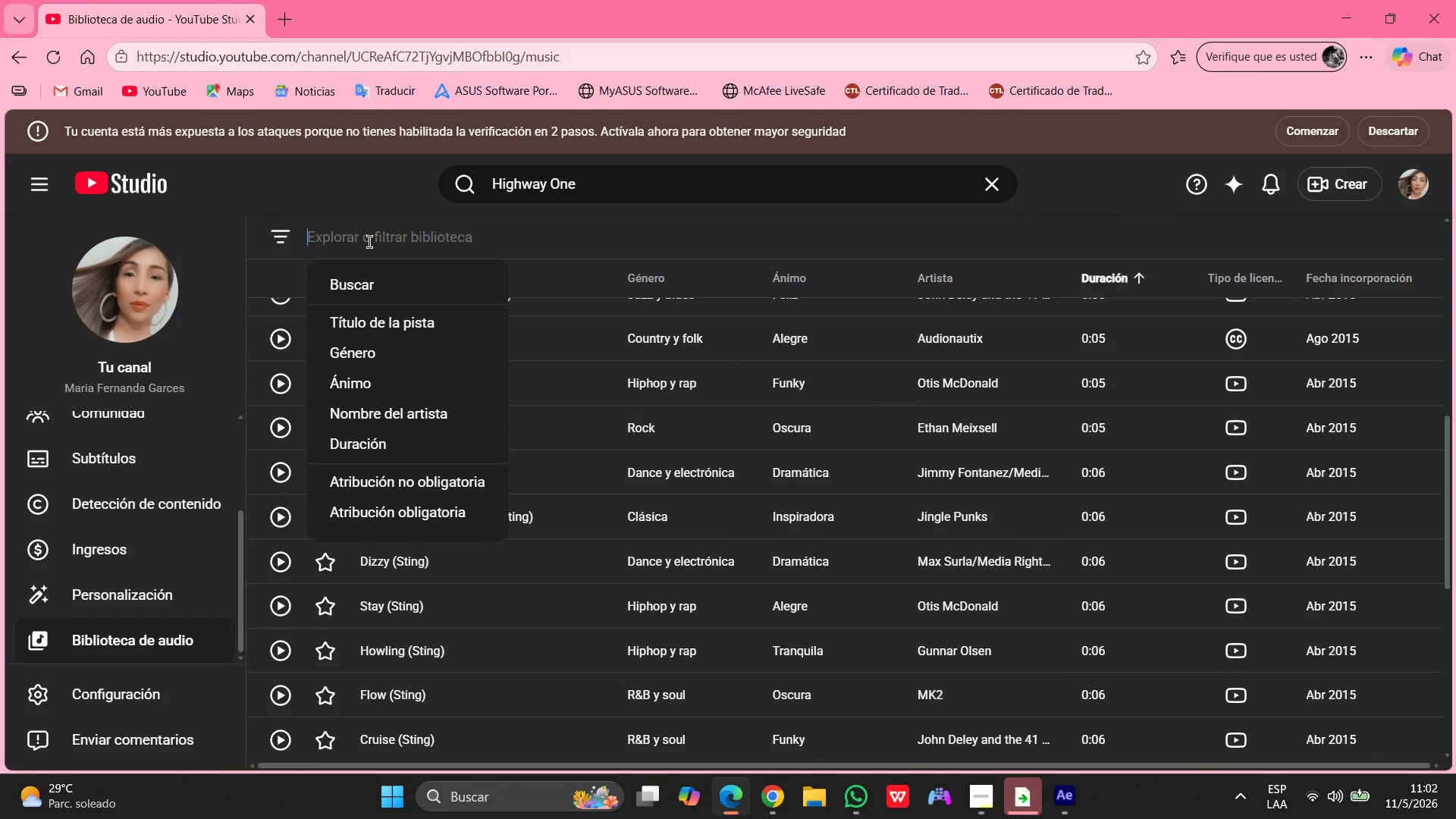 
left_click([369, 242])
 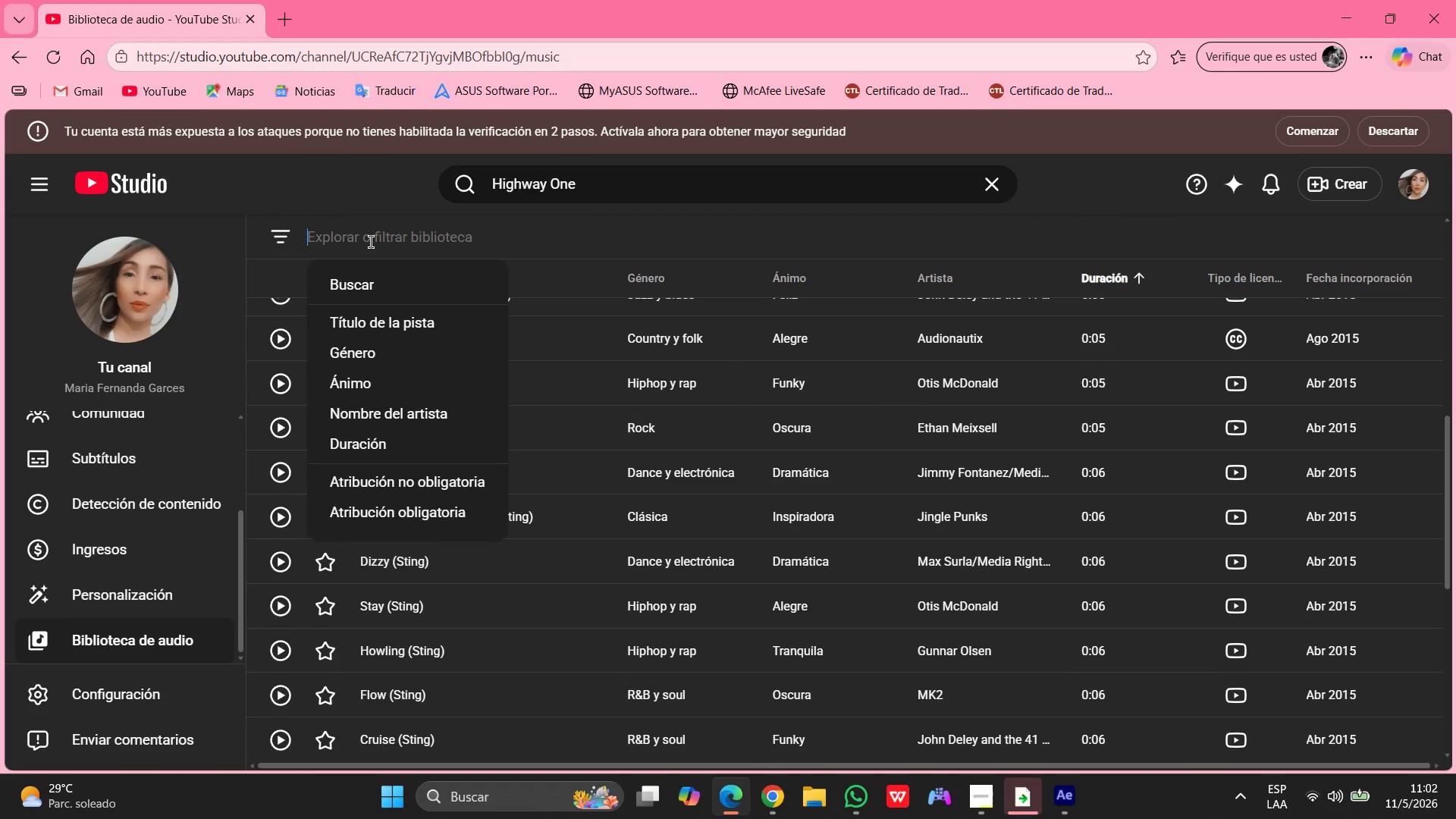 
key(Control+V)
 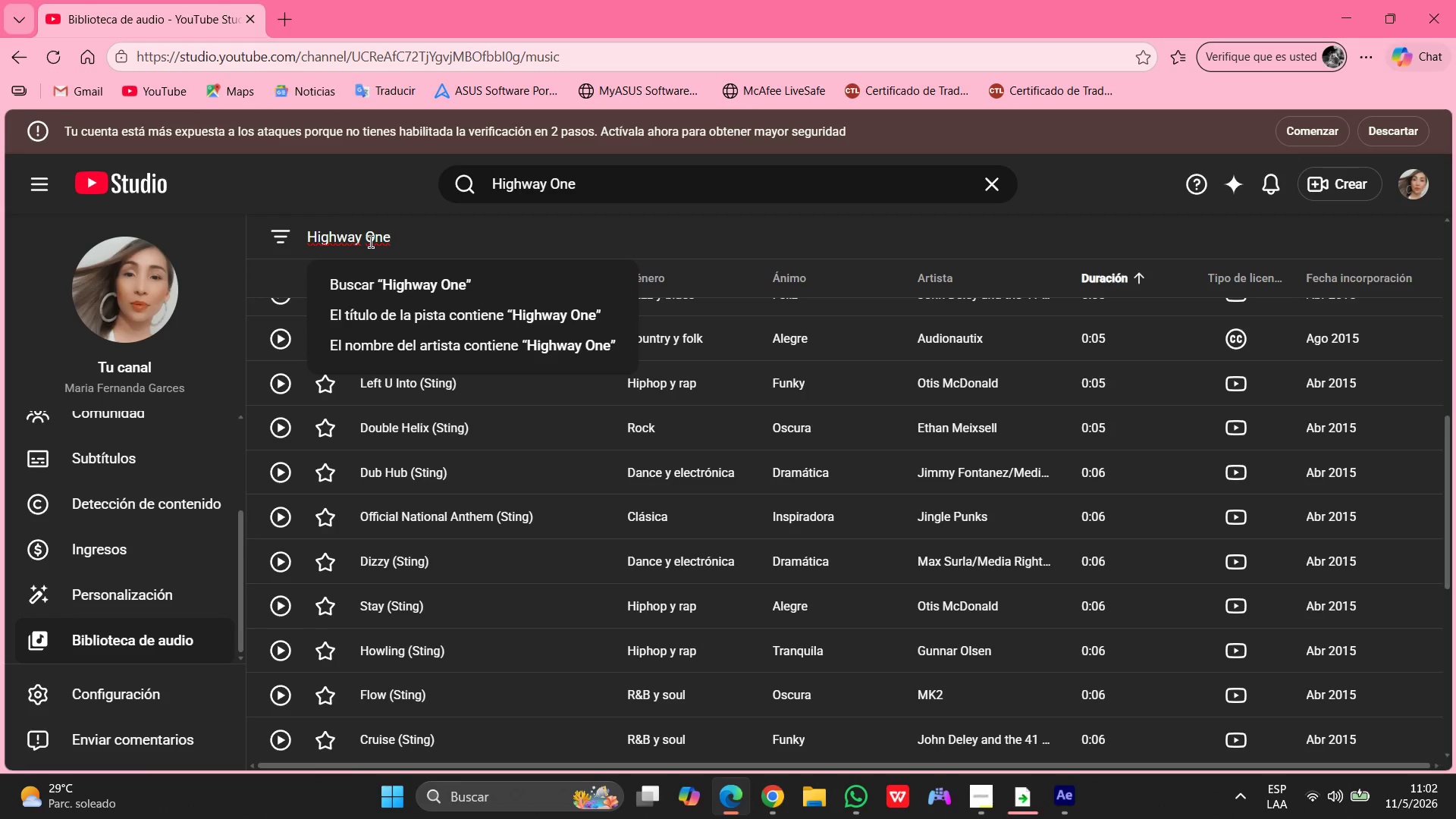 
key(Enter)
 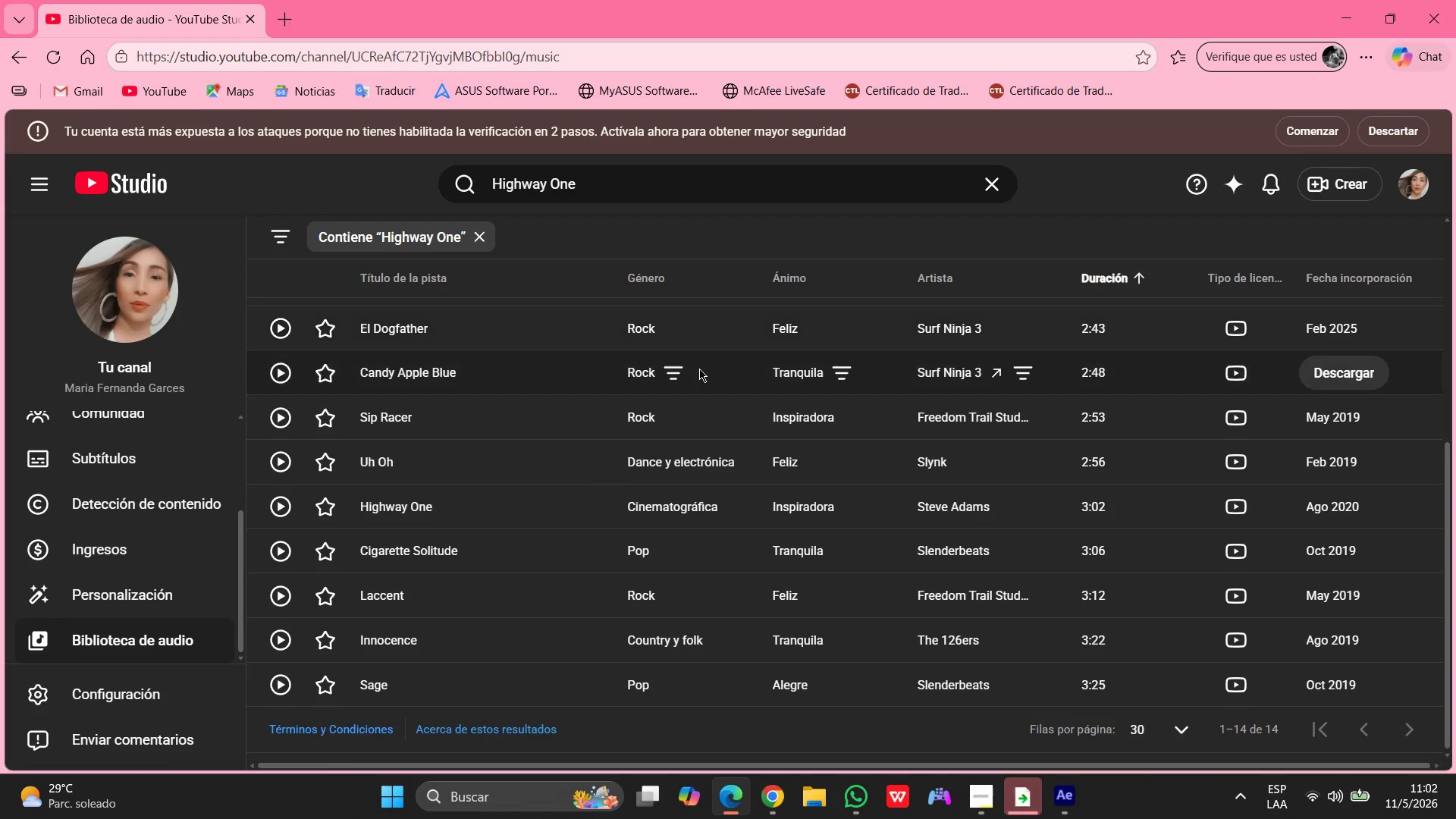 
scroll: coordinate [699, 369], scroll_direction: up, amount: 19.0
 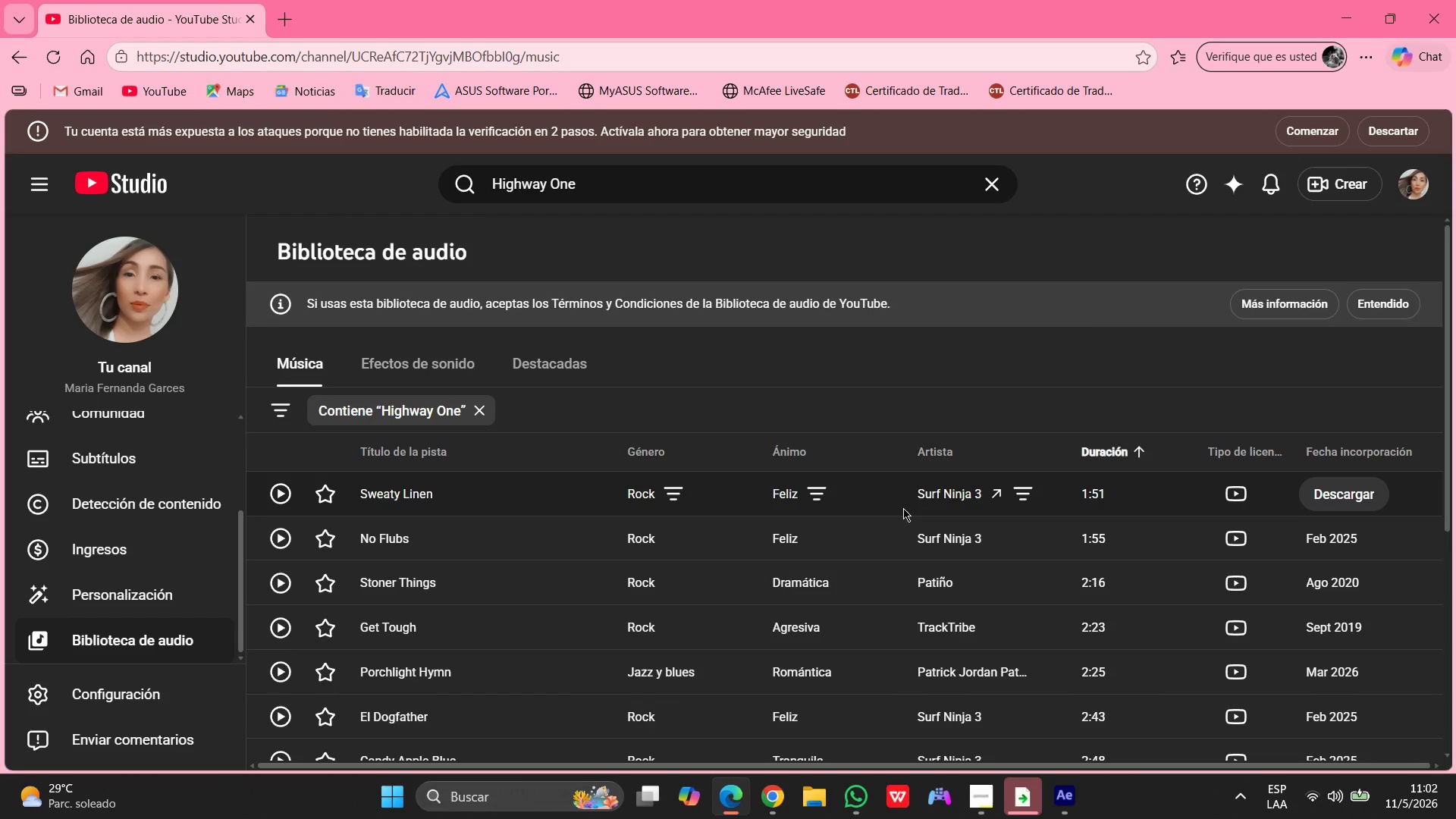 
scroll: coordinate [903, 508], scroll_direction: down, amount: 4.0
 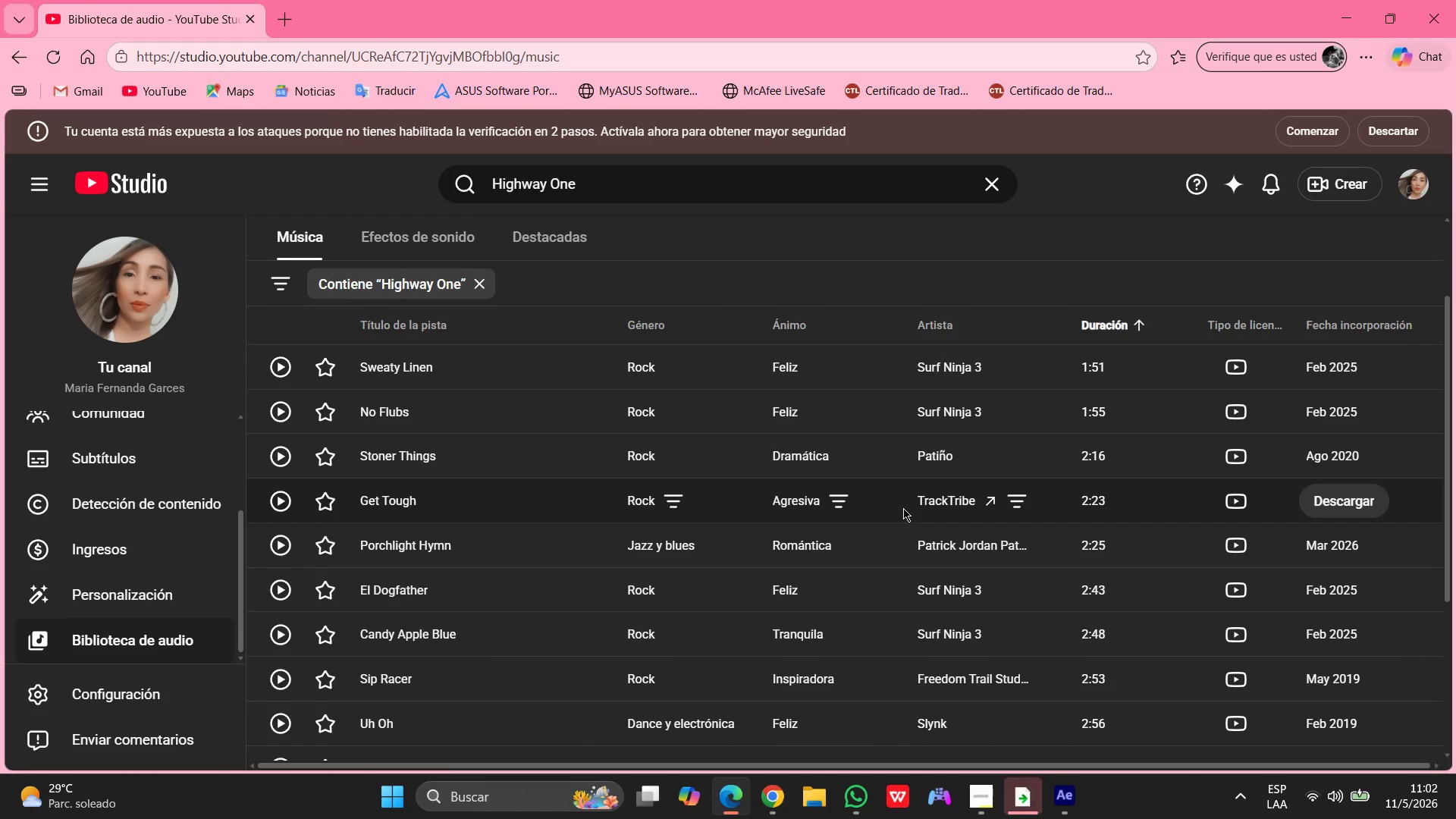 
scroll: coordinate [903, 508], scroll_direction: up, amount: 2.0
 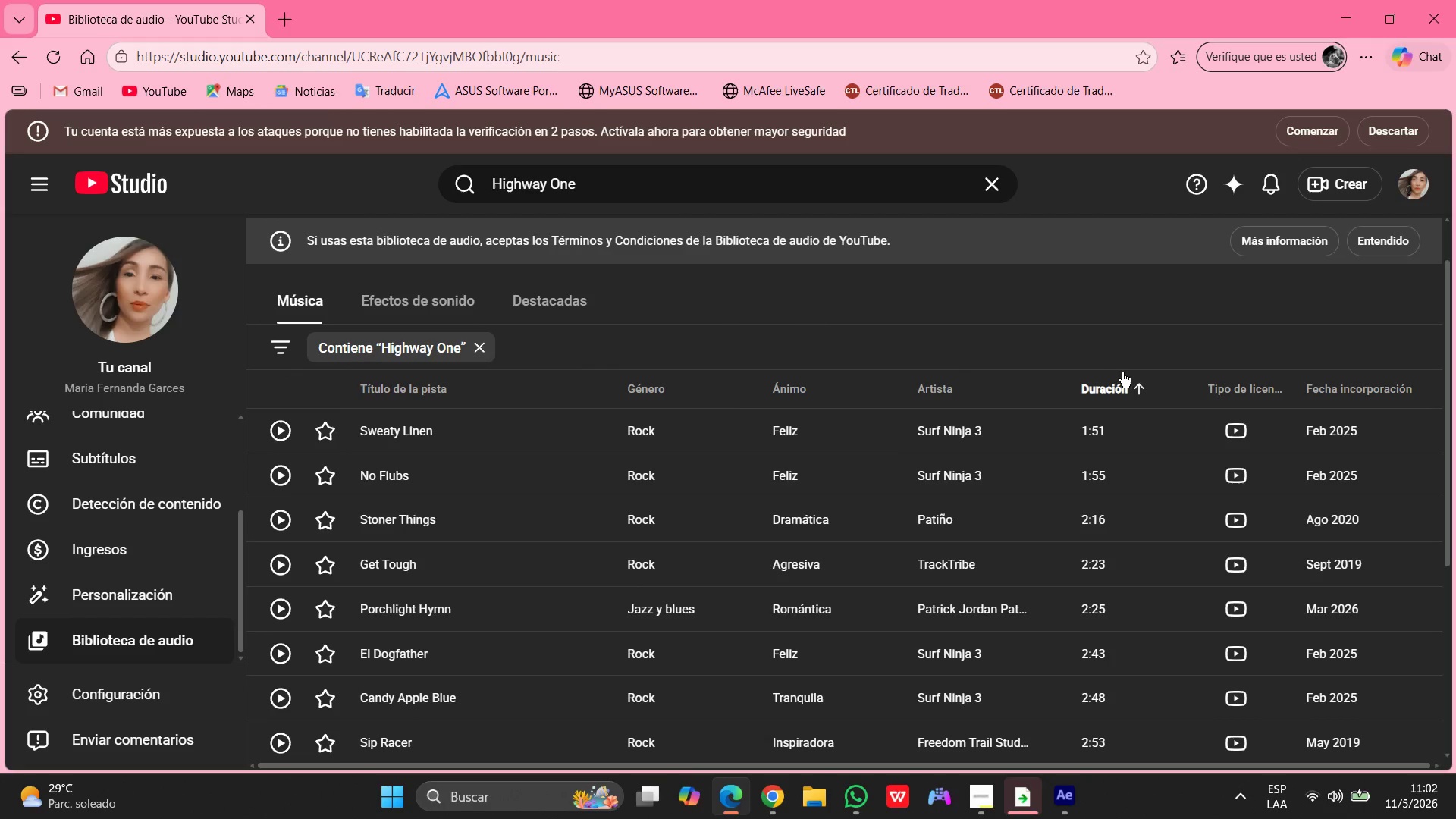 
left_click([1124, 378])
 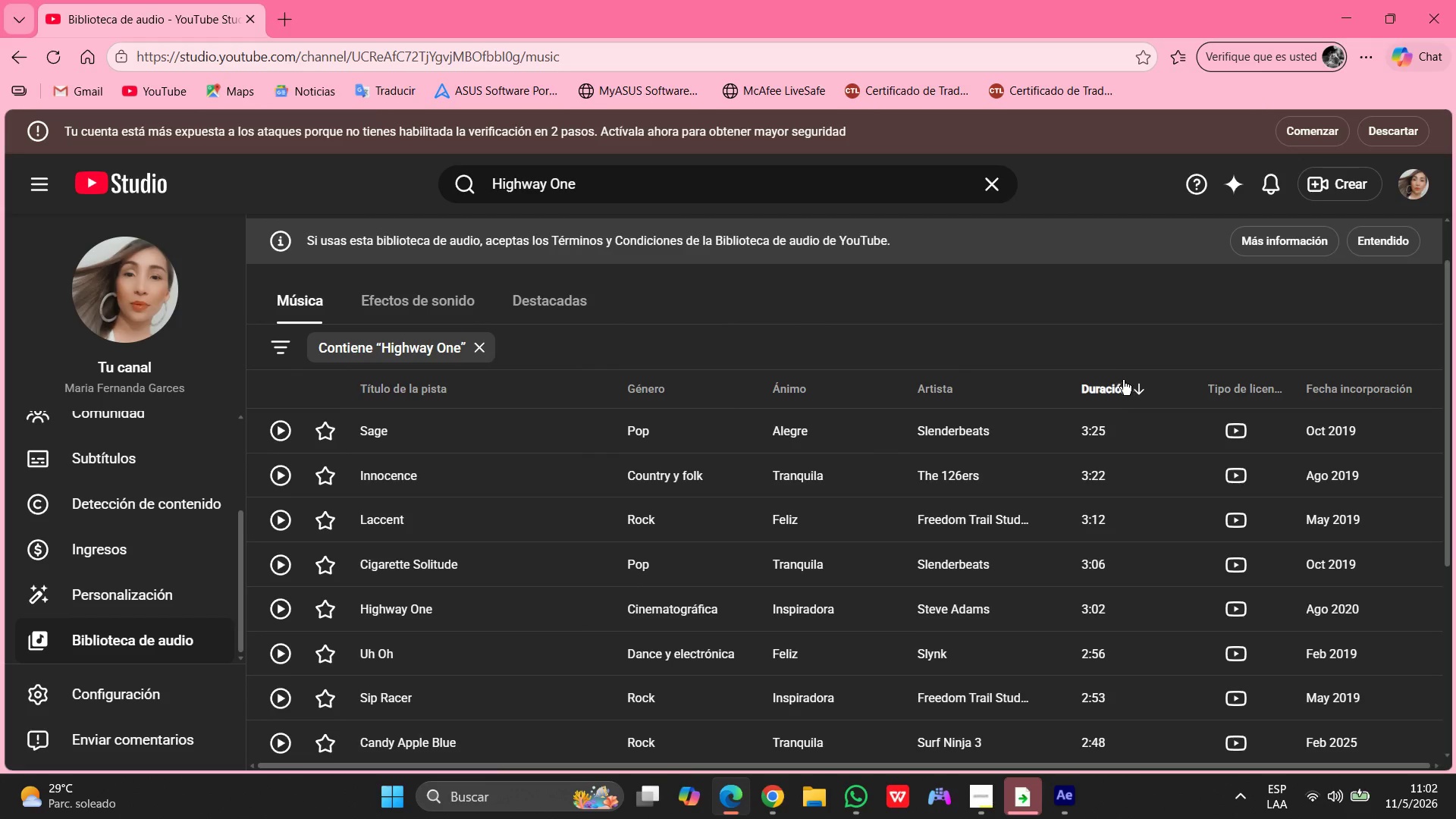 
left_click([1117, 385])
 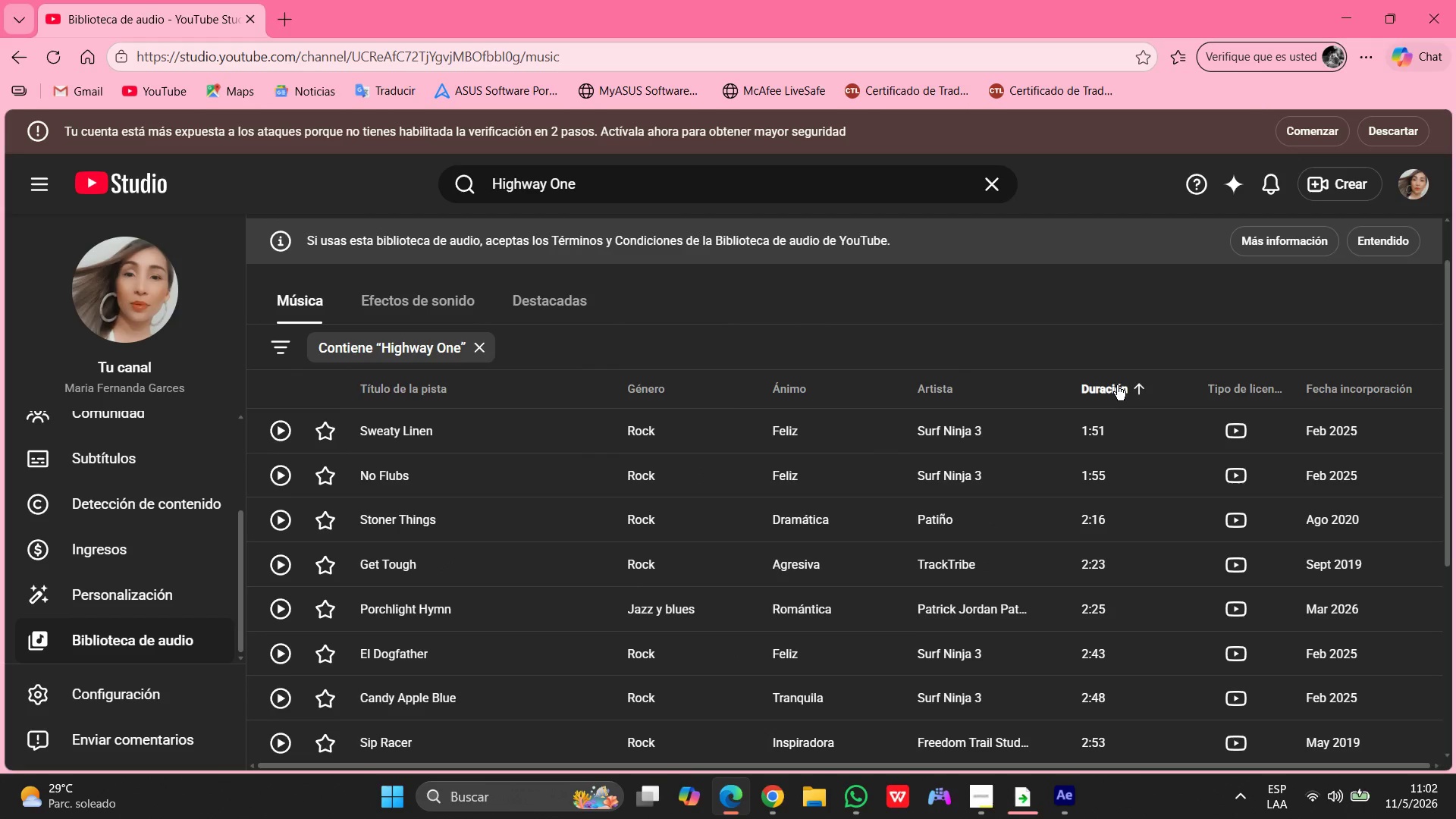 
left_click([1117, 385])
 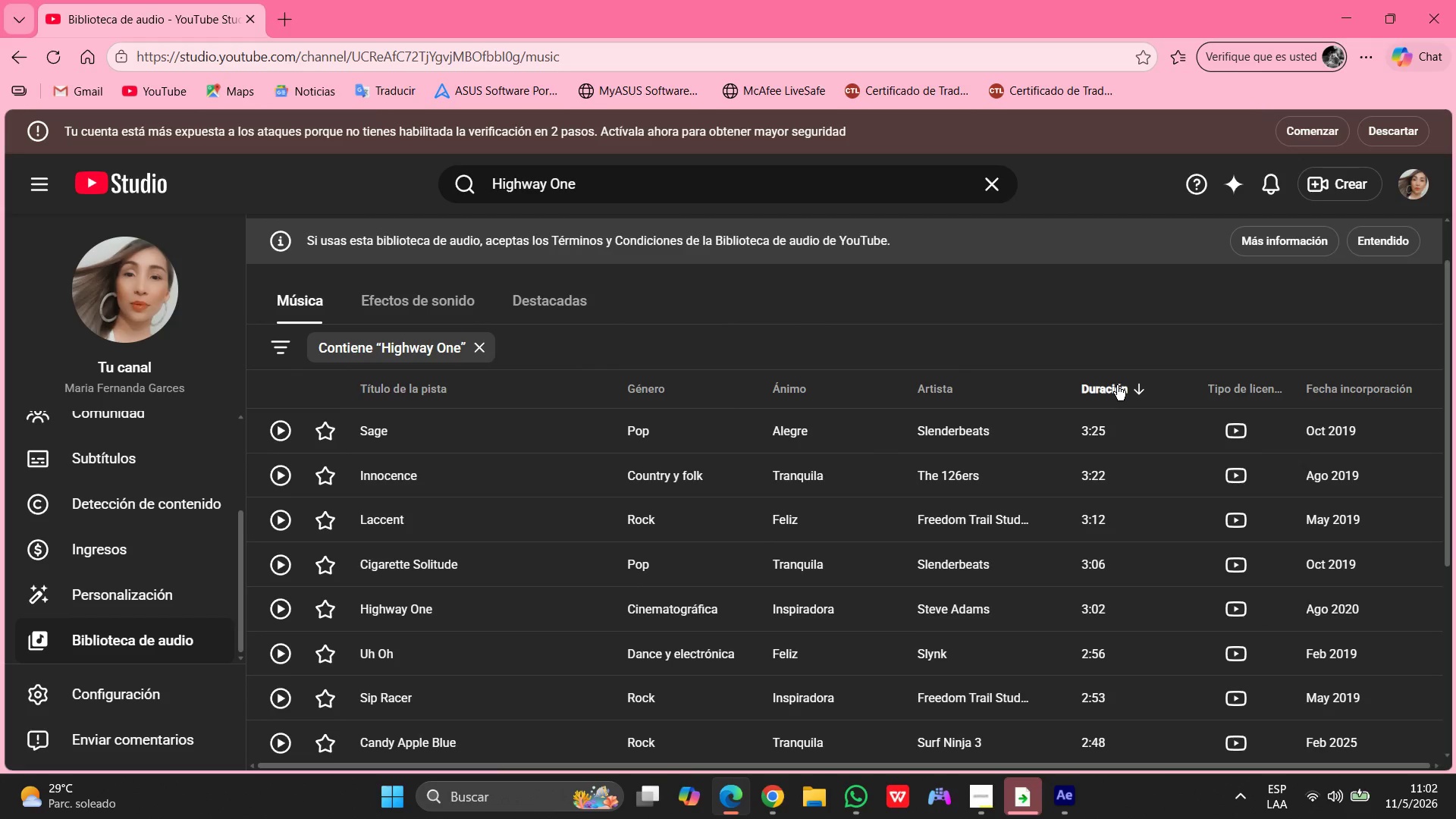 
left_click([1117, 385])
 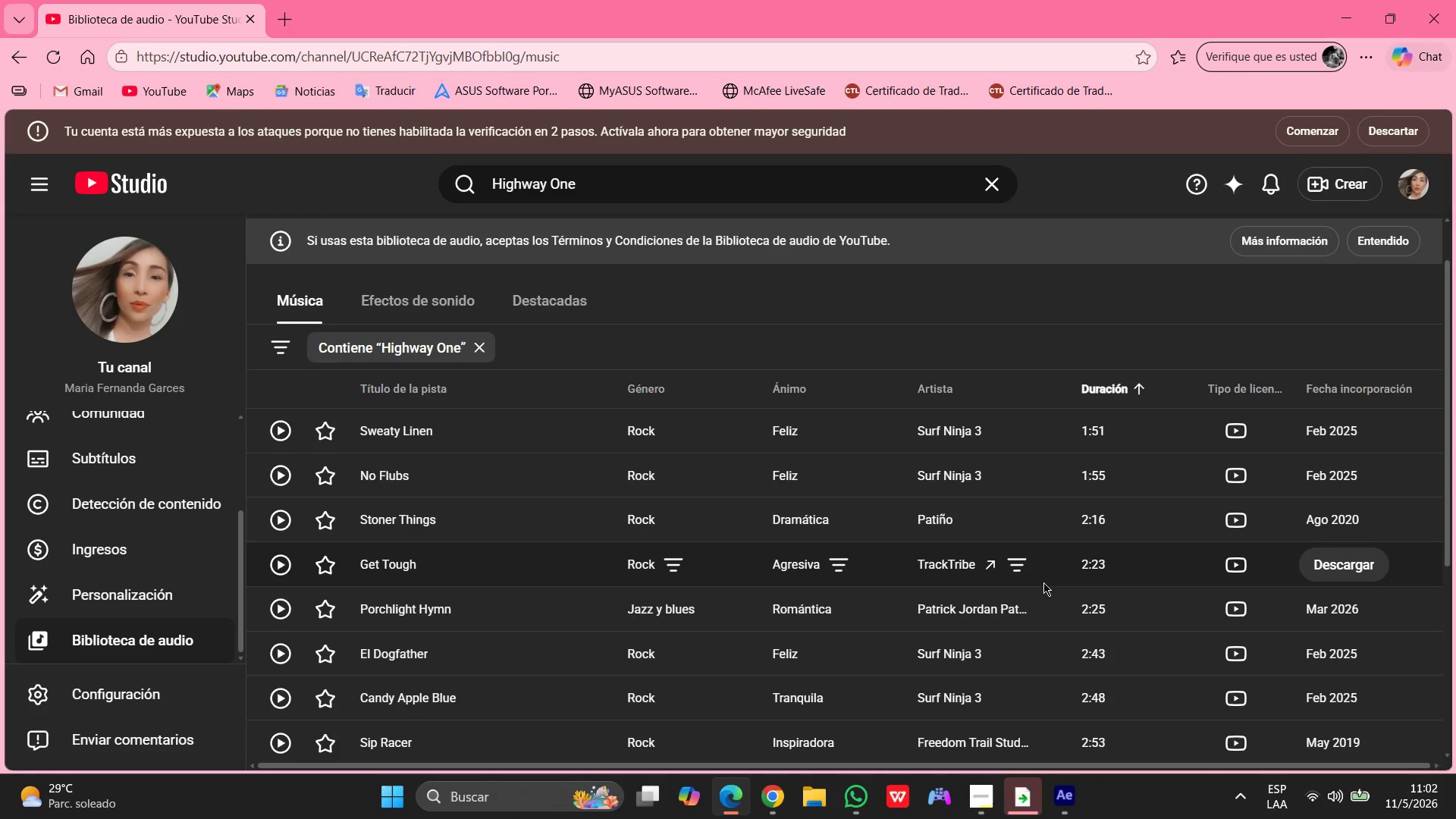 
scroll: coordinate [1043, 583], scroll_direction: down, amount: 7.0
 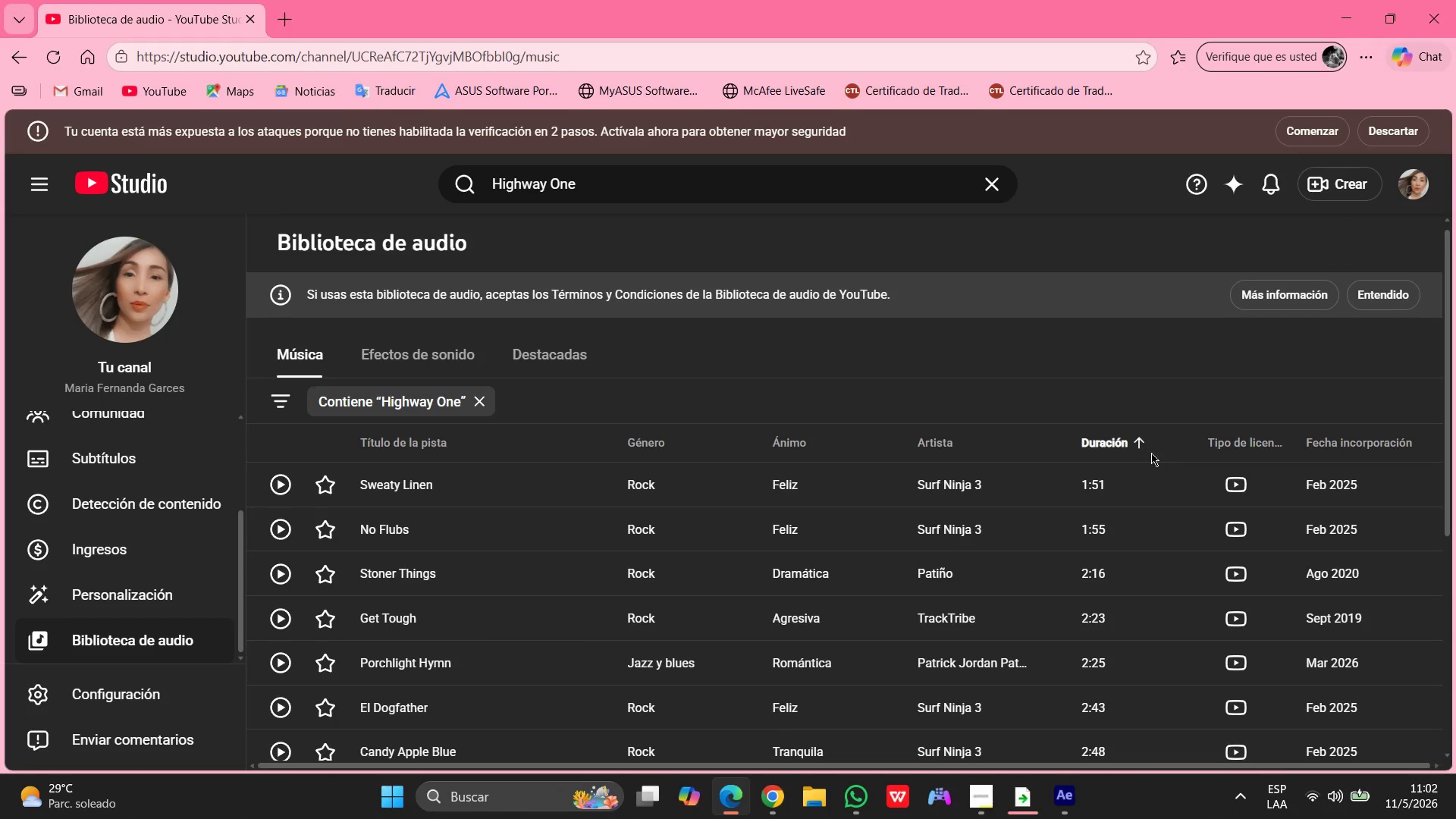 
left_click([1139, 446])
 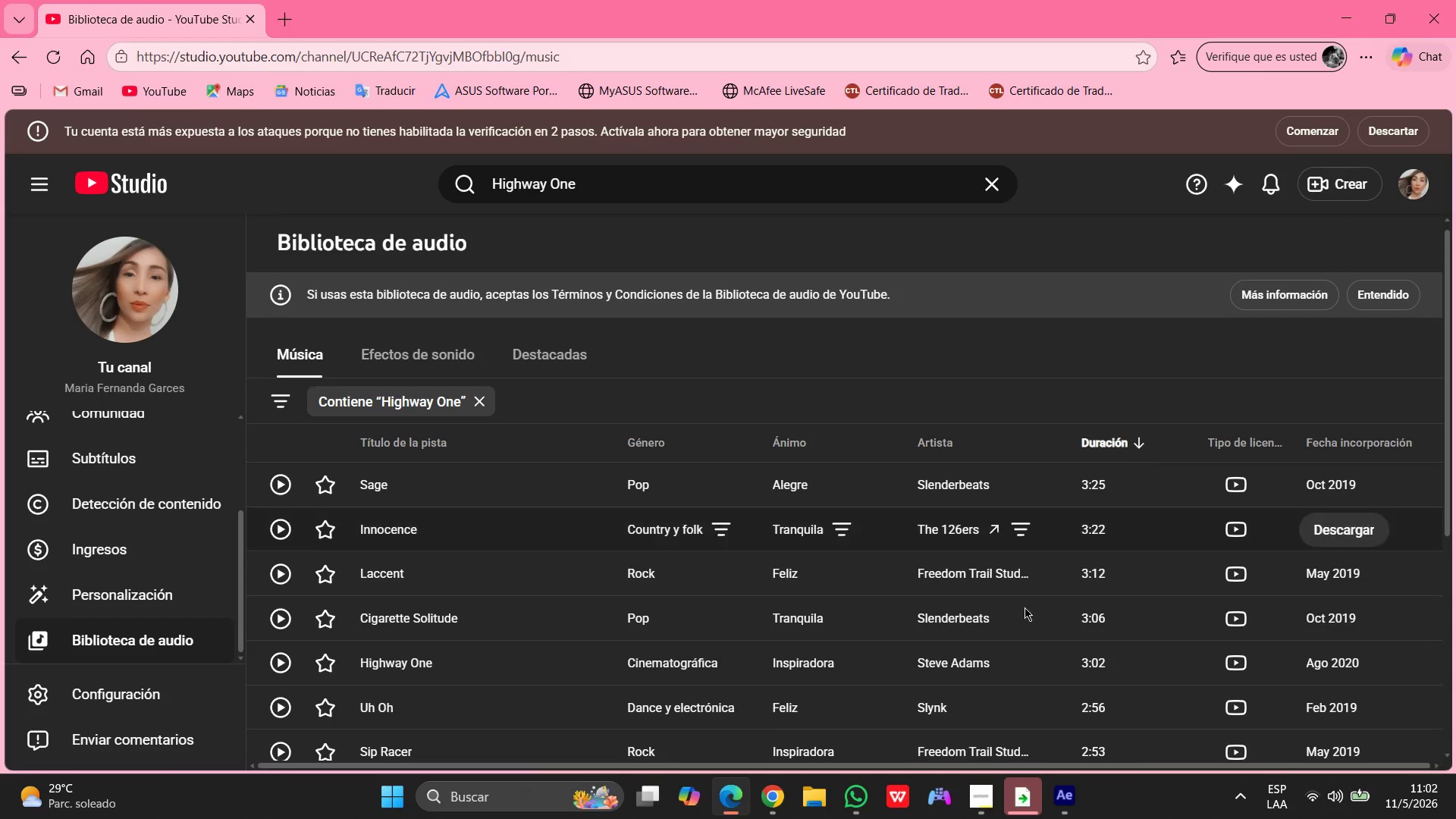 
scroll: coordinate [1003, 618], scroll_direction: down, amount: 15.0
 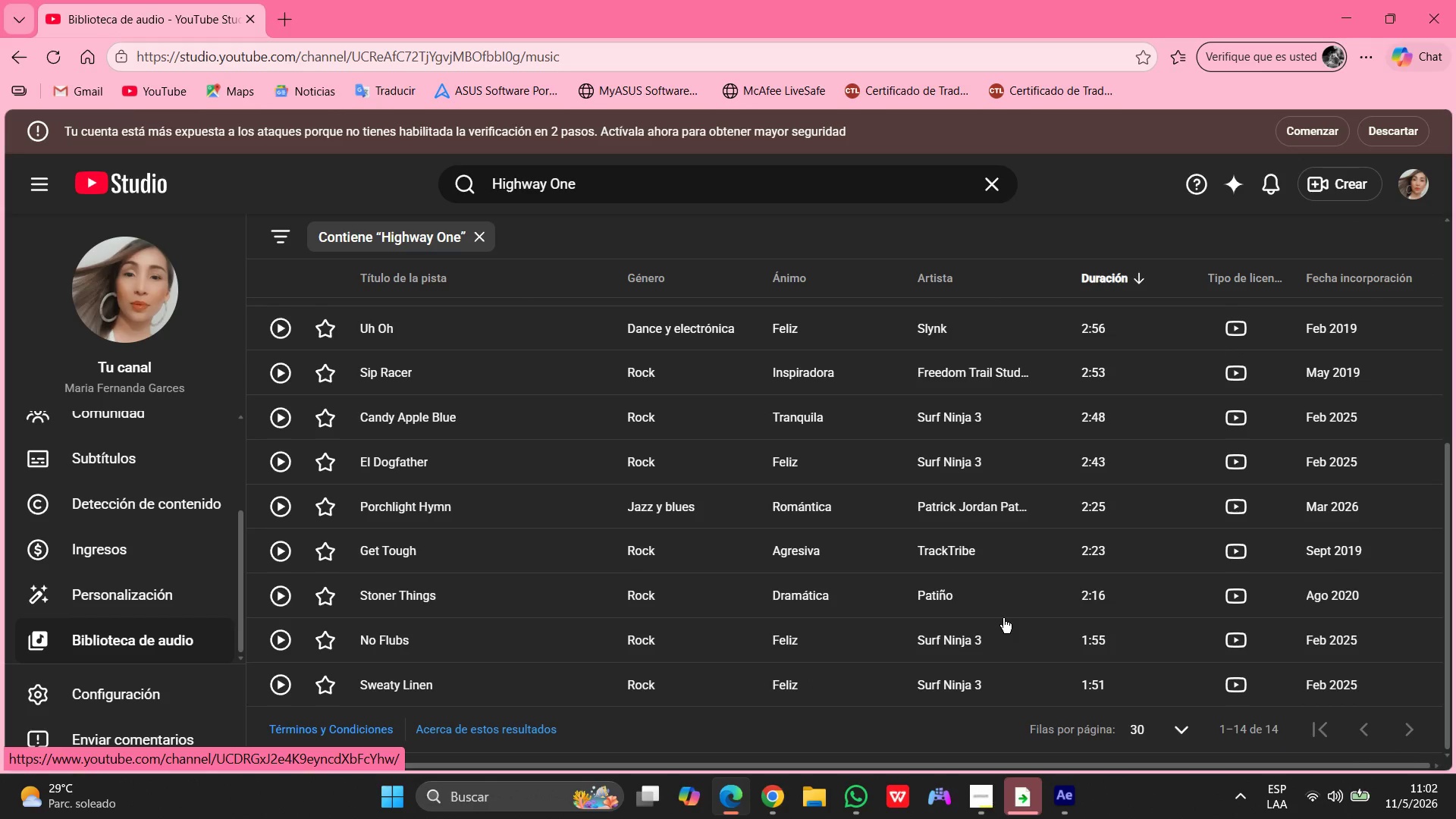 
scroll: coordinate [1003, 618], scroll_direction: up, amount: 15.0
 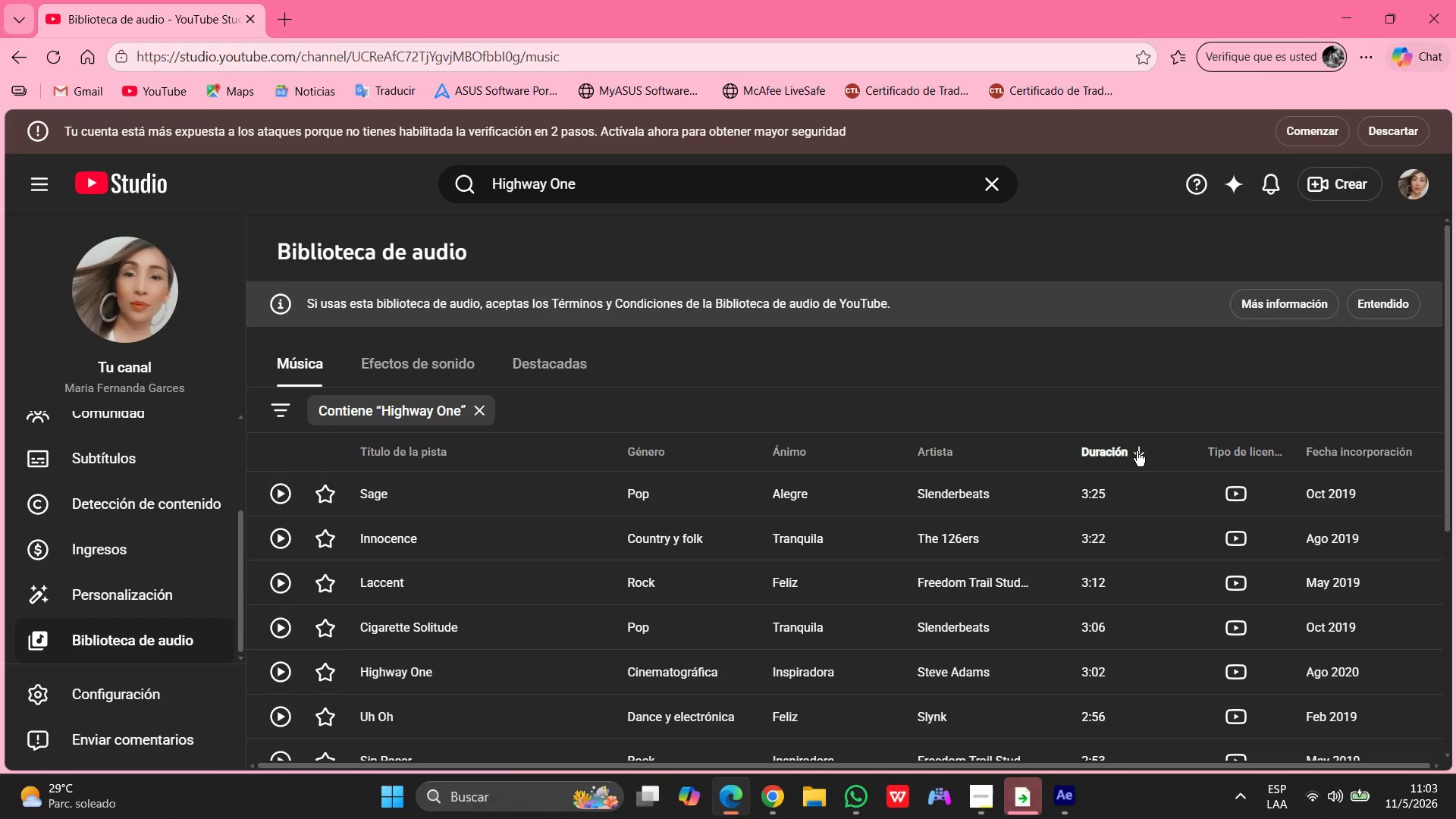 
left_click([1137, 451])
 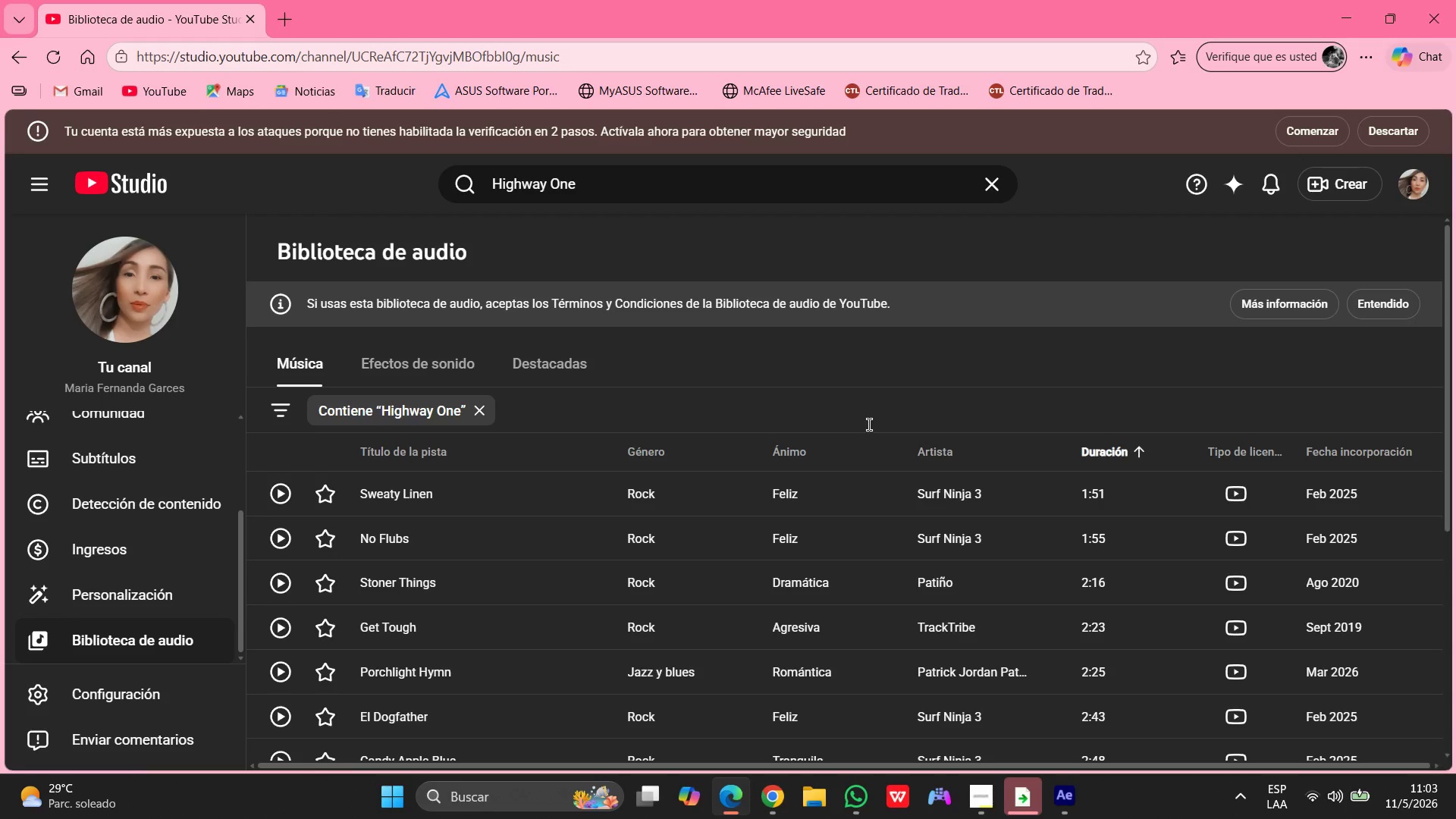 
left_click([501, 300])
 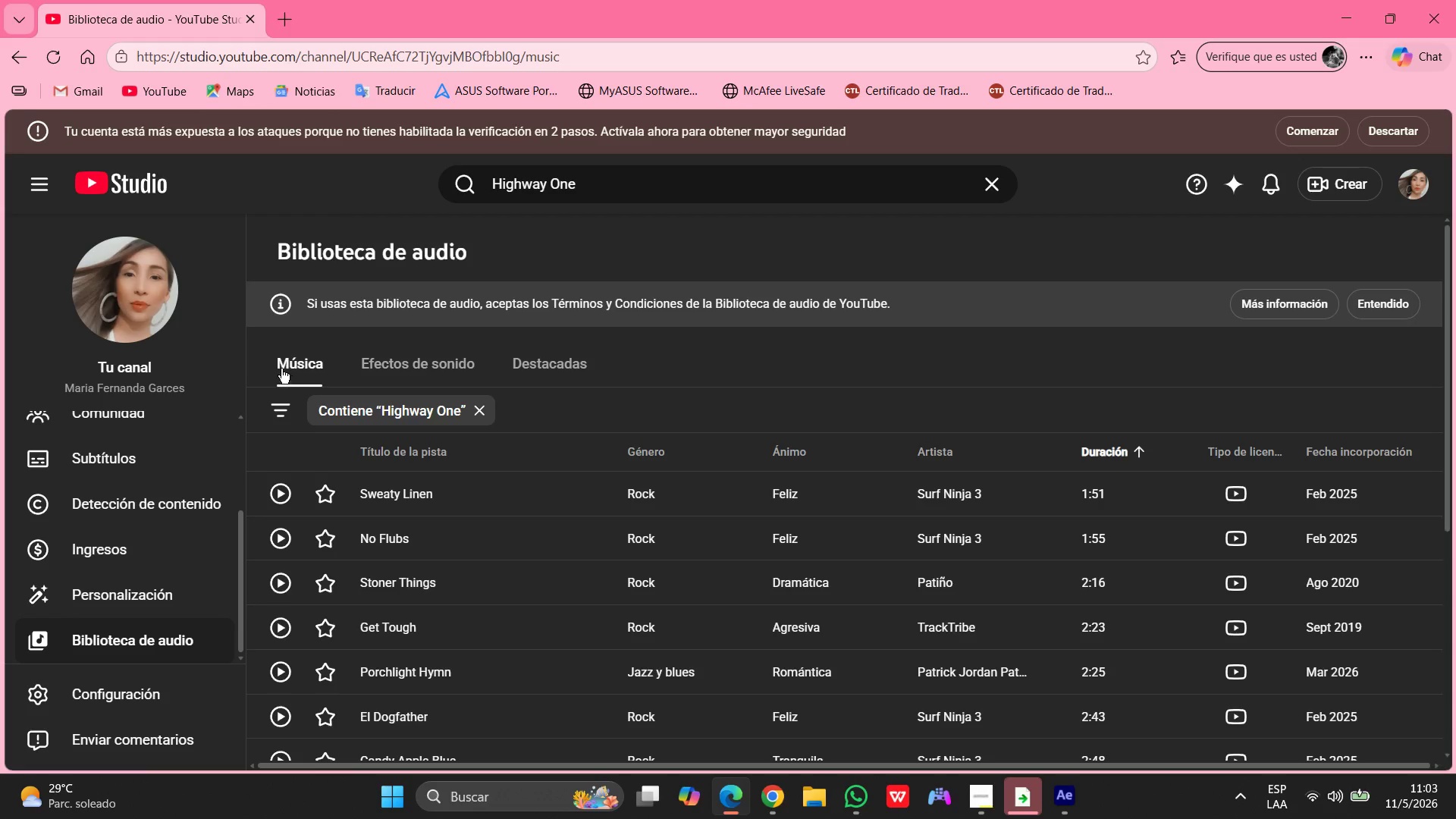 
left_click([293, 364])
 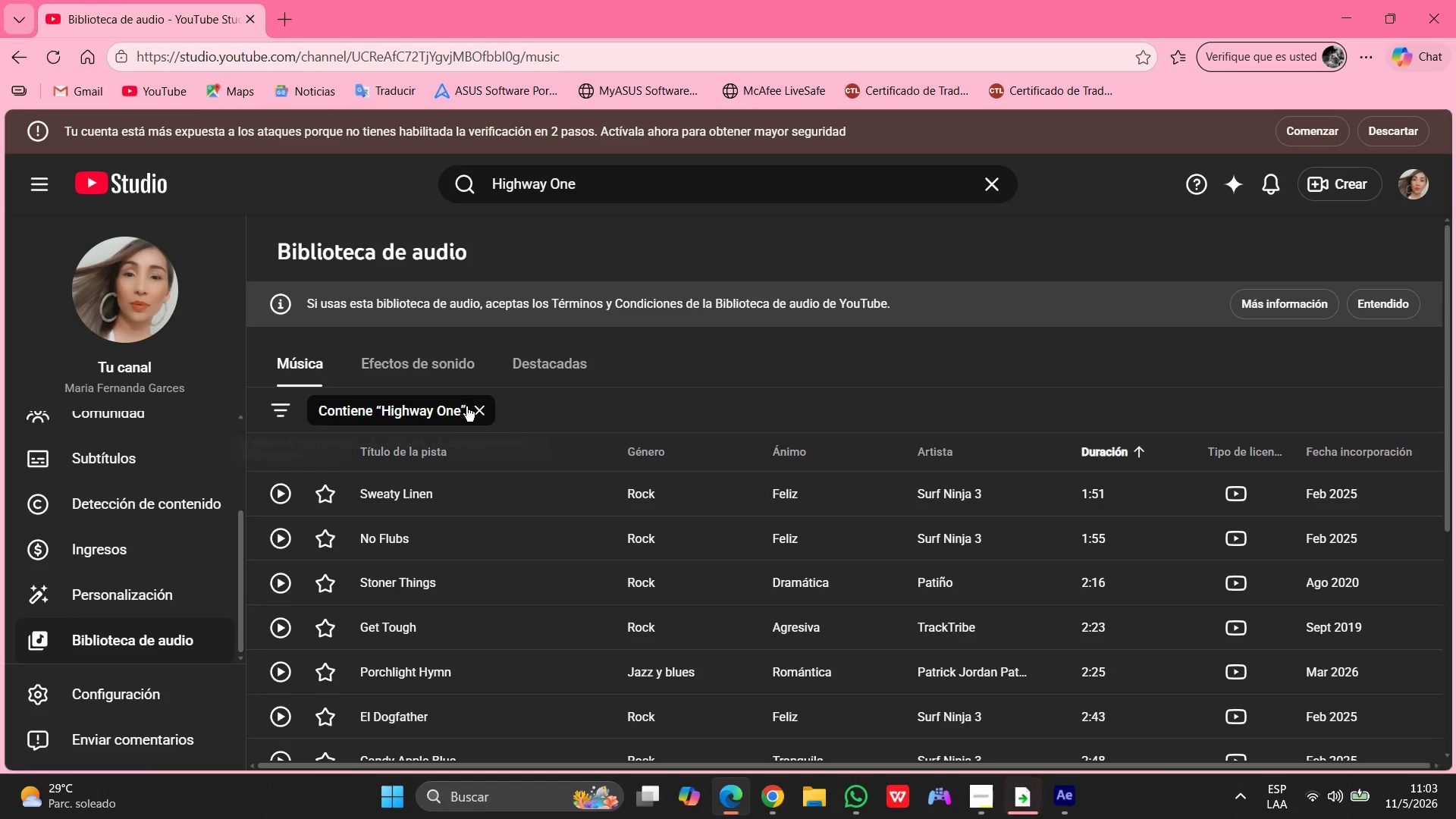 
left_click([478, 408])
 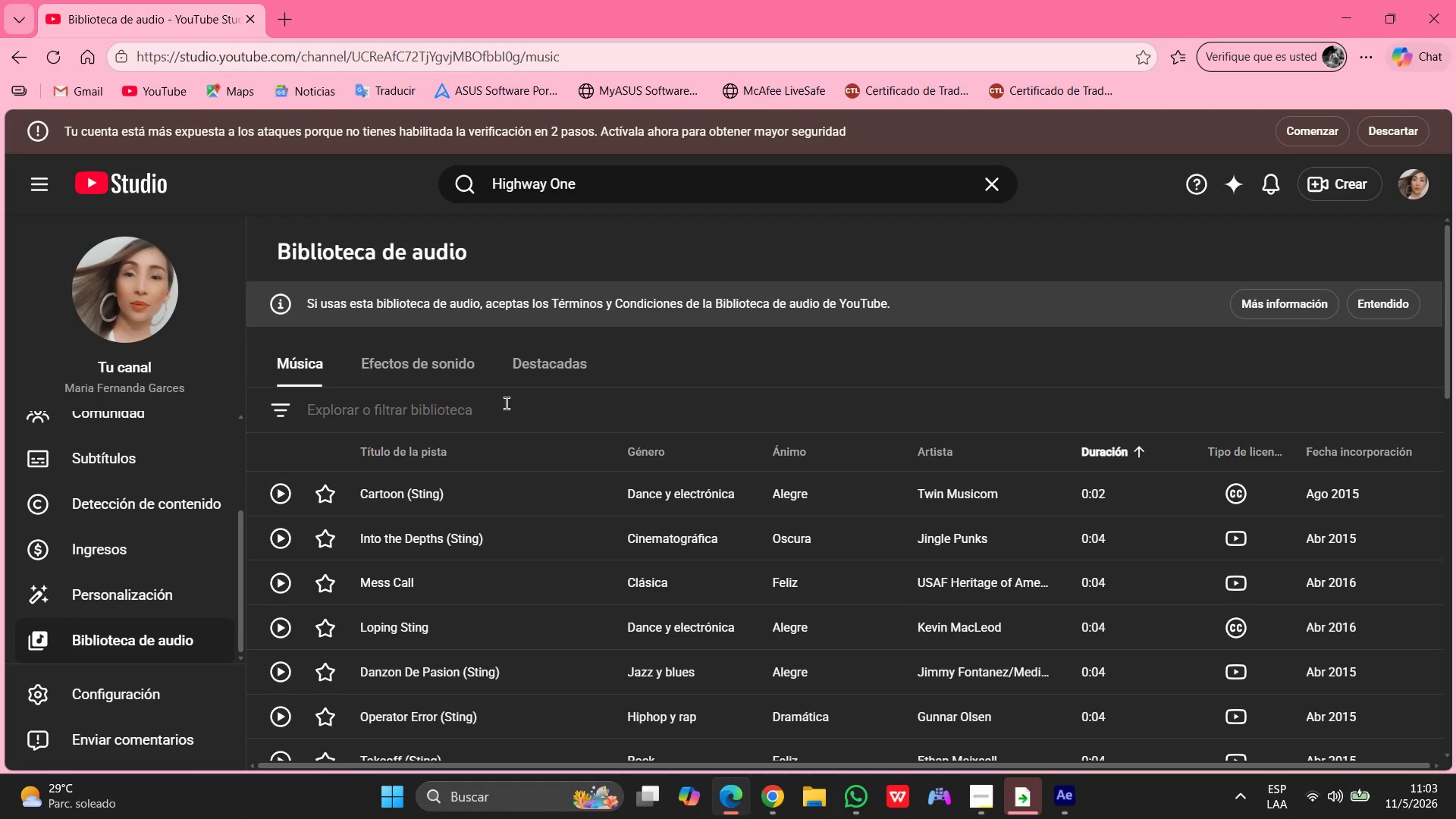 
left_click([394, 408])
 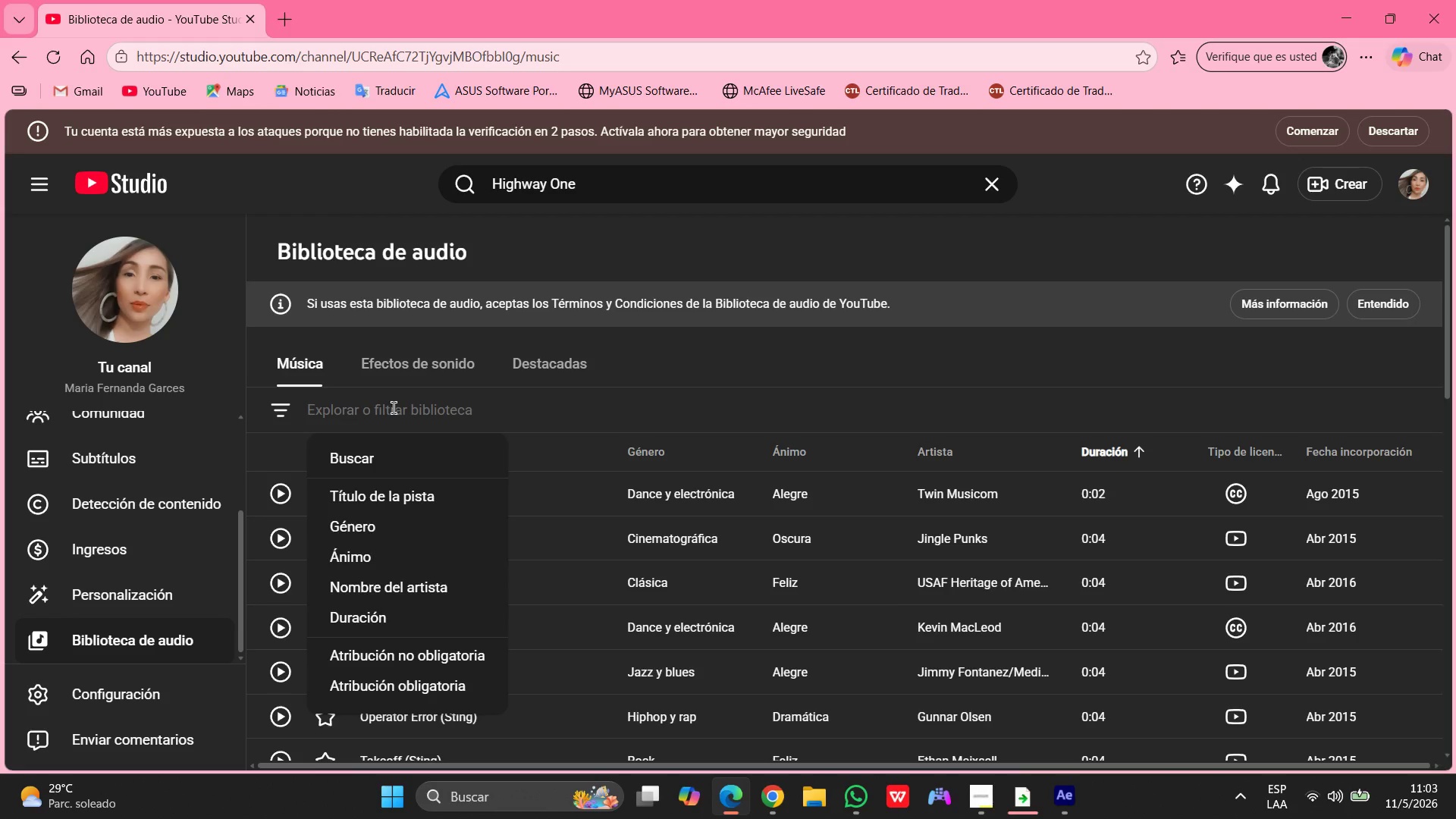 
type(clover 3)
 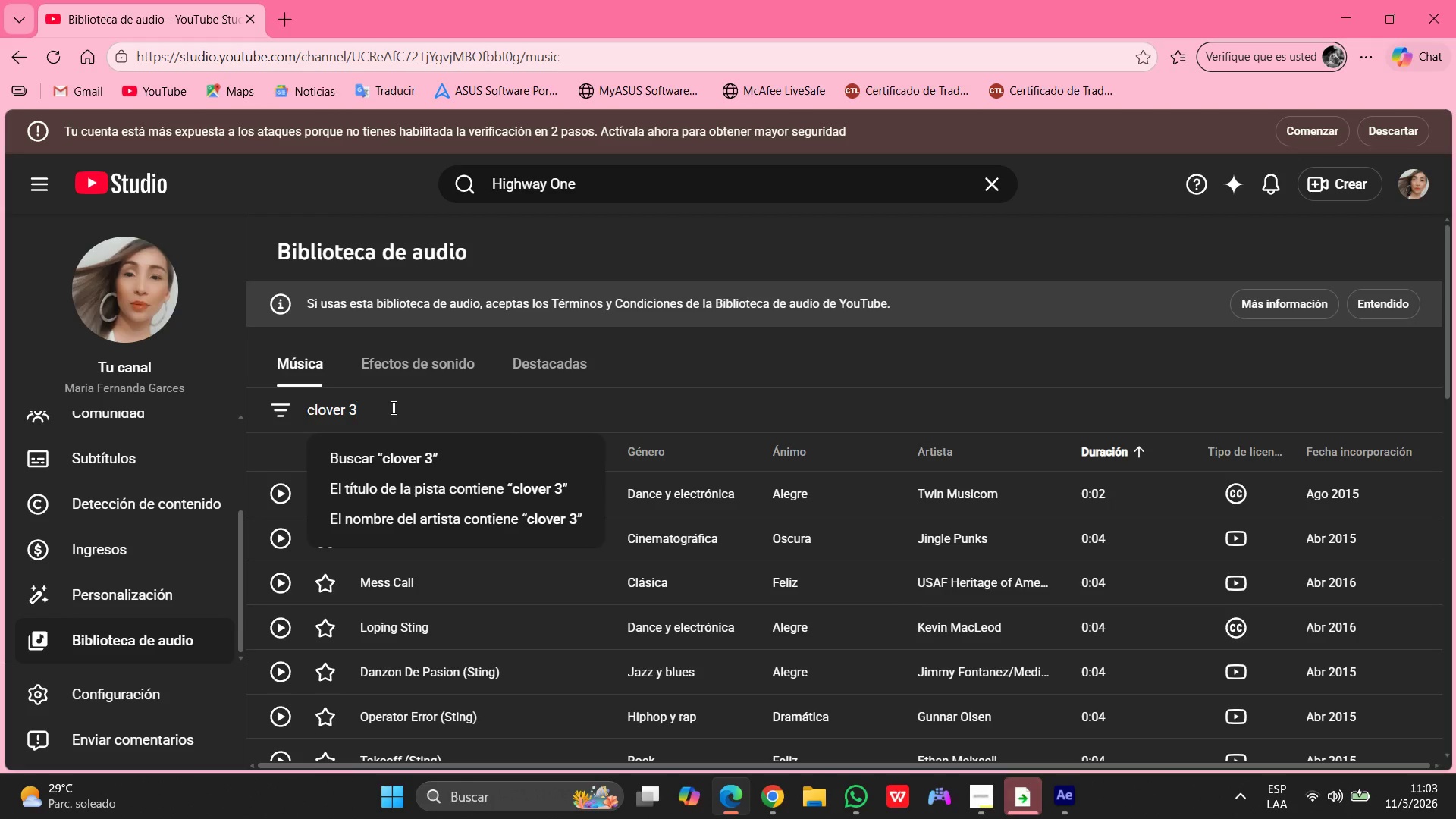 
key(Enter)
 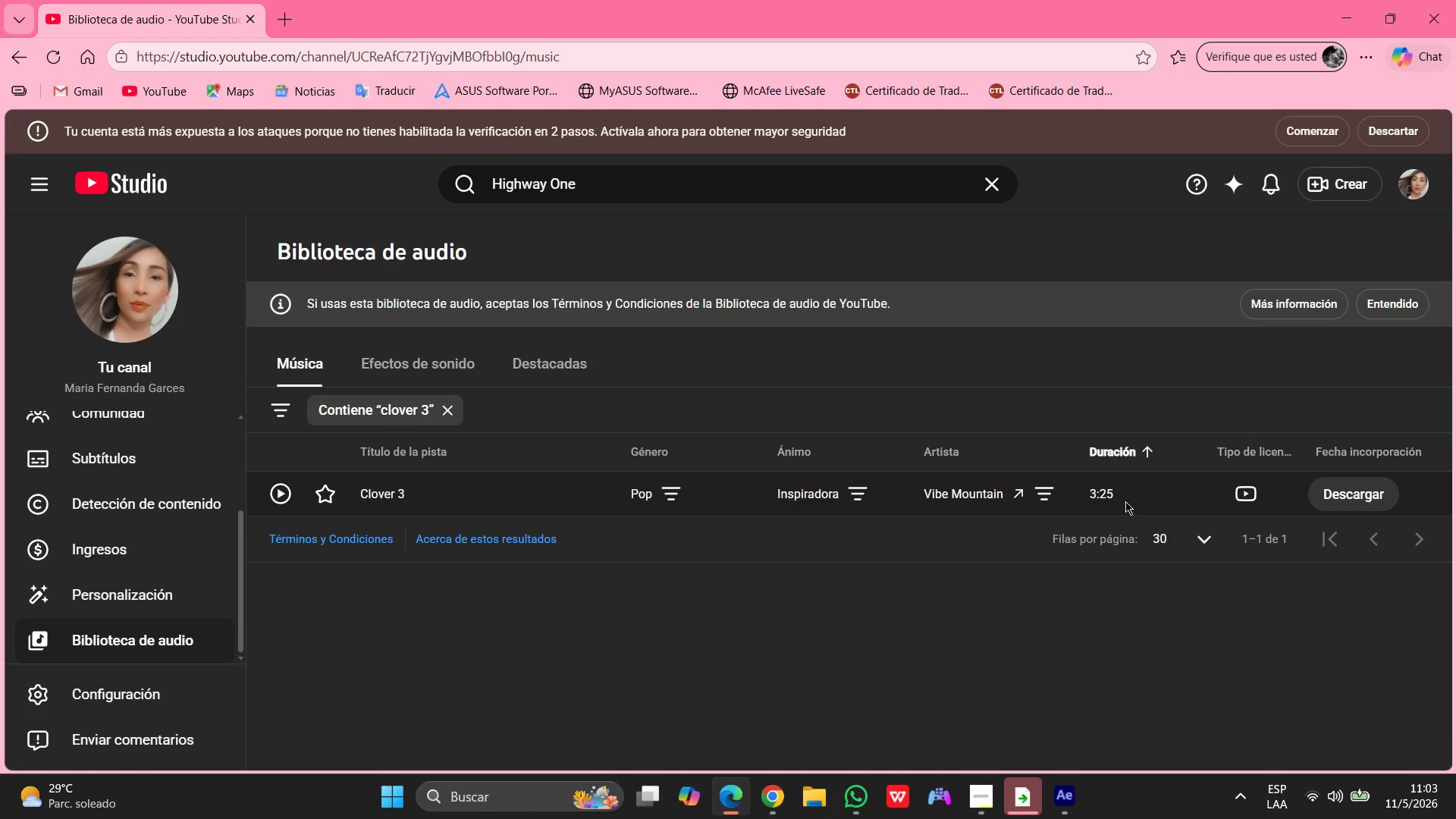 
wait(5.8)
 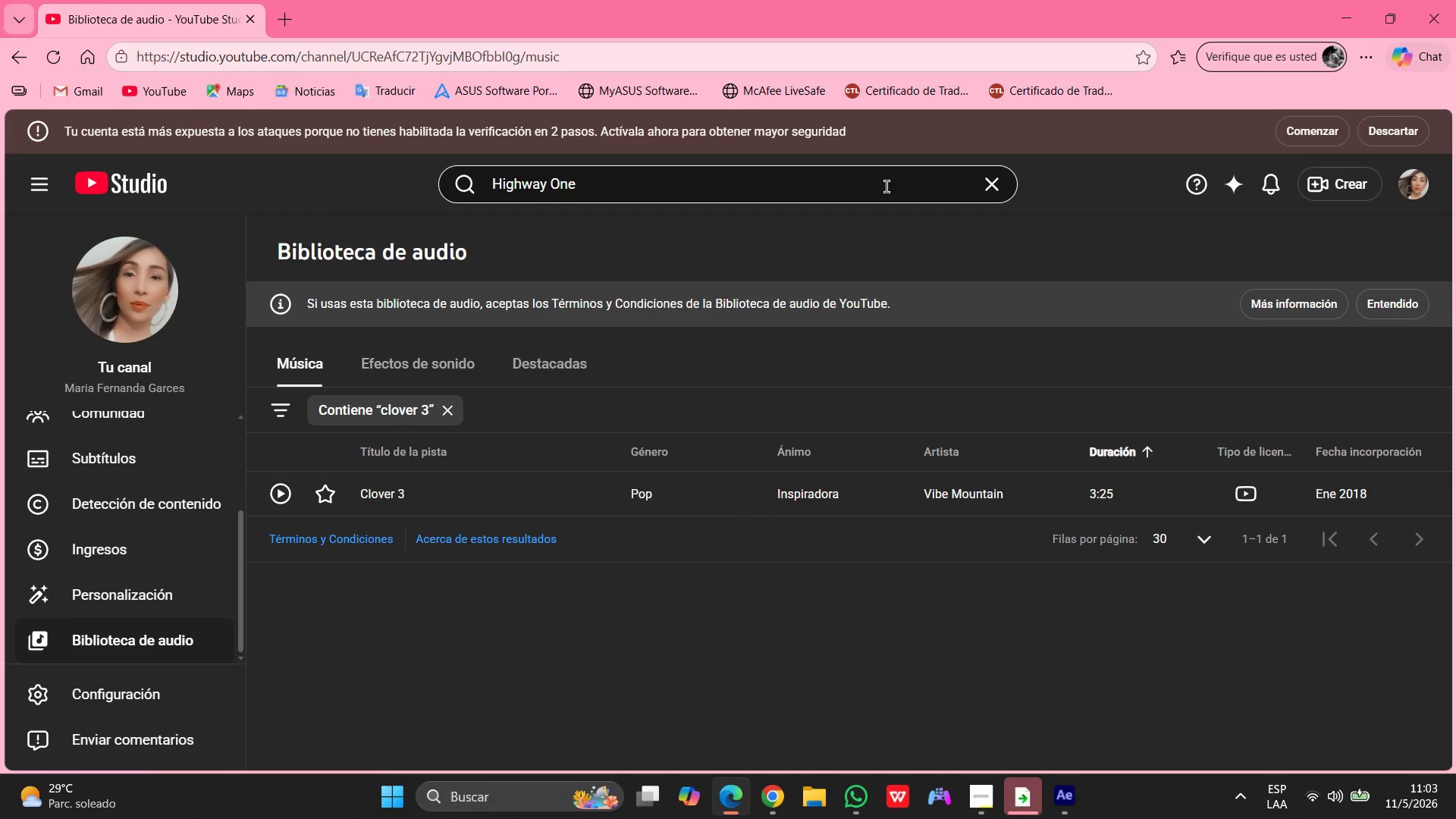 
left_click([1145, 452])
 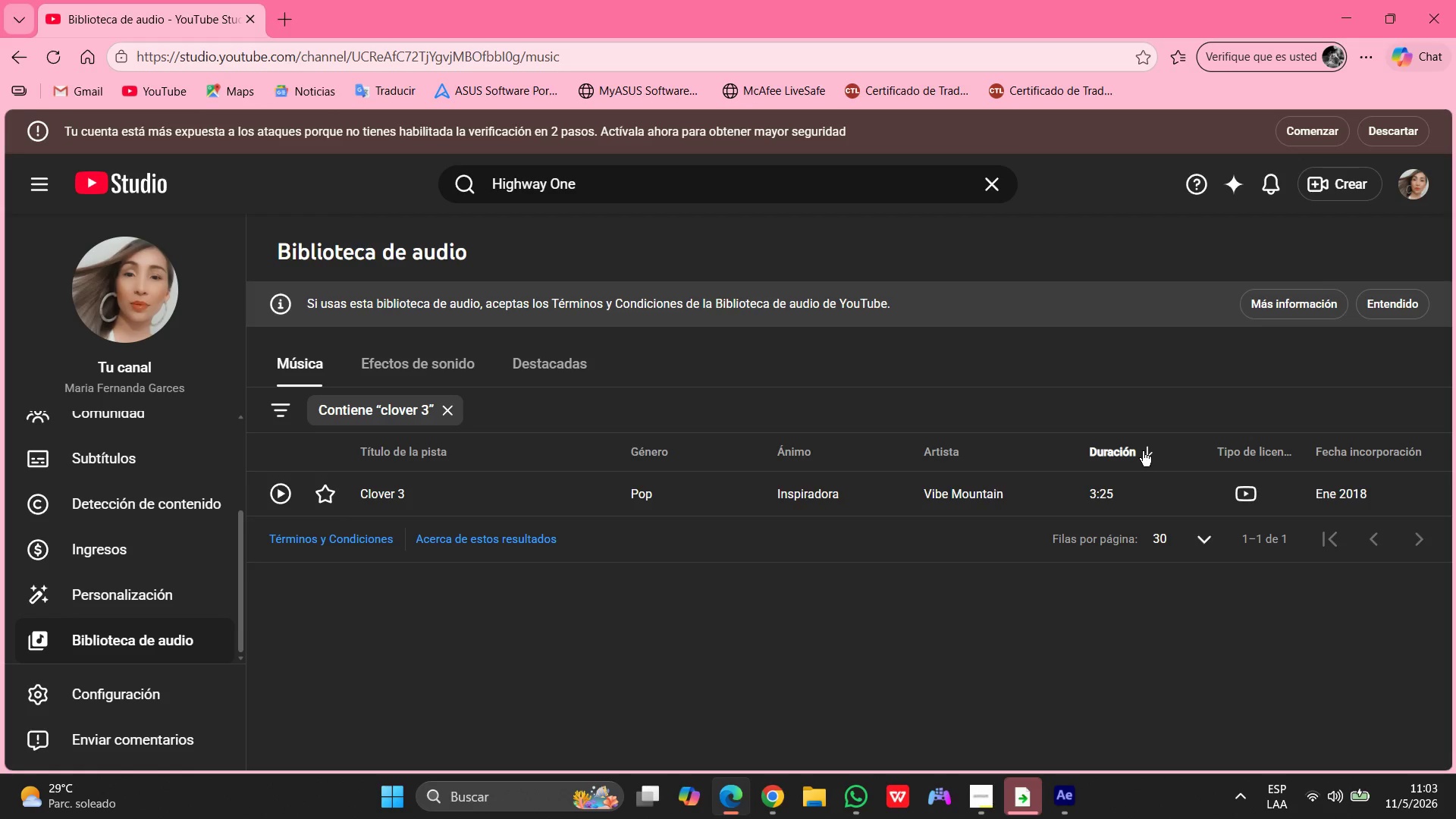 
left_click([1143, 450])
 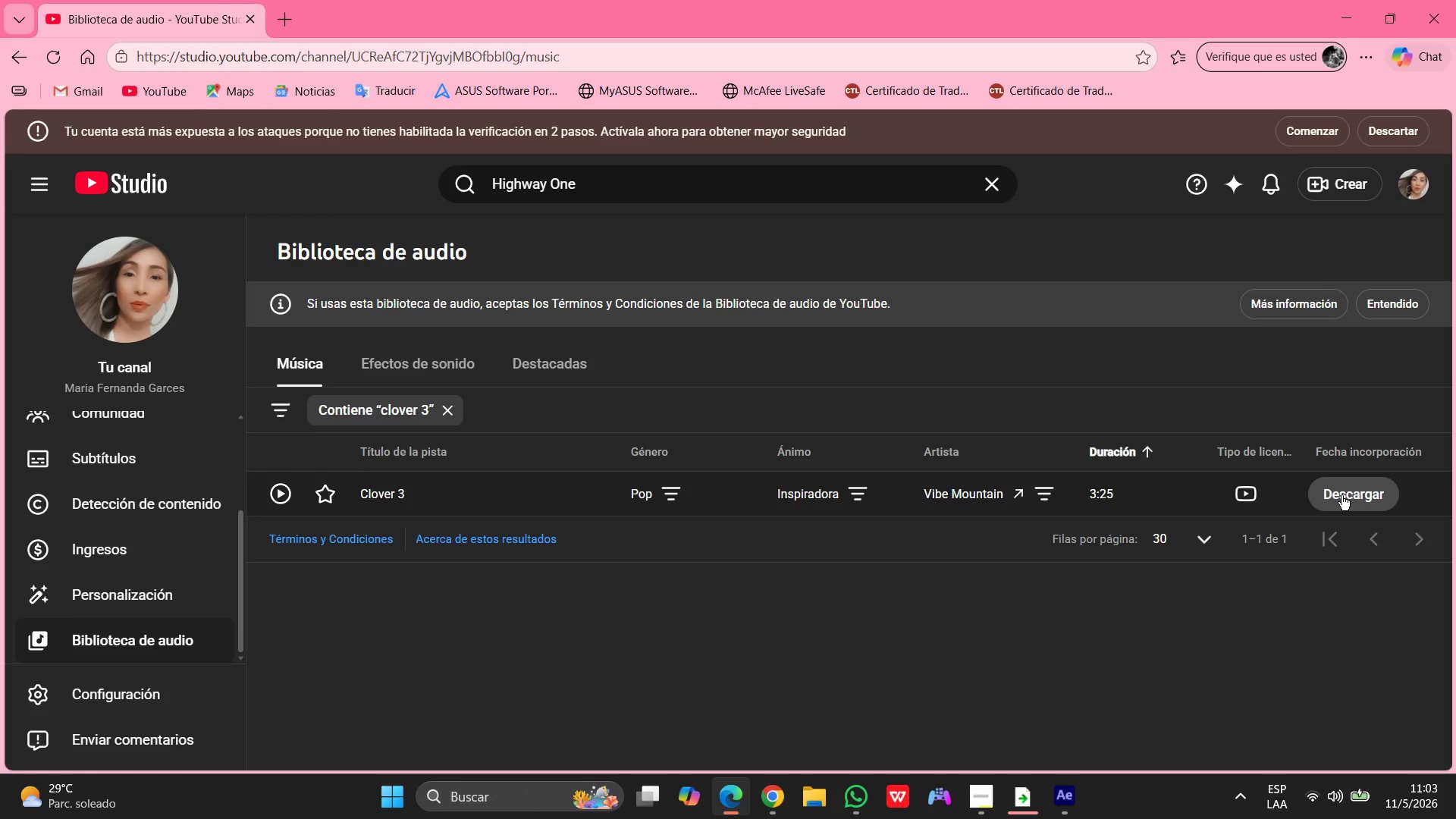 
wait(20.45)
 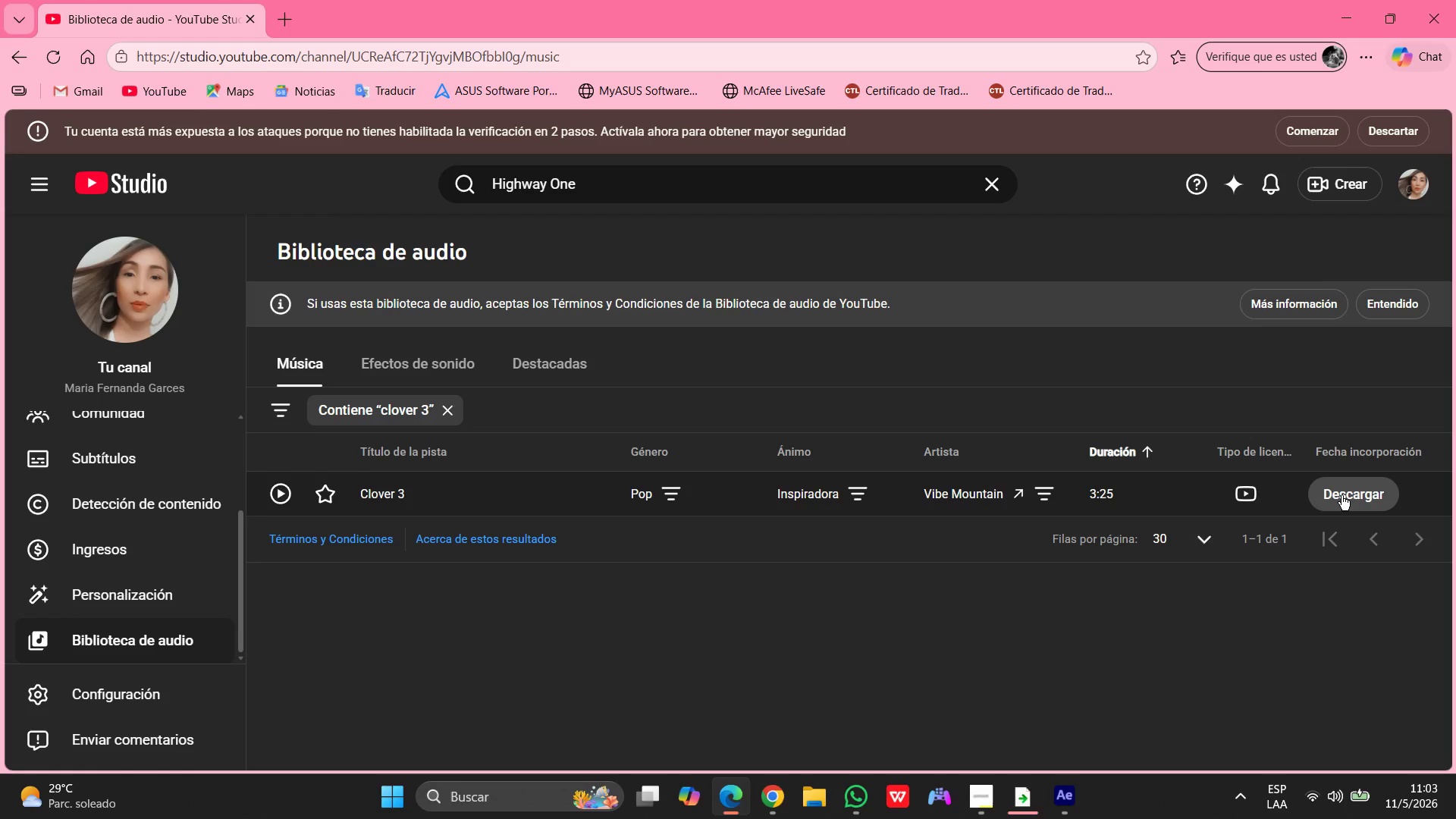 
left_click([1339, 495])
 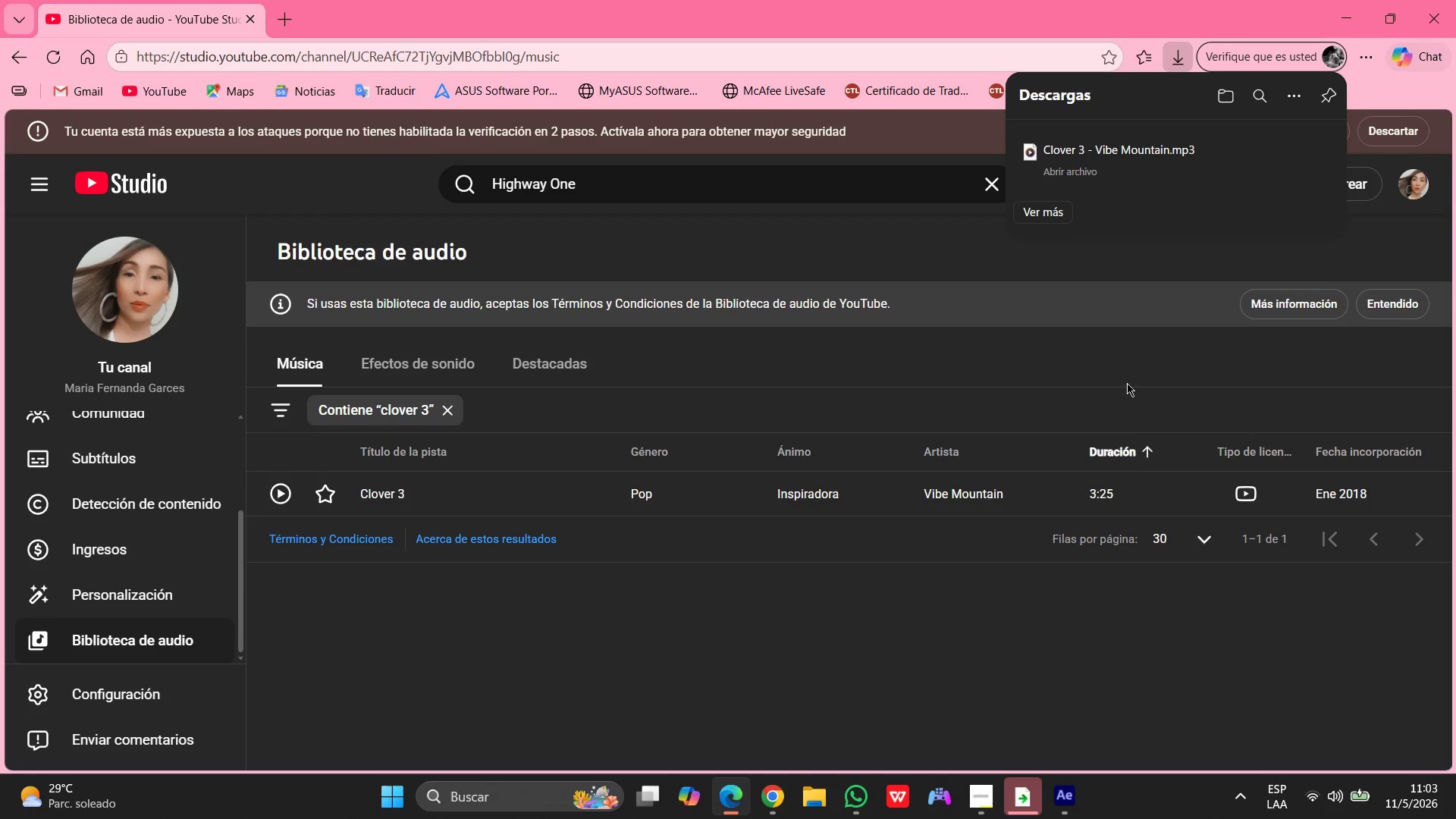 
wait(7.53)
 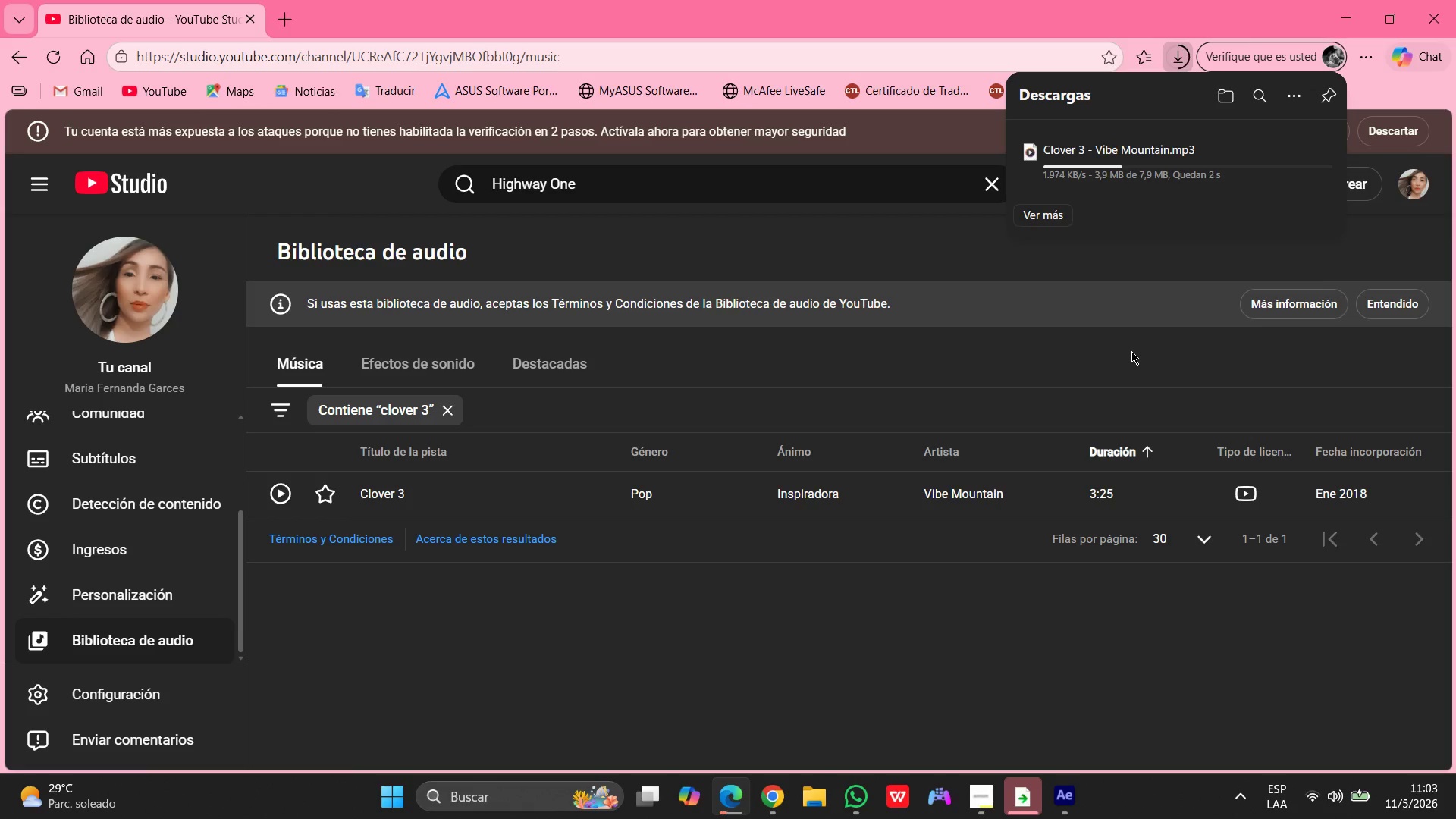 
left_click([1051, 792])
 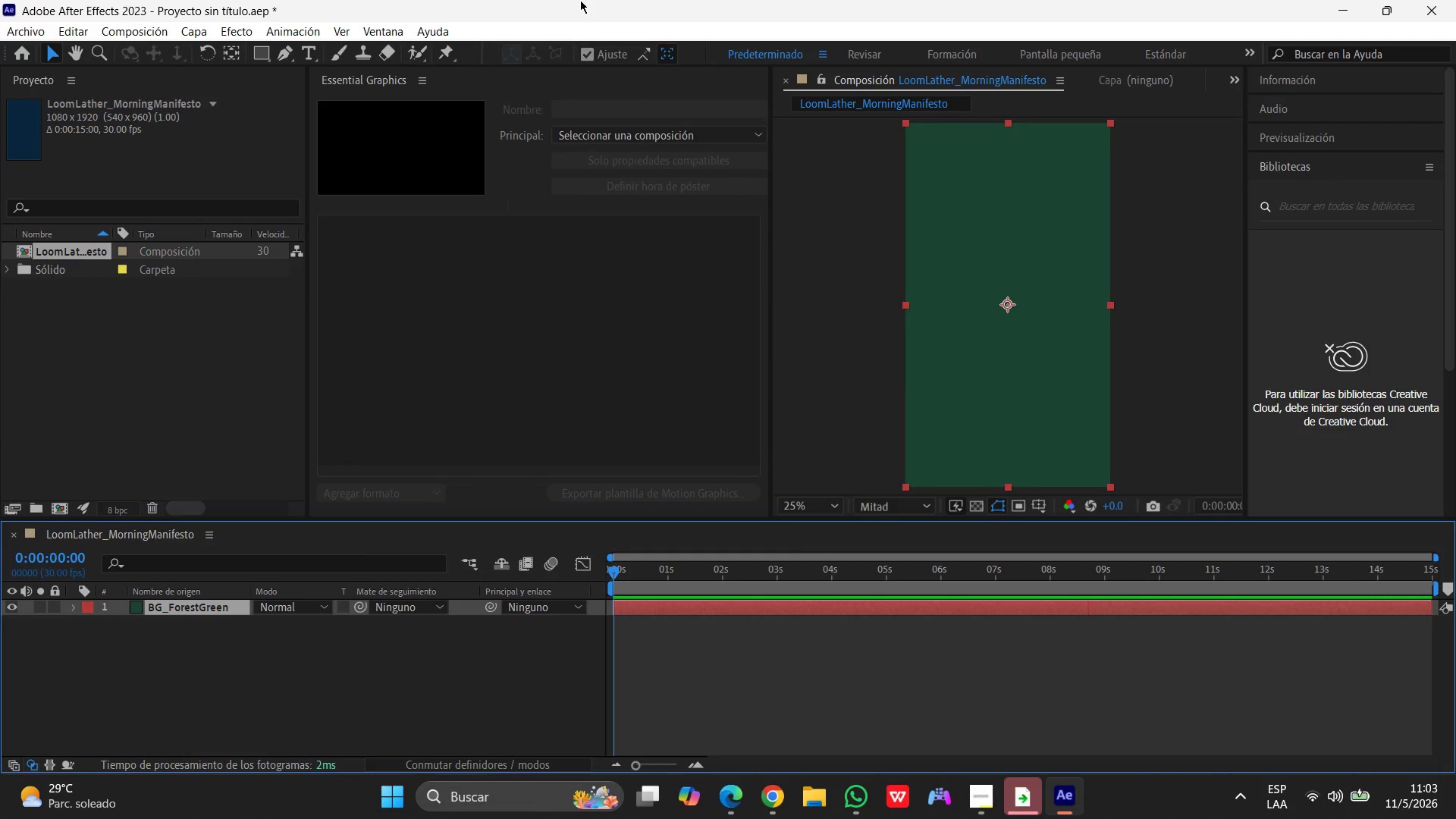 
left_click([39, 27])
 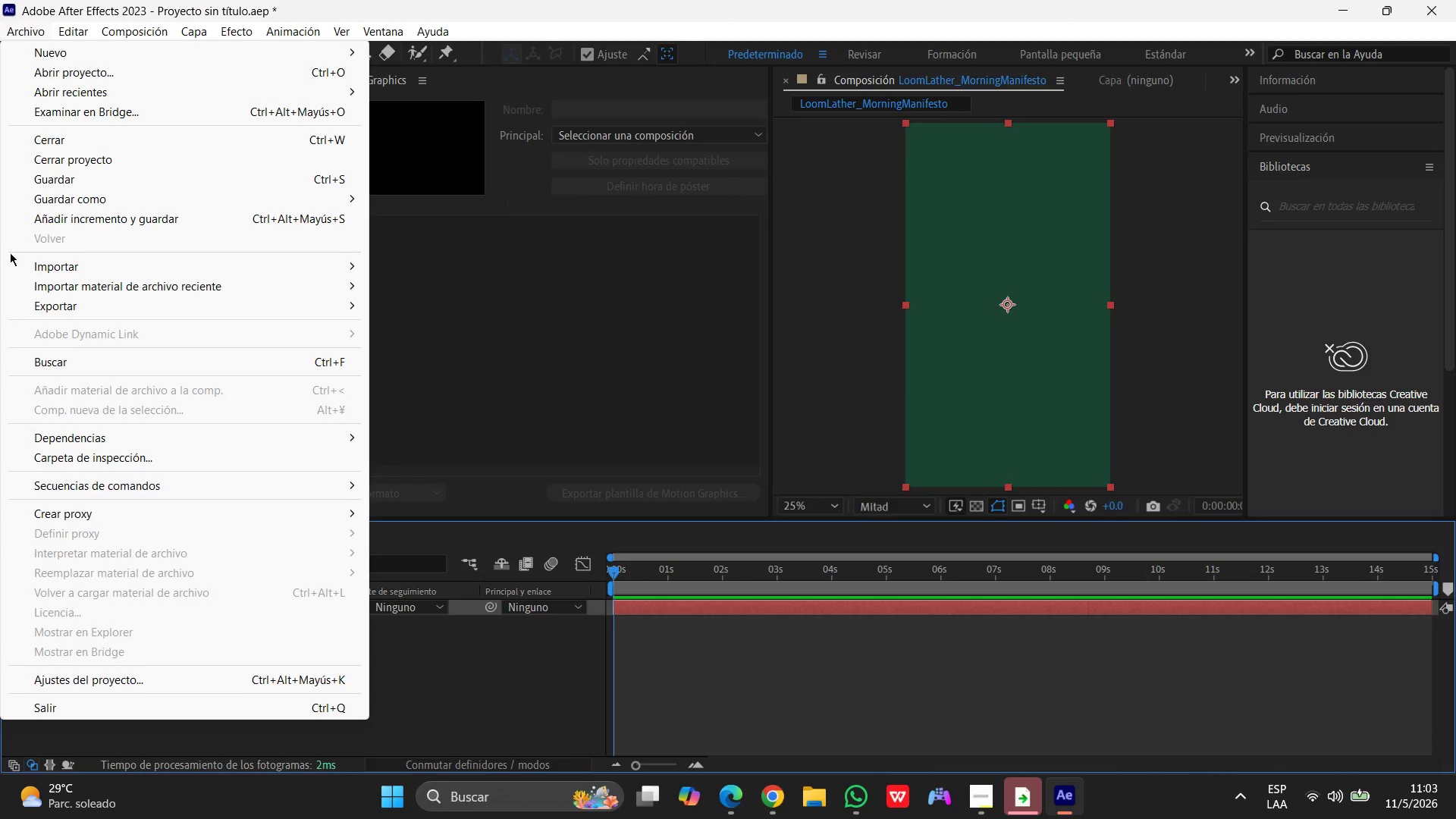 
left_click([35, 265])
 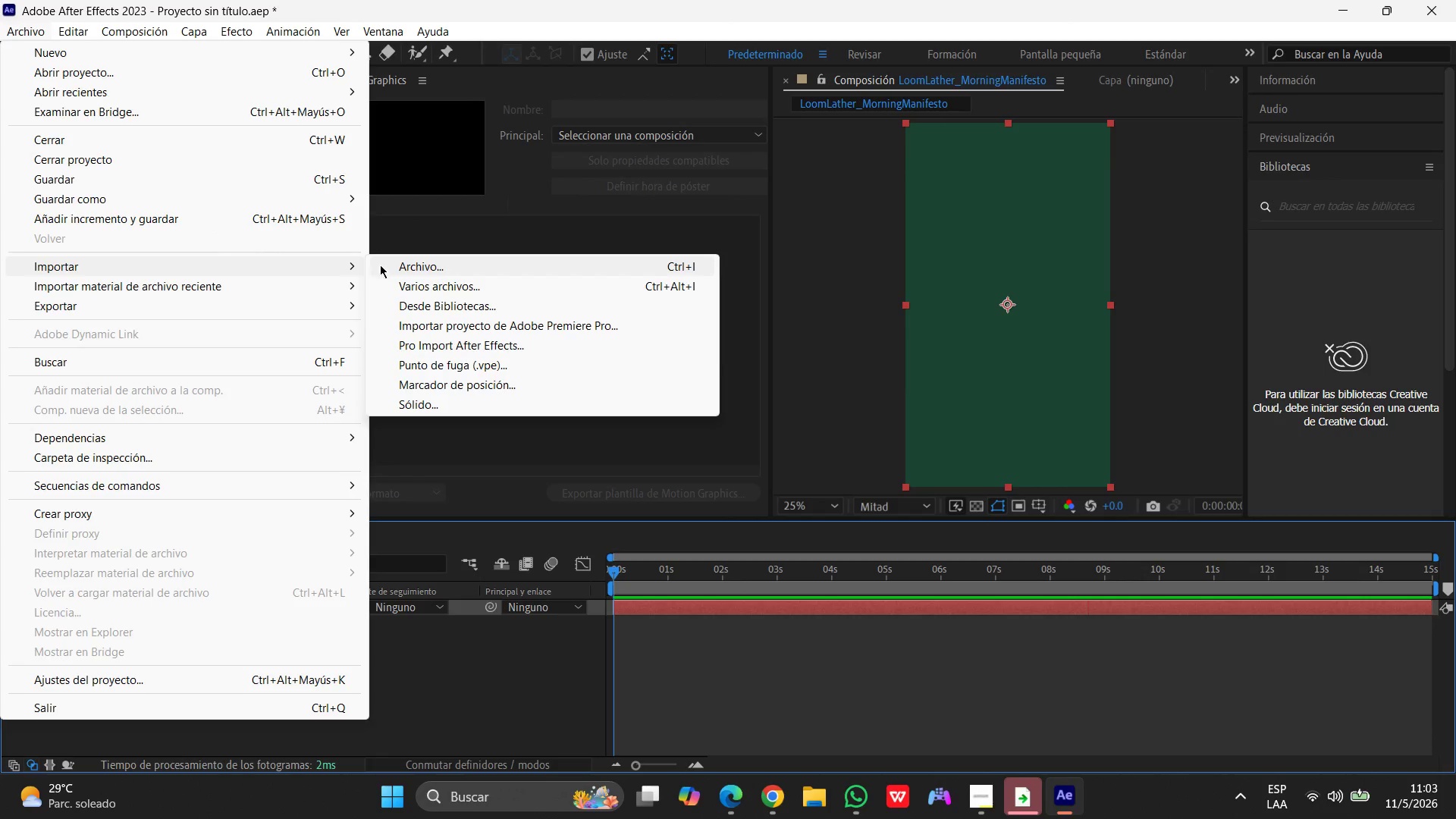 
left_click([412, 265])
 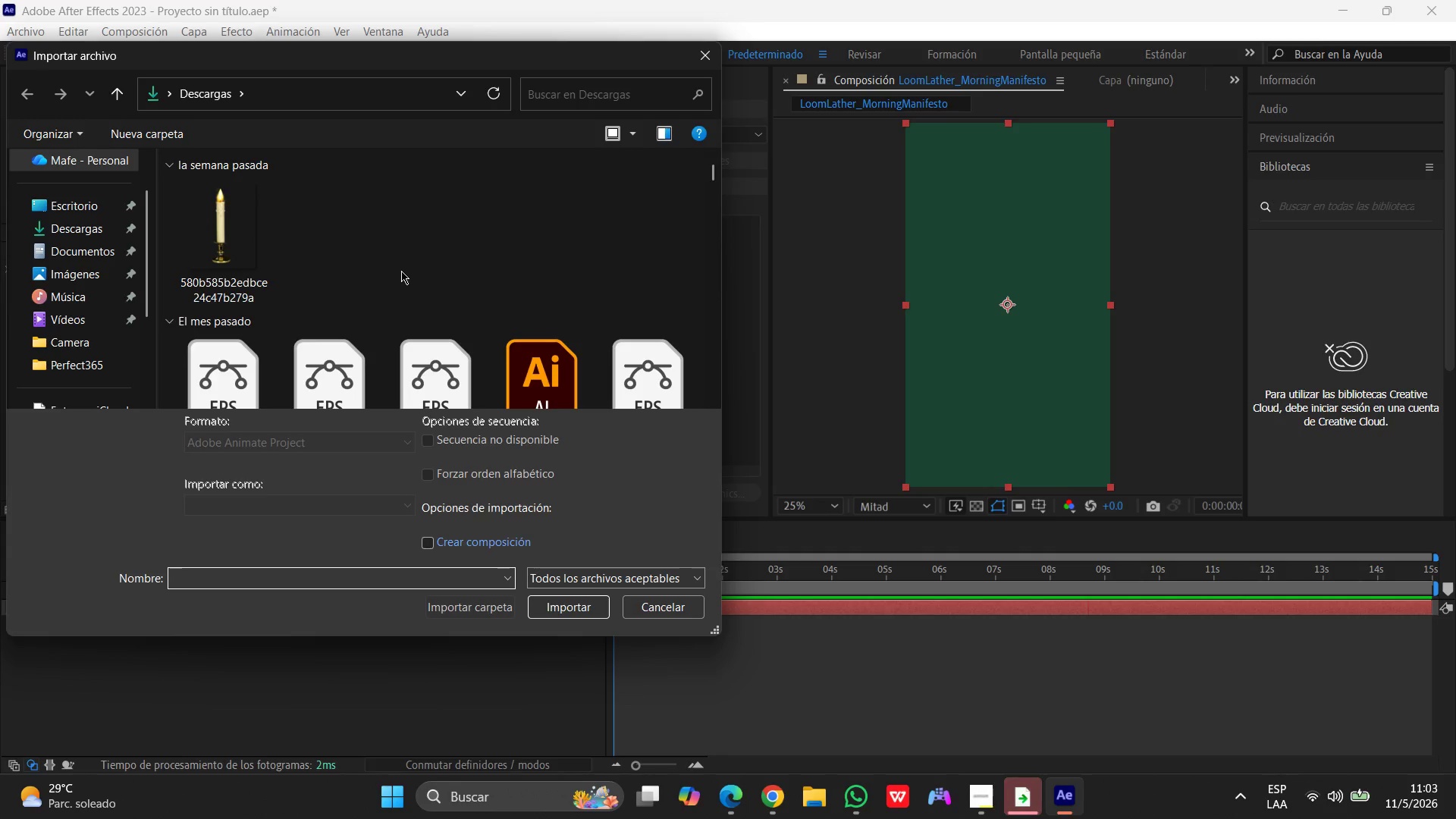 
left_click([109, 207])
 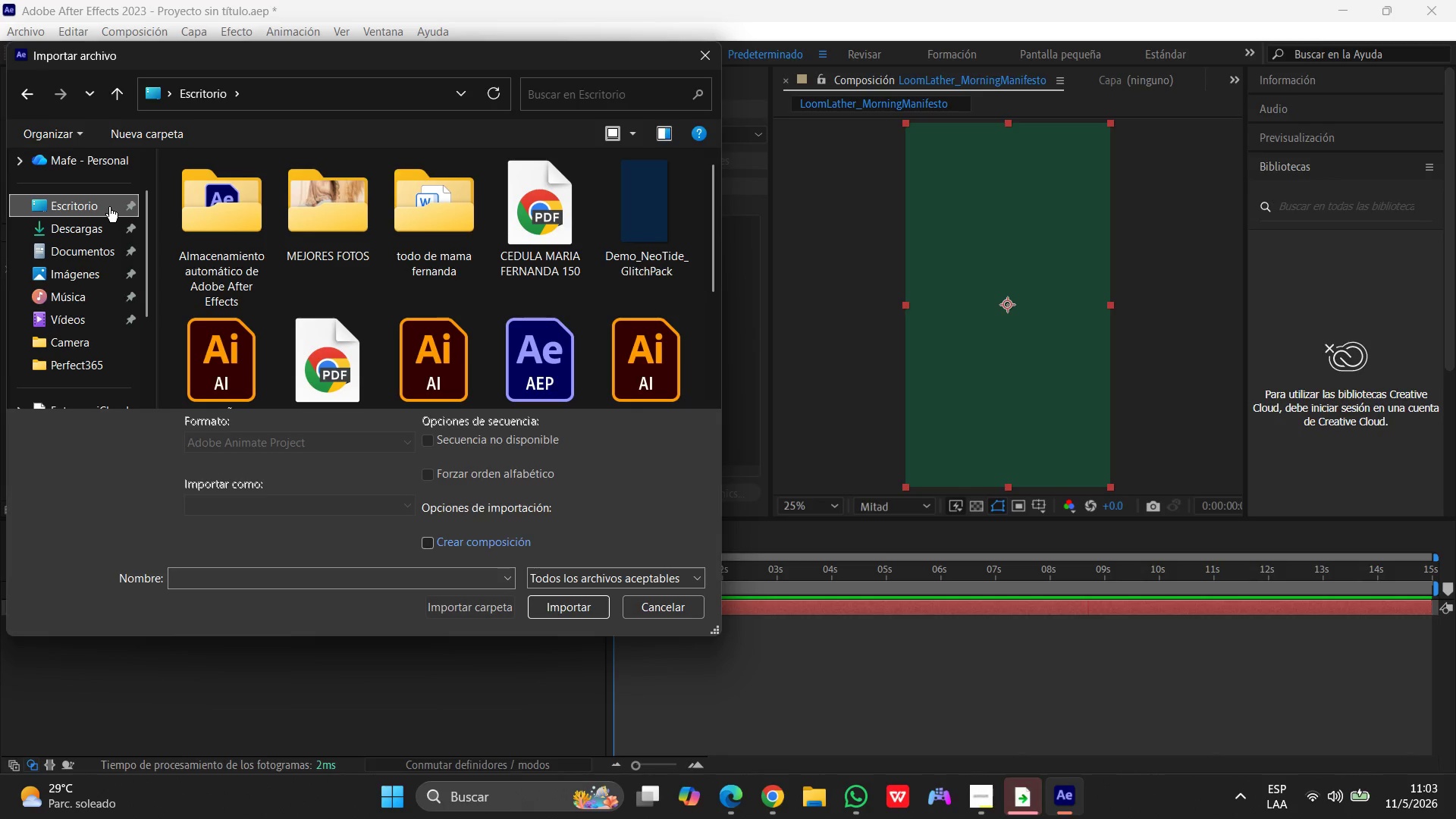 
left_click([83, 197])
 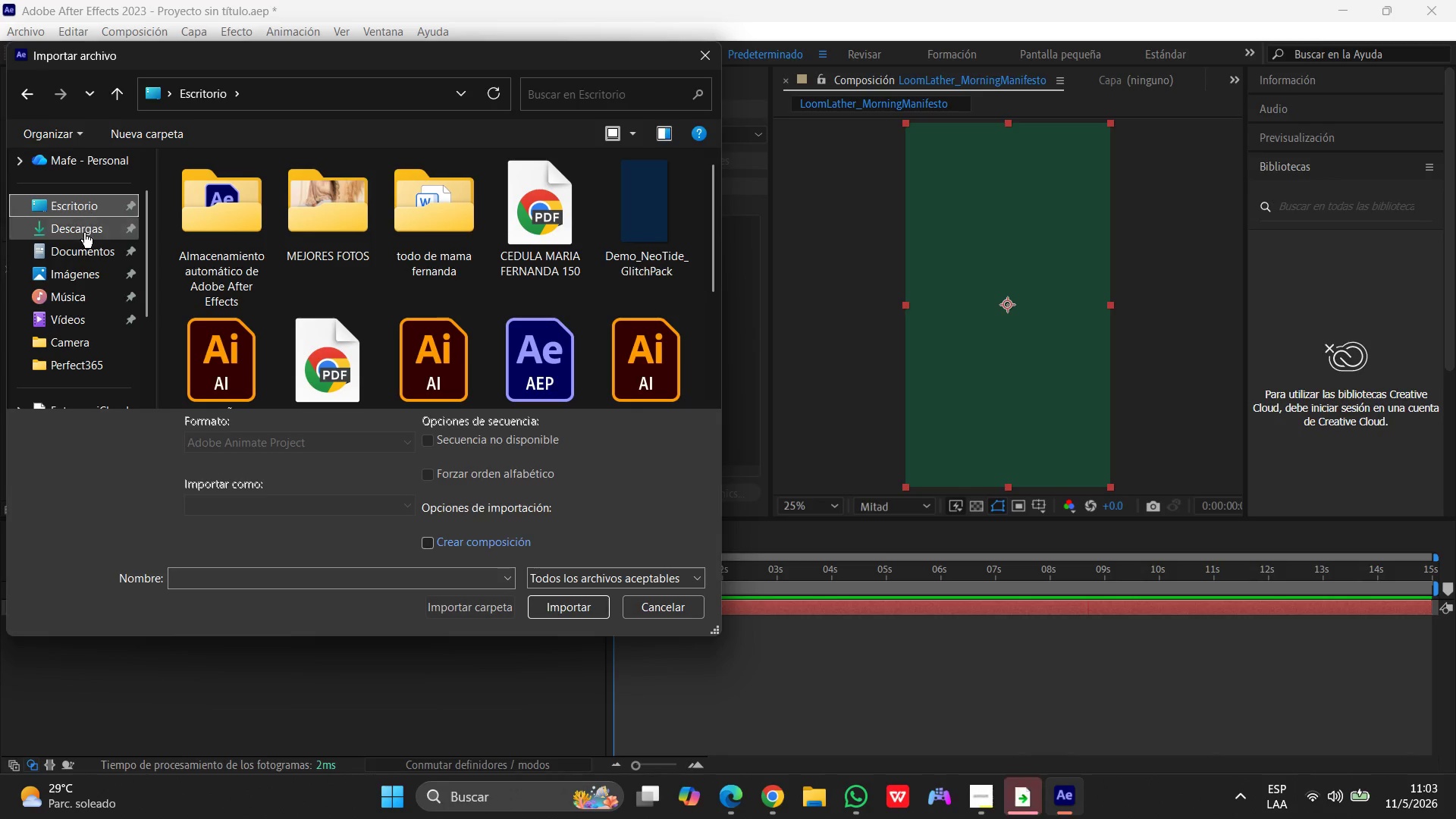 
left_click([84, 231])
 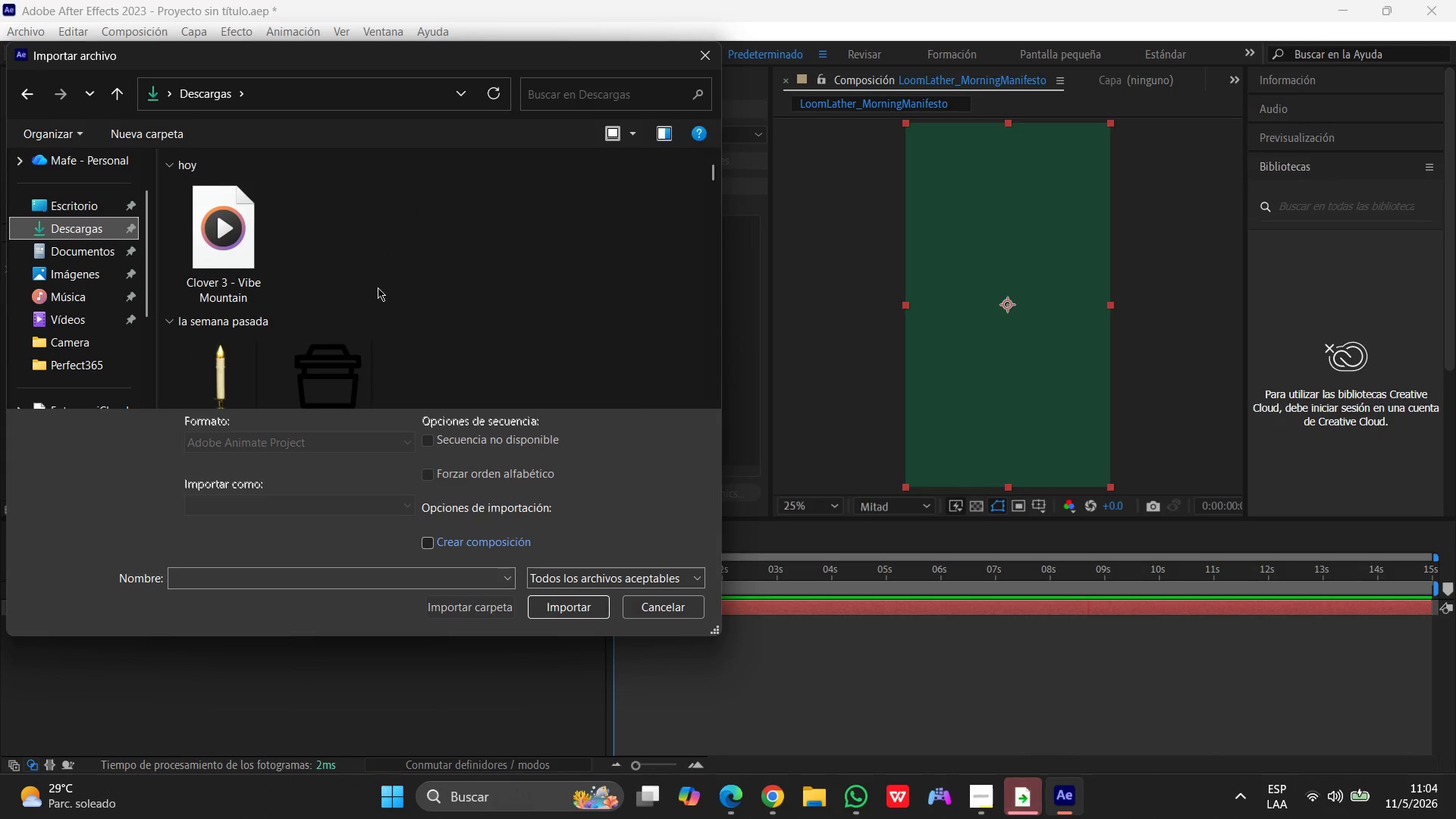 
left_click([204, 247])
 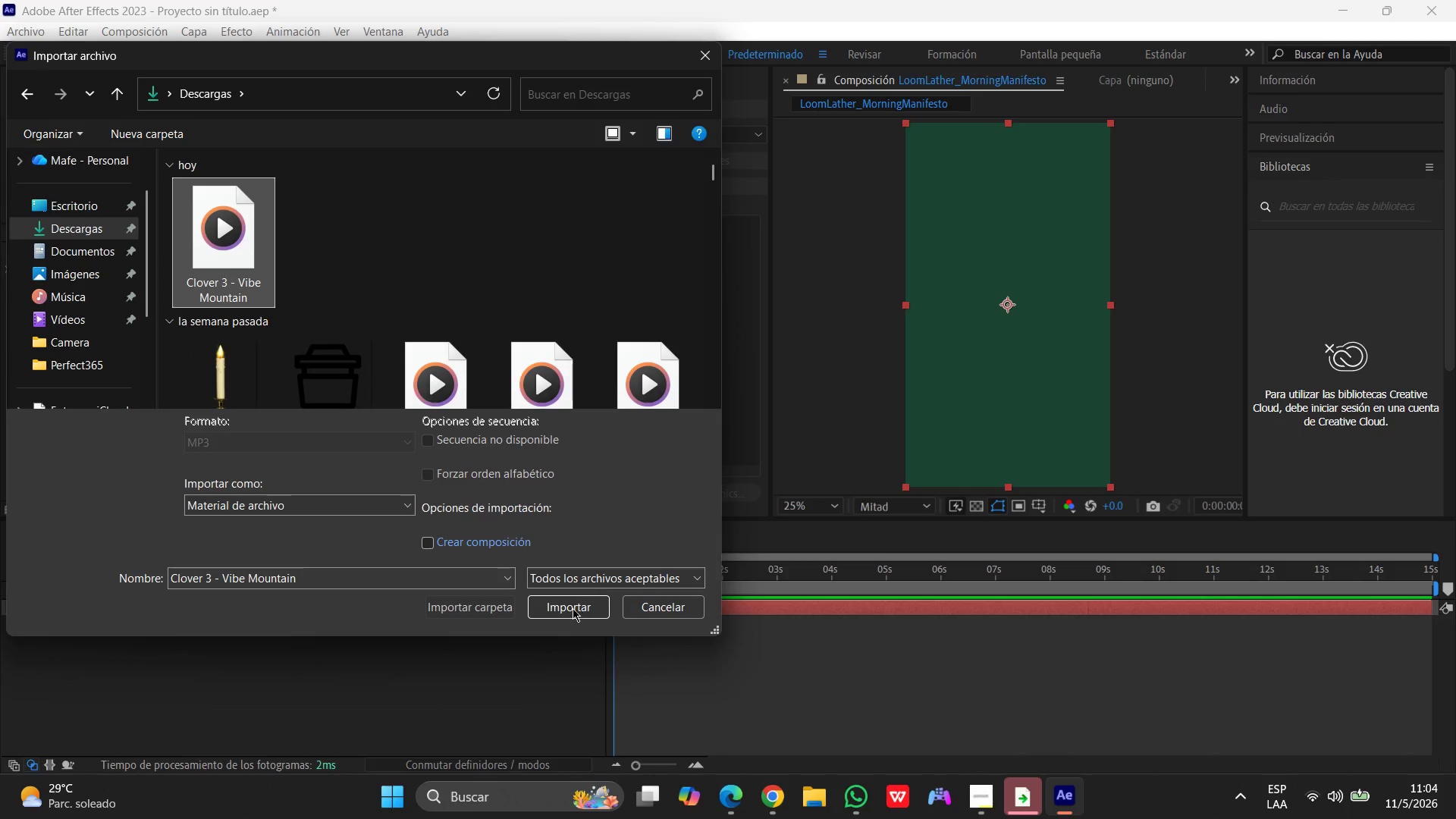 
left_click([577, 610])
 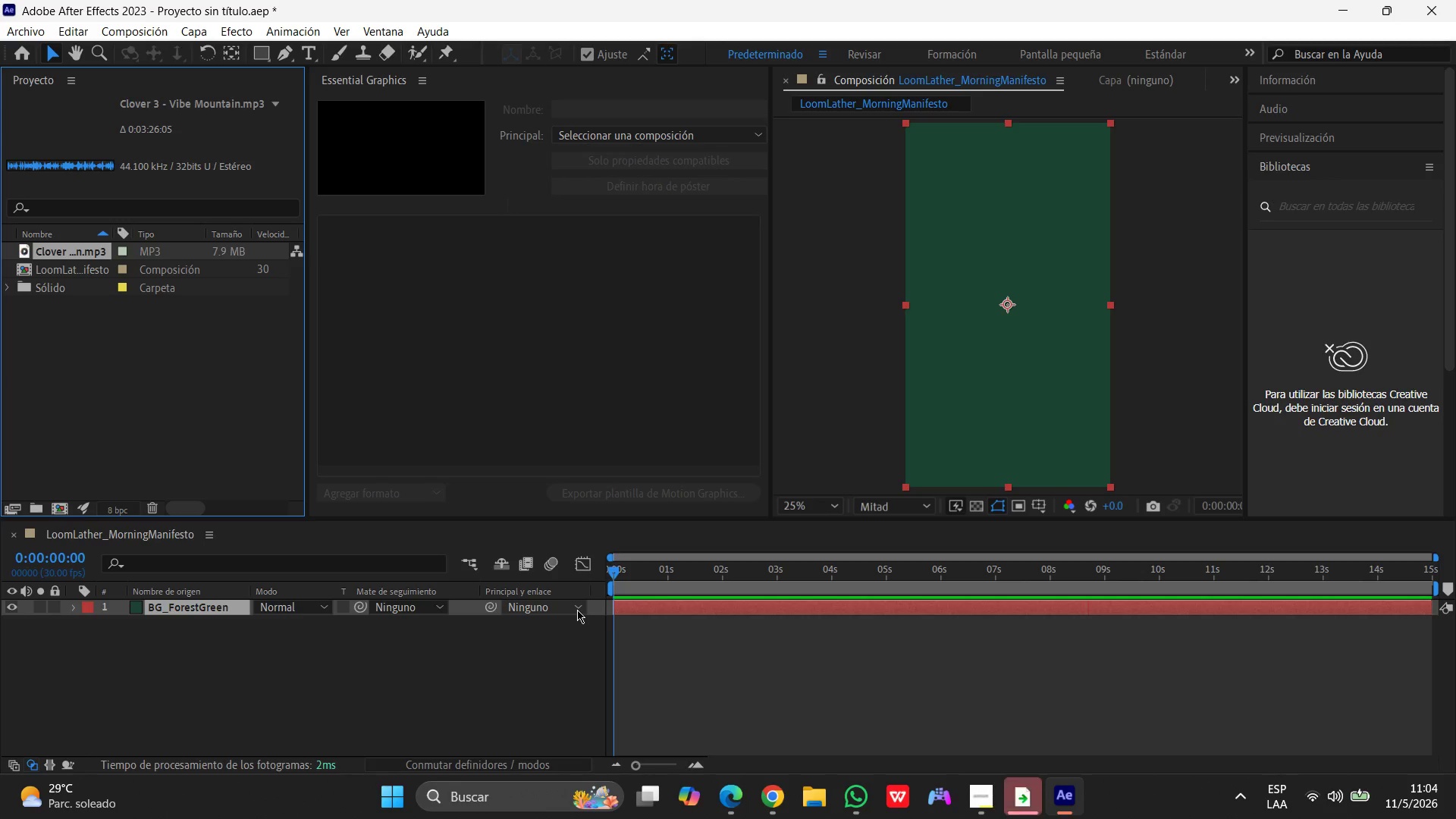 
wait(19.44)
 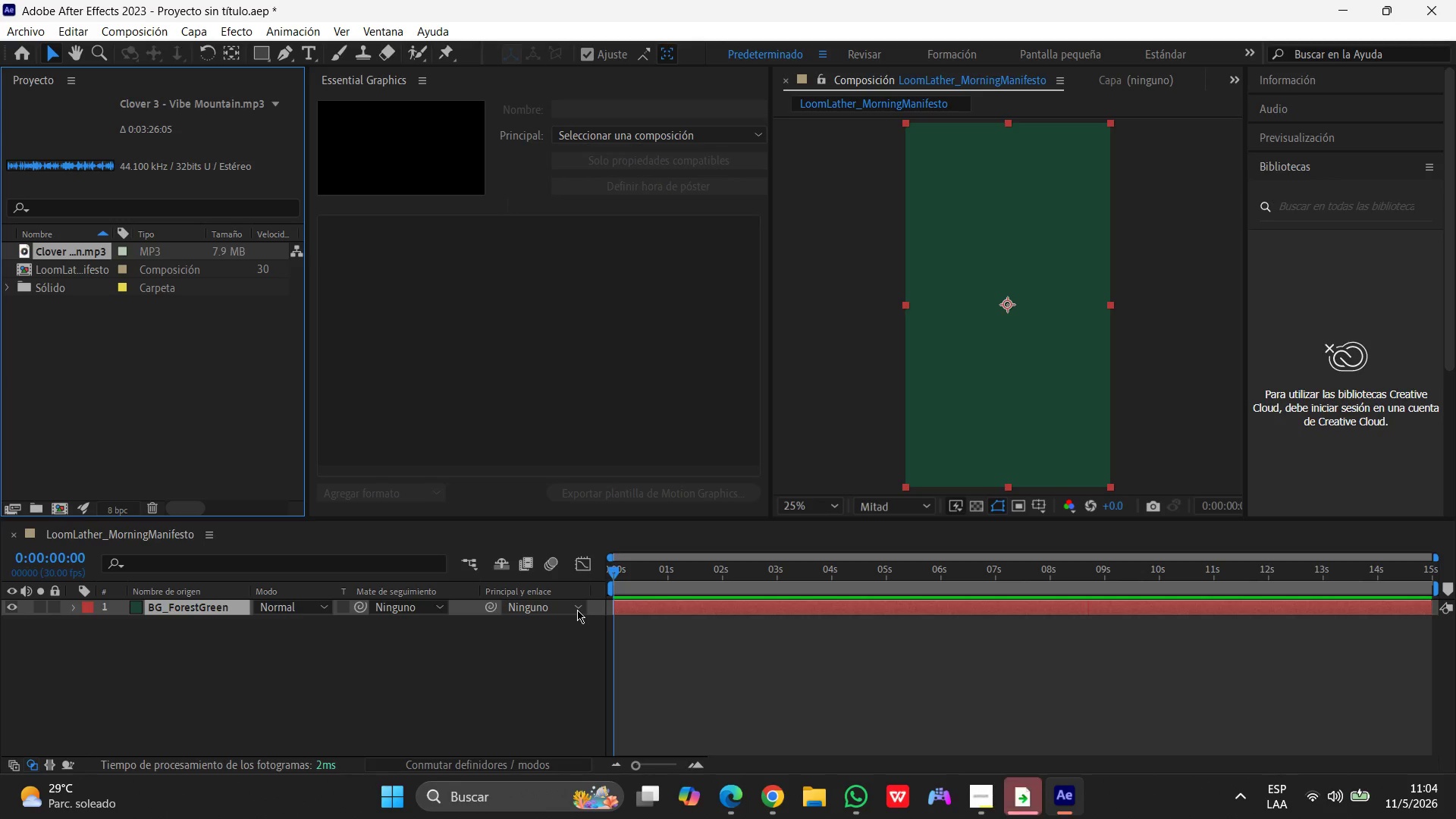 
left_click_drag(start_coordinate=[77, 246], to_coordinate=[131, 625])
 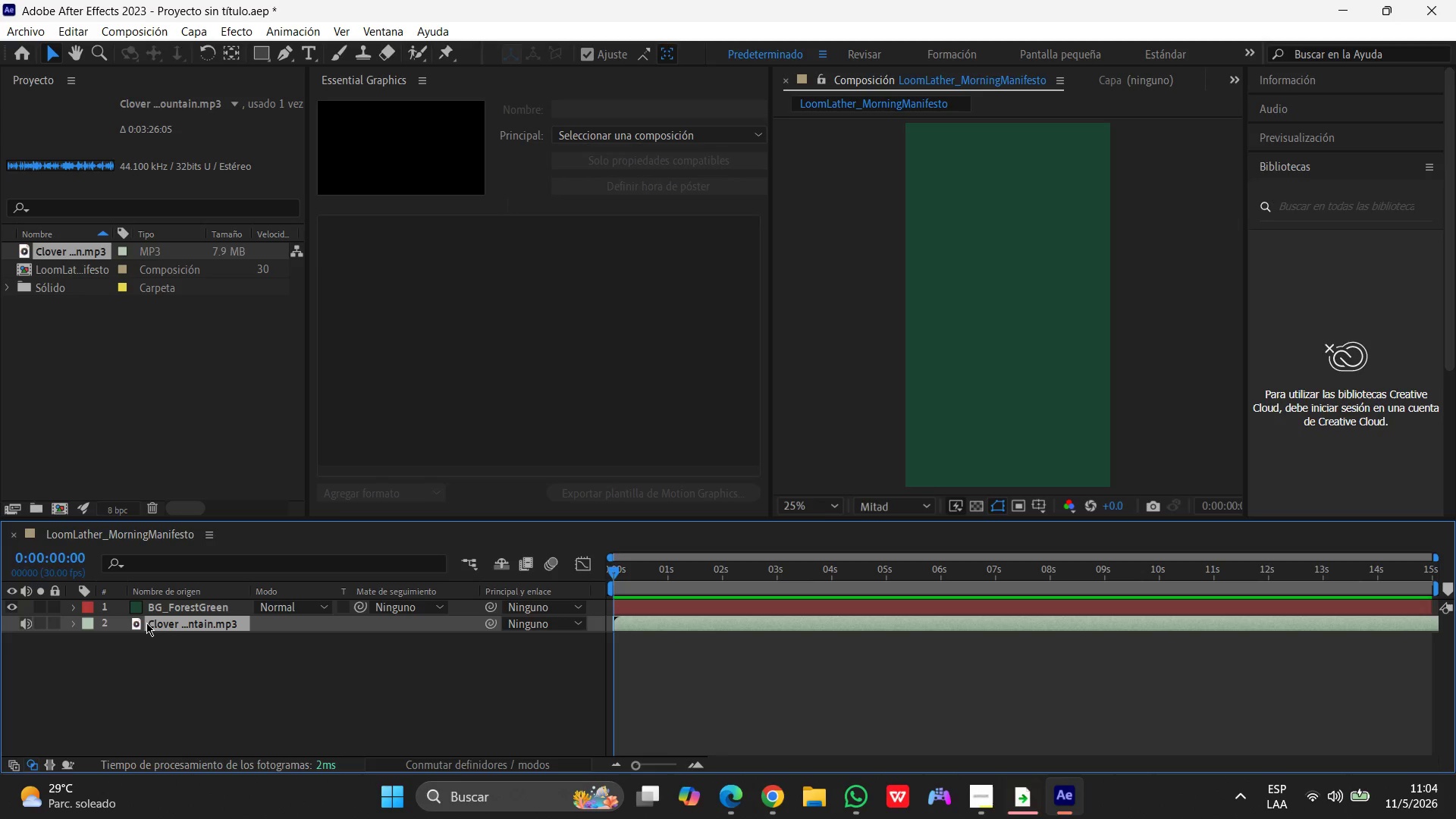 
wait(7.06)
 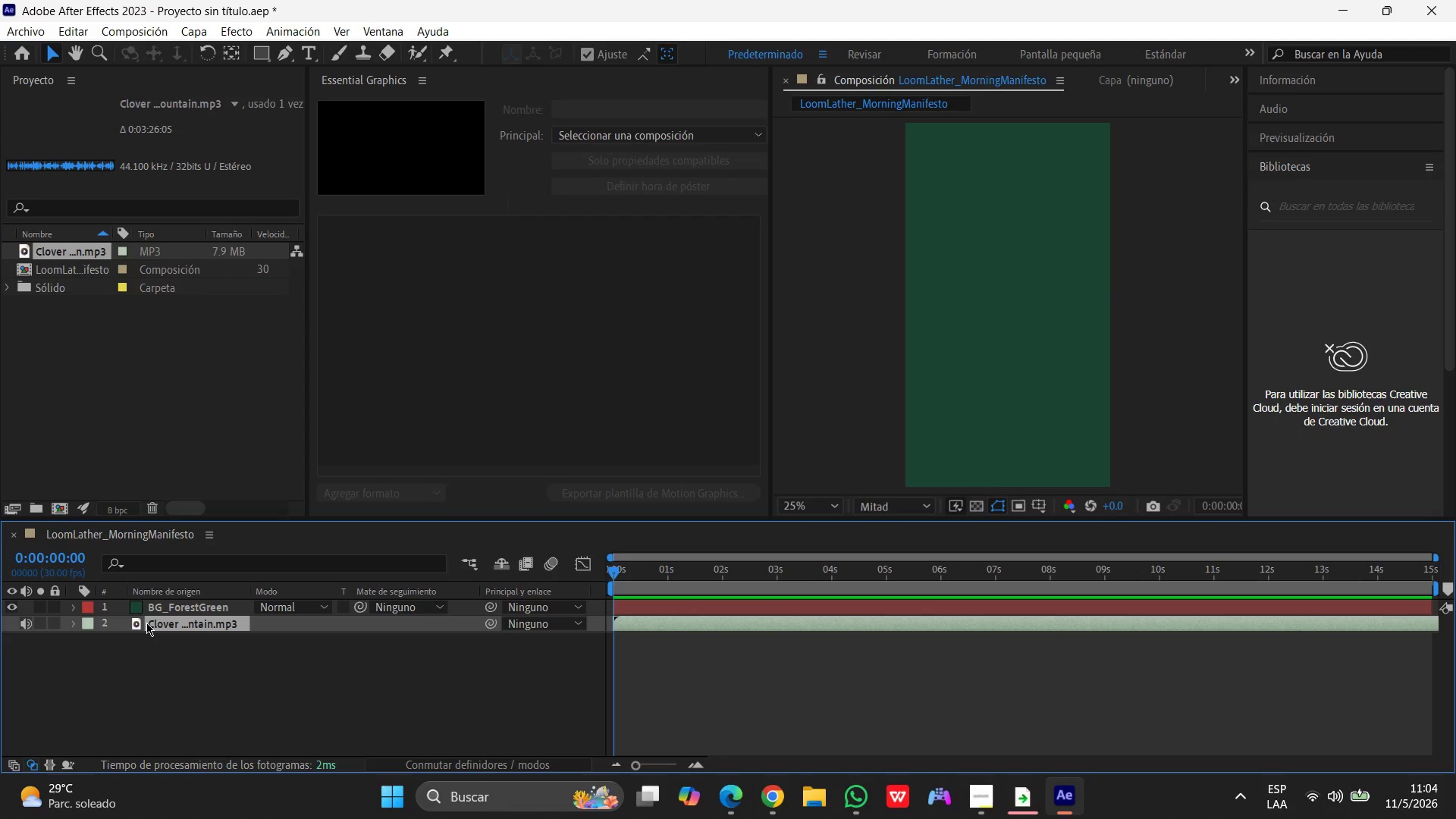 
left_click_drag(start_coordinate=[685, 623], to_coordinate=[681, 623])
 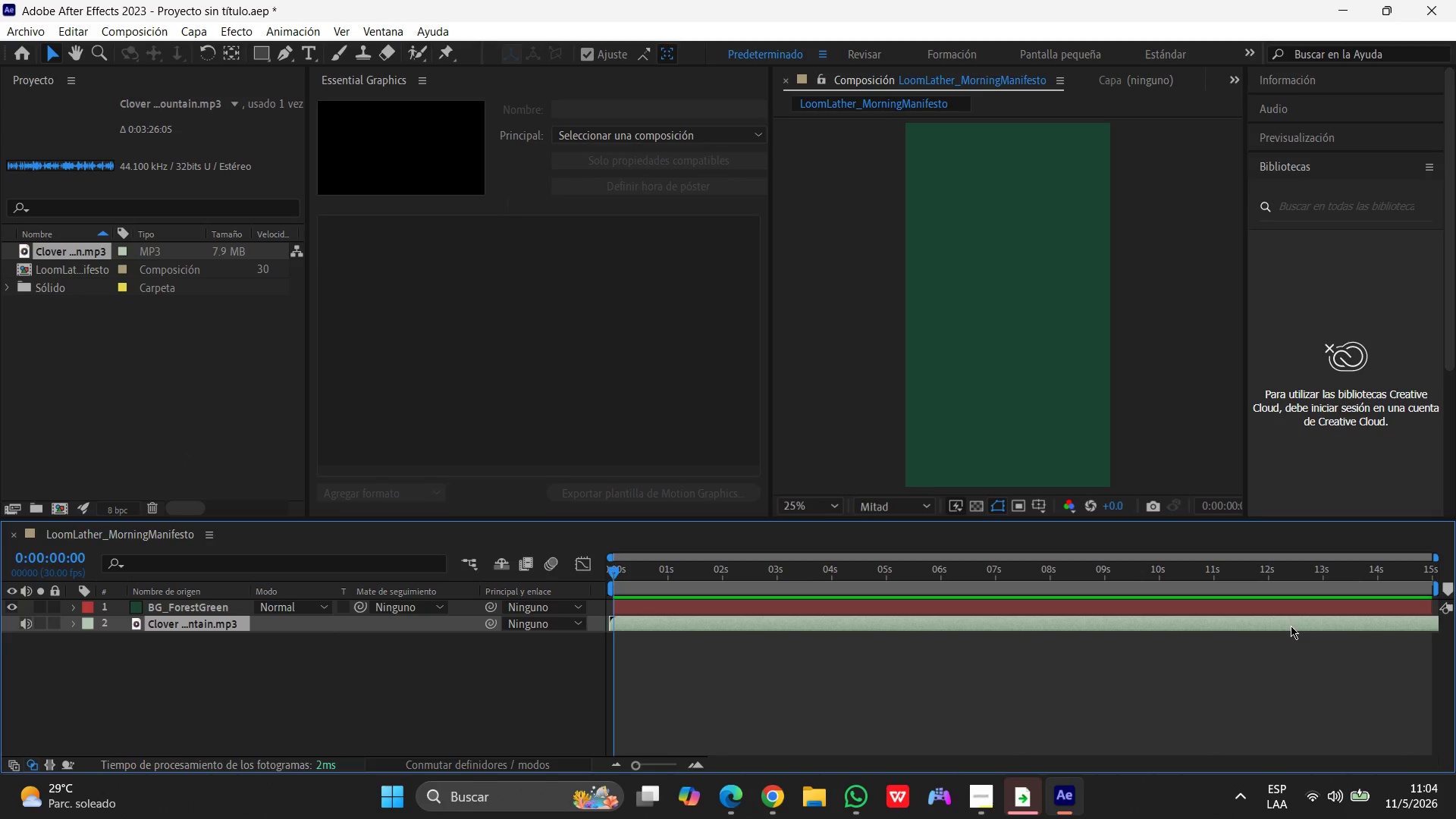 
left_click([1291, 626])
 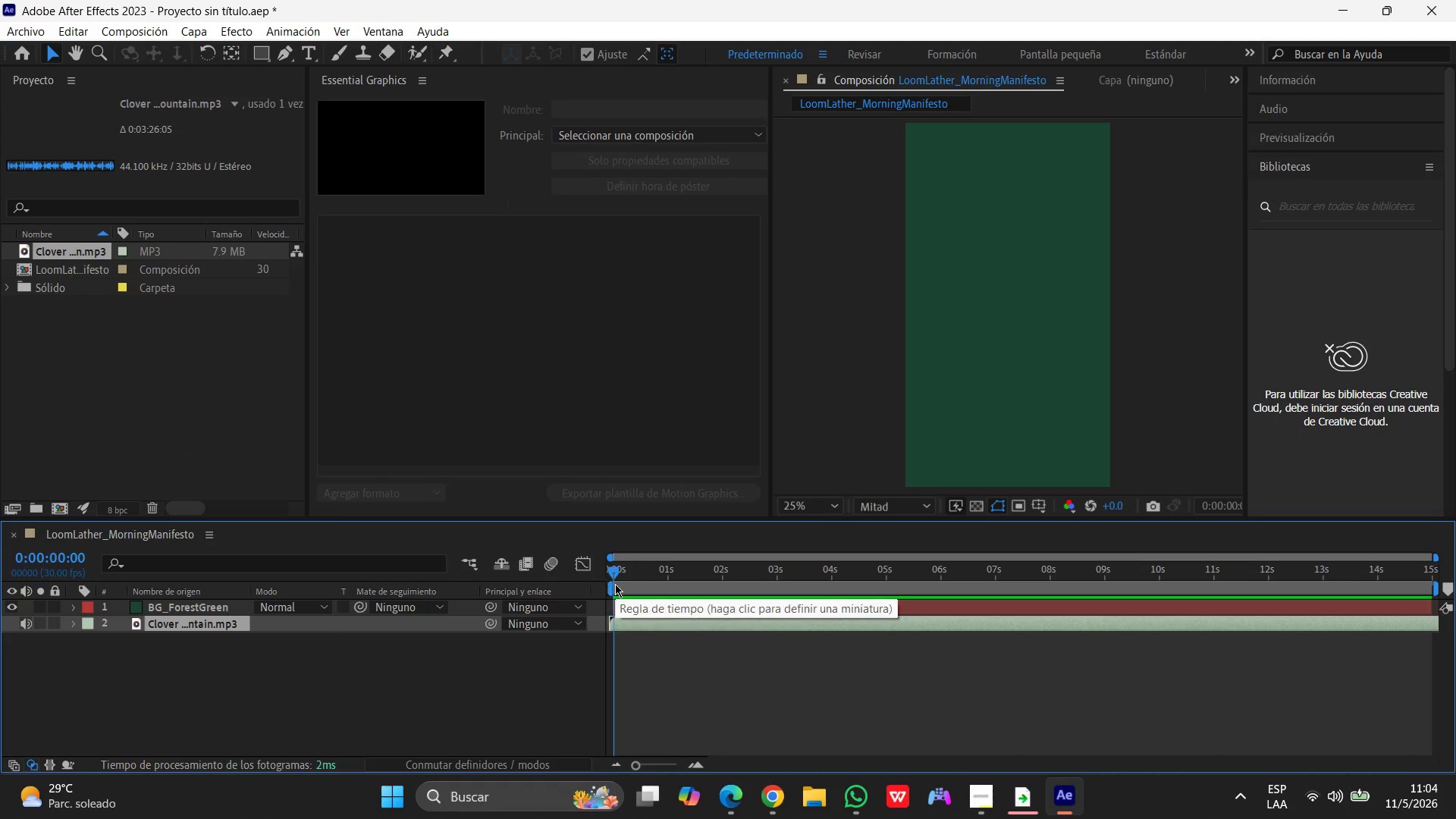 
left_click_drag(start_coordinate=[613, 576], to_coordinate=[985, 579])
 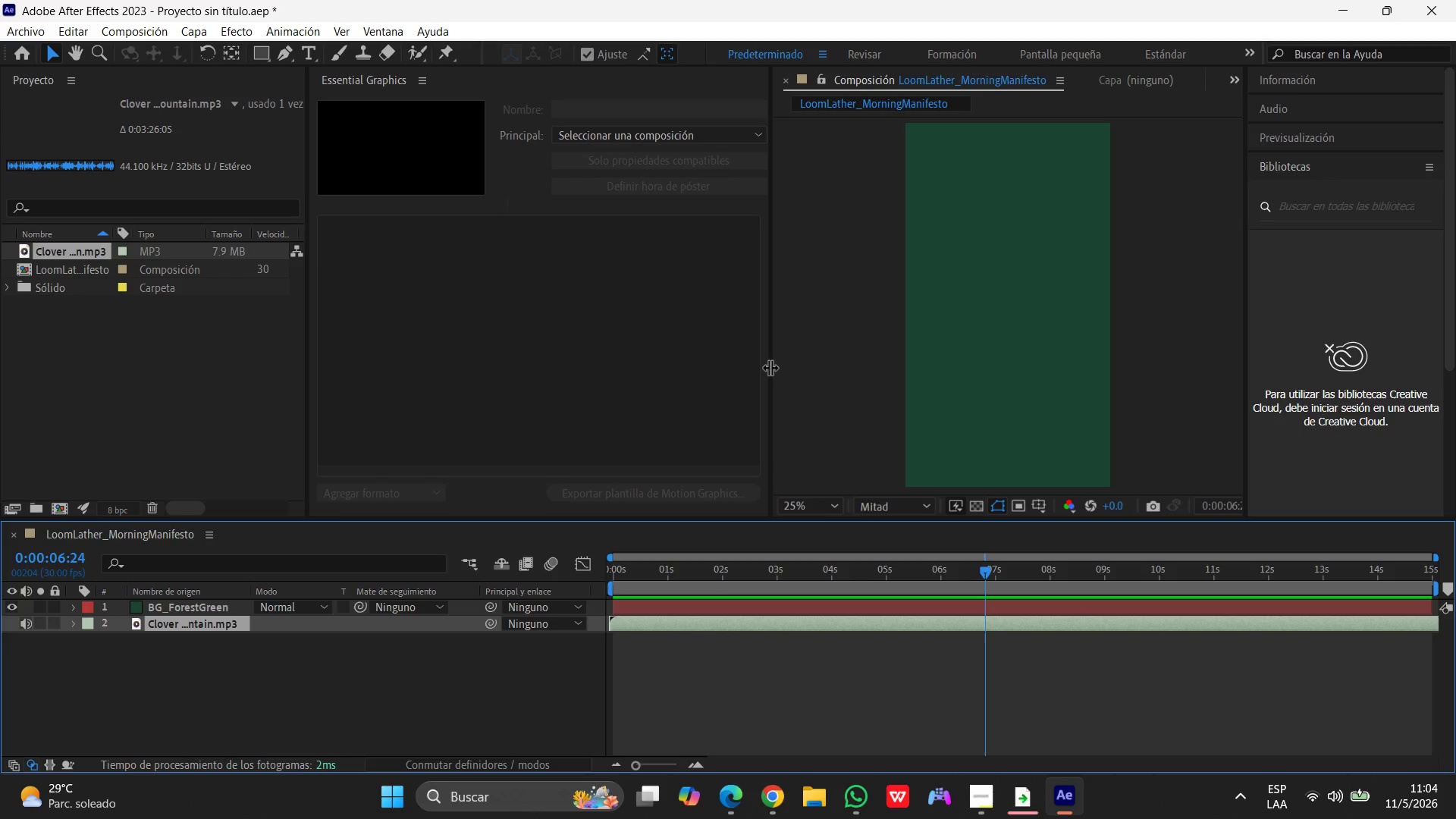 
left_click_drag(start_coordinate=[769, 367], to_coordinate=[348, 337])
 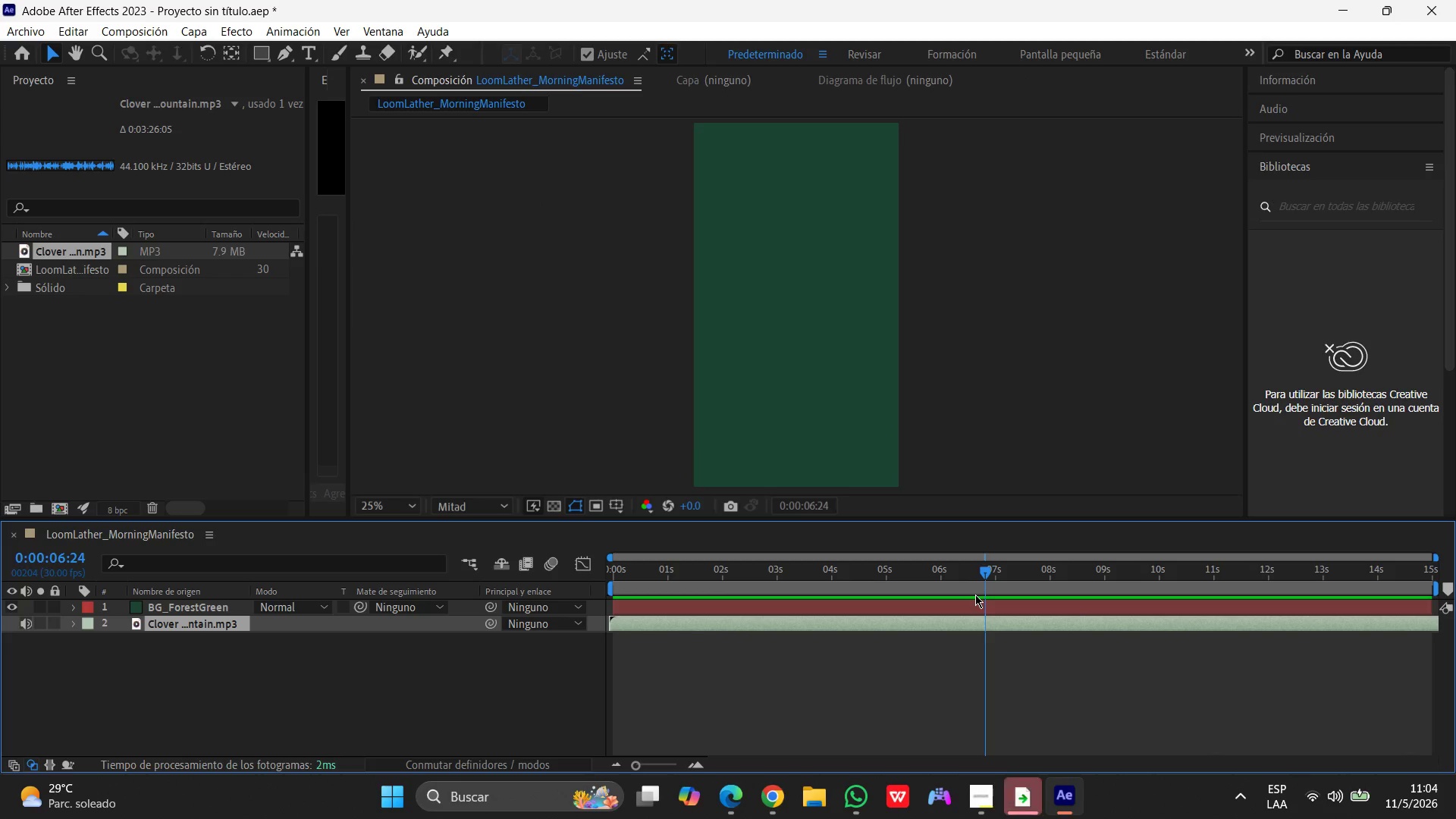 
left_click_drag(start_coordinate=[983, 595], to_coordinate=[1455, 558])
 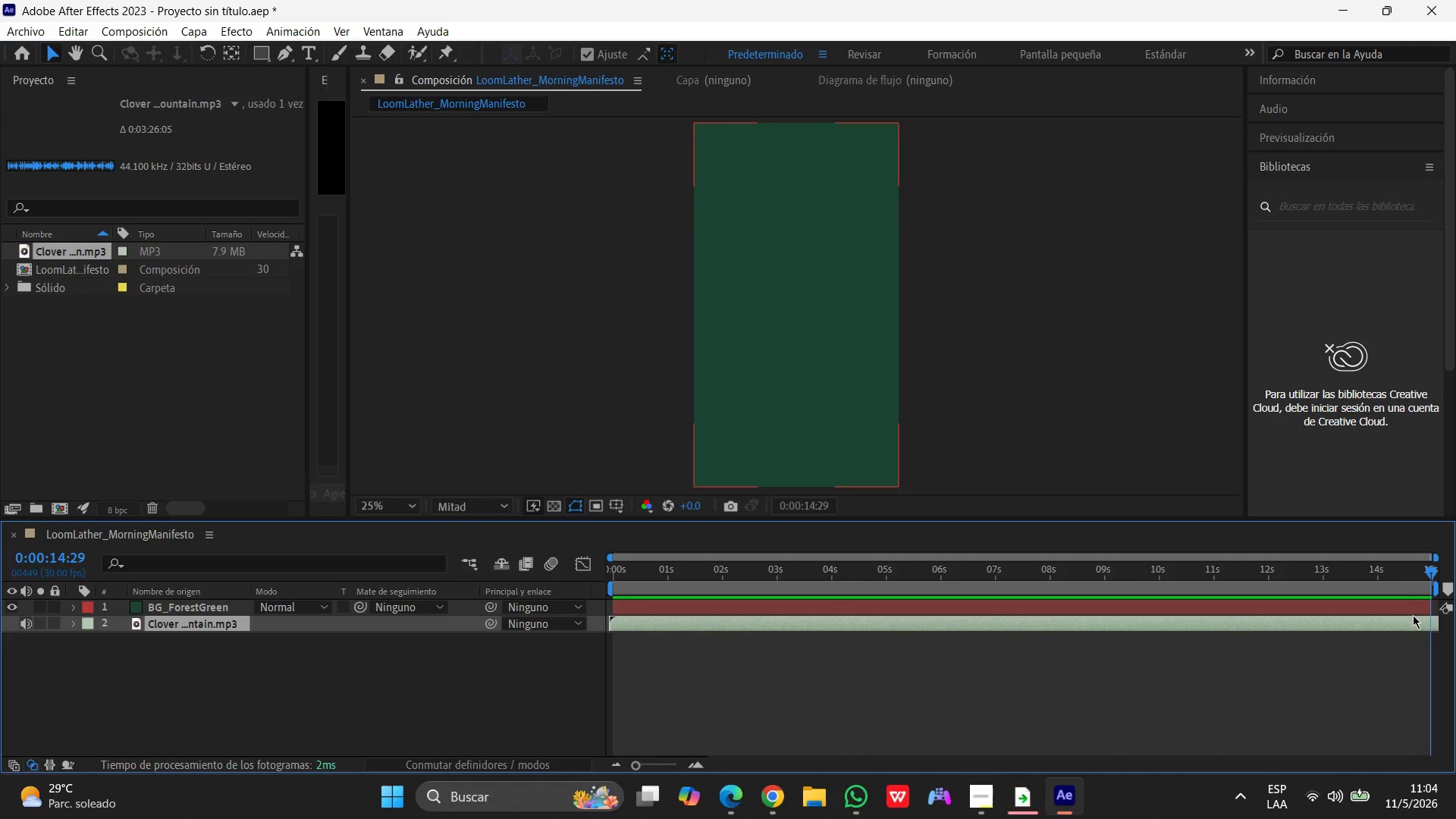 
left_click([1410, 624])
 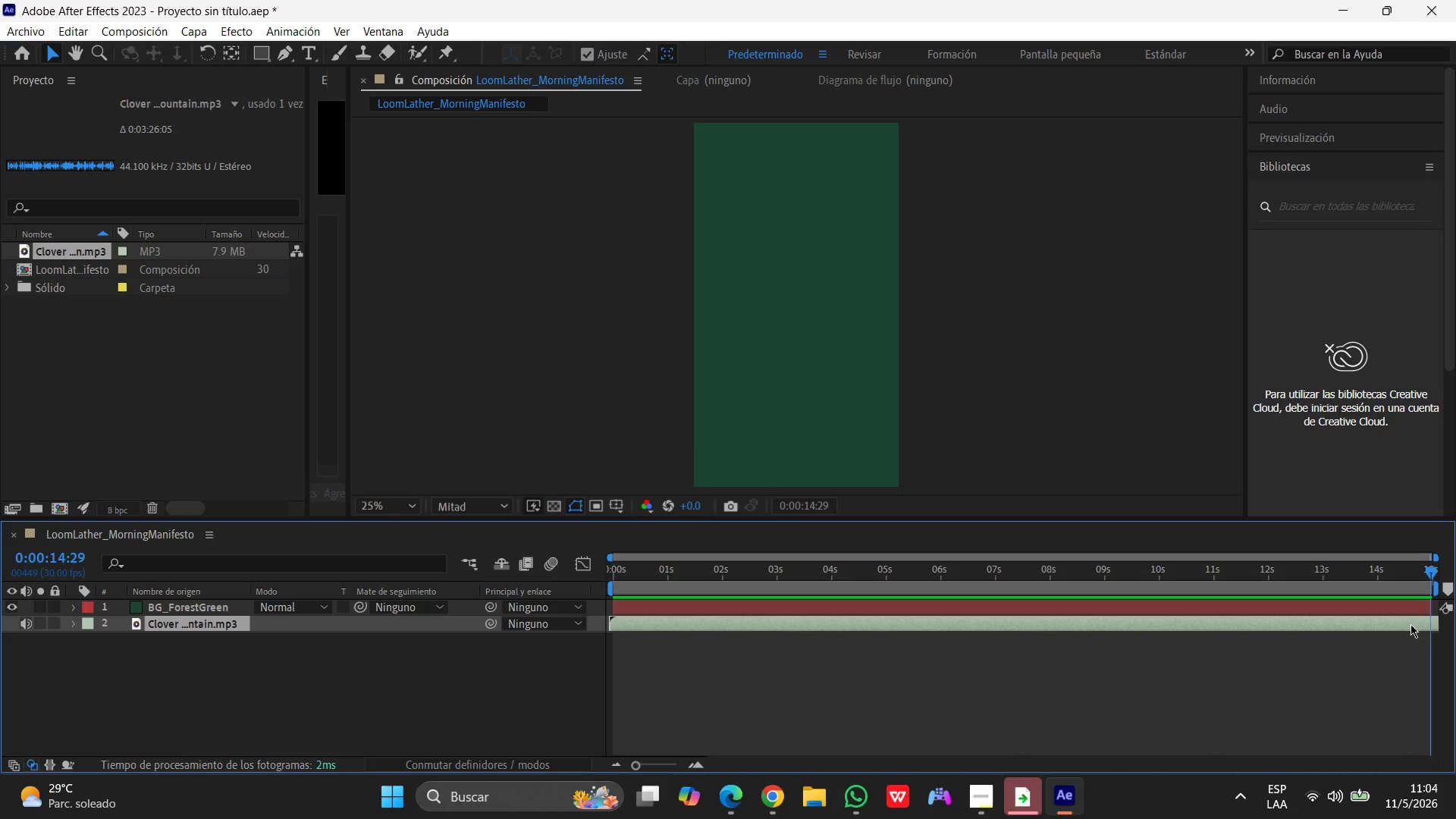 
wait(7.27)
 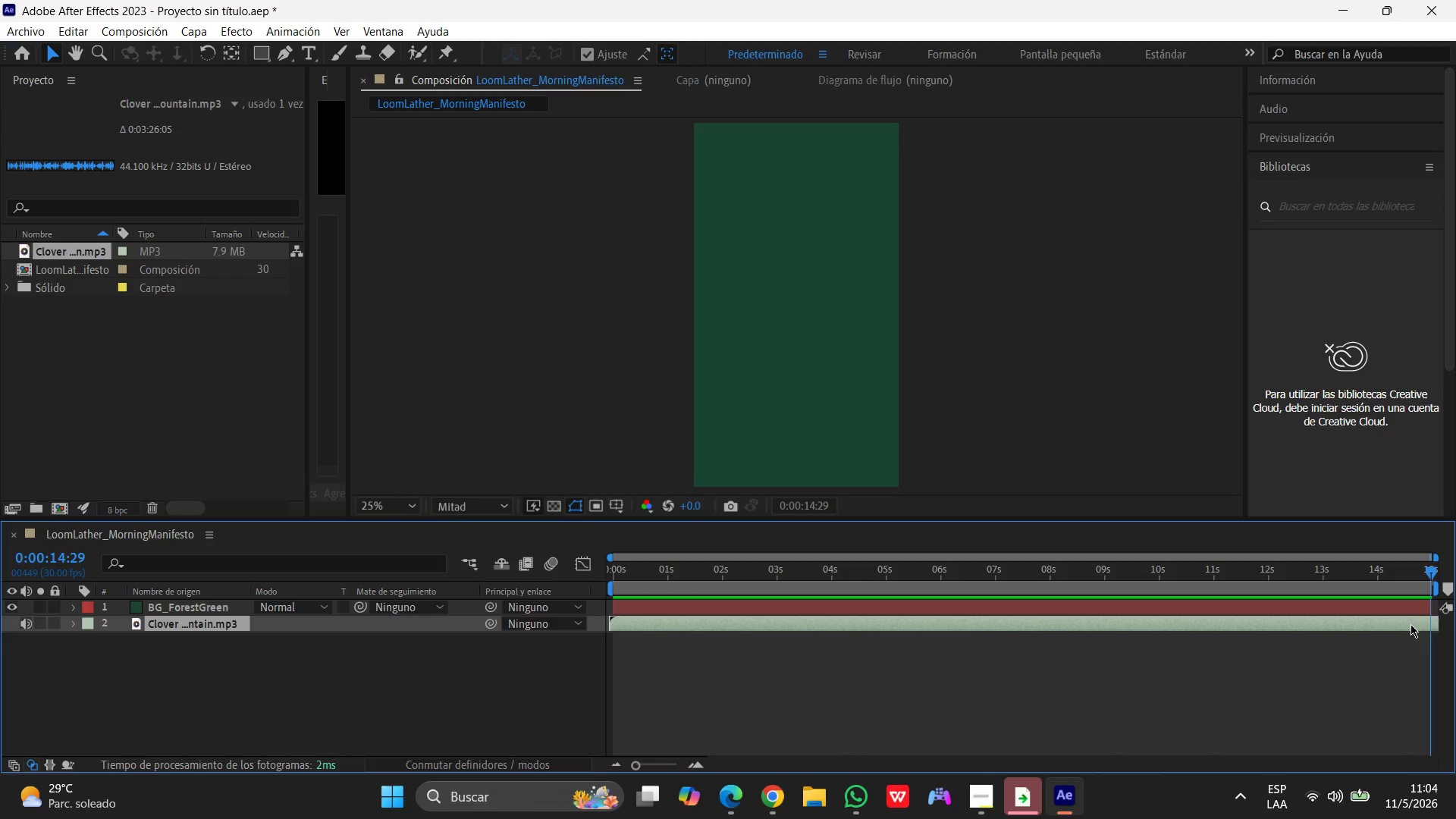 
key(Alt+Slash)
 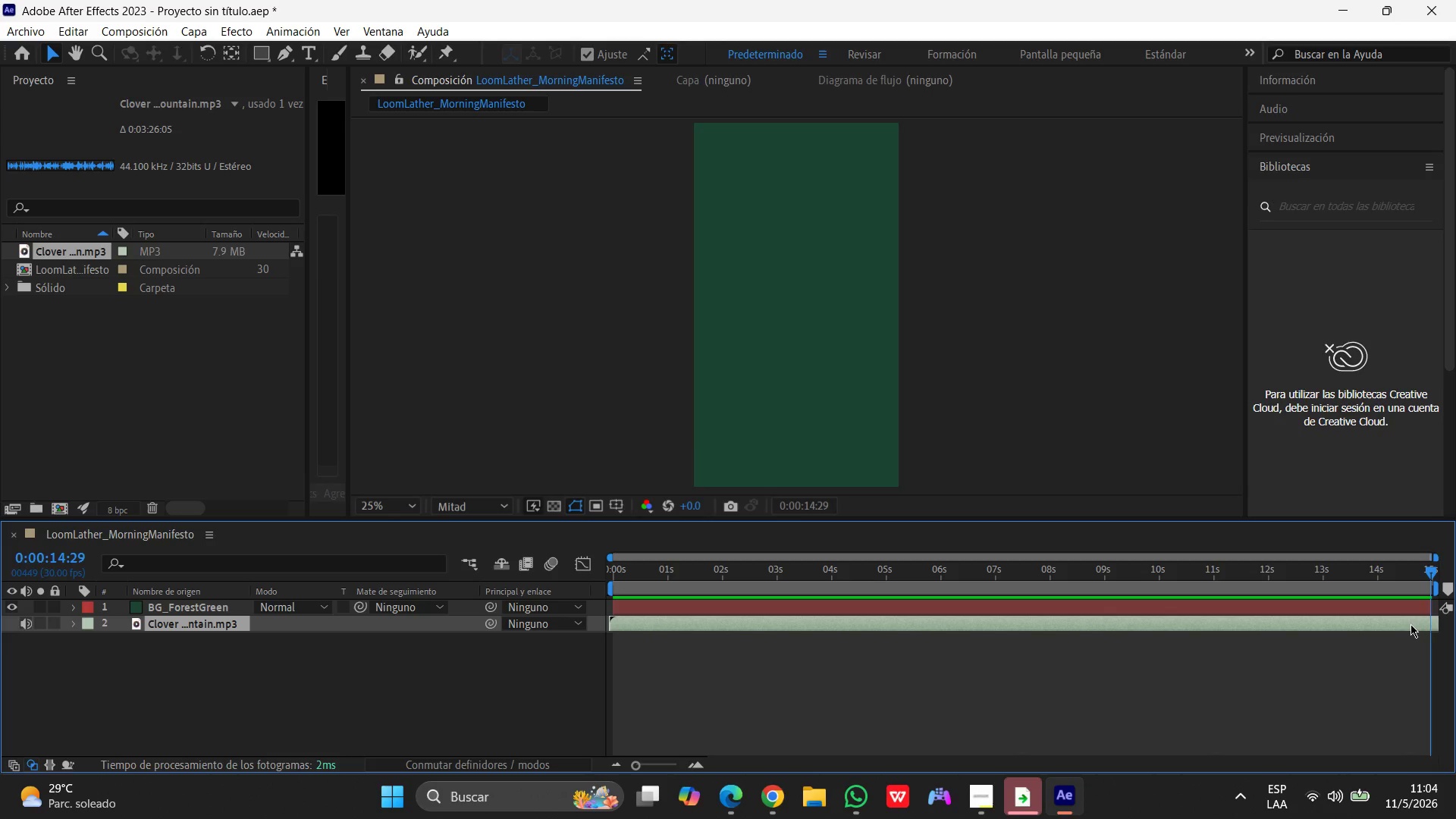 
key(Alt+Shift+Slash)
 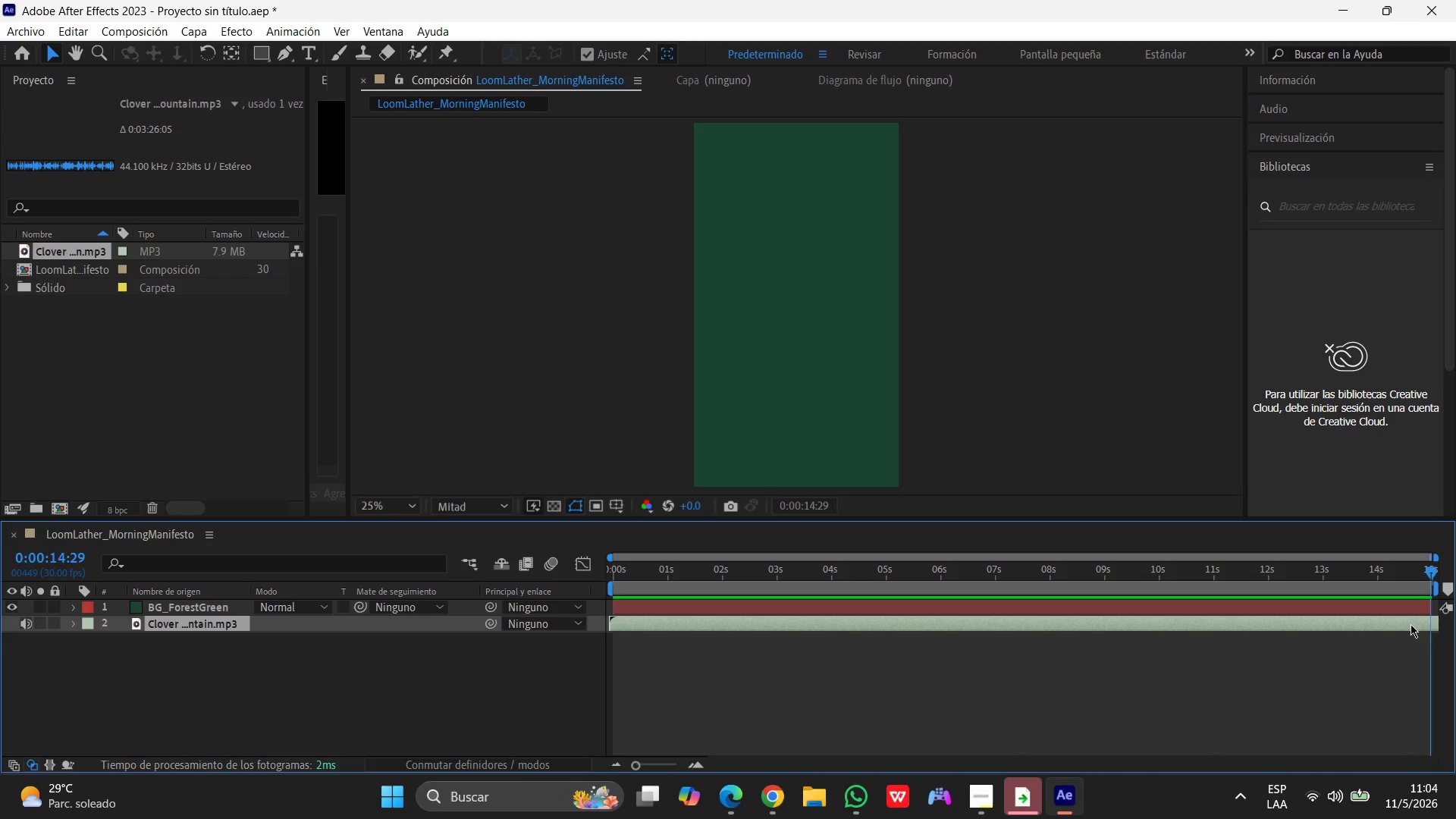 
key(Alt+Shift+Slash)
 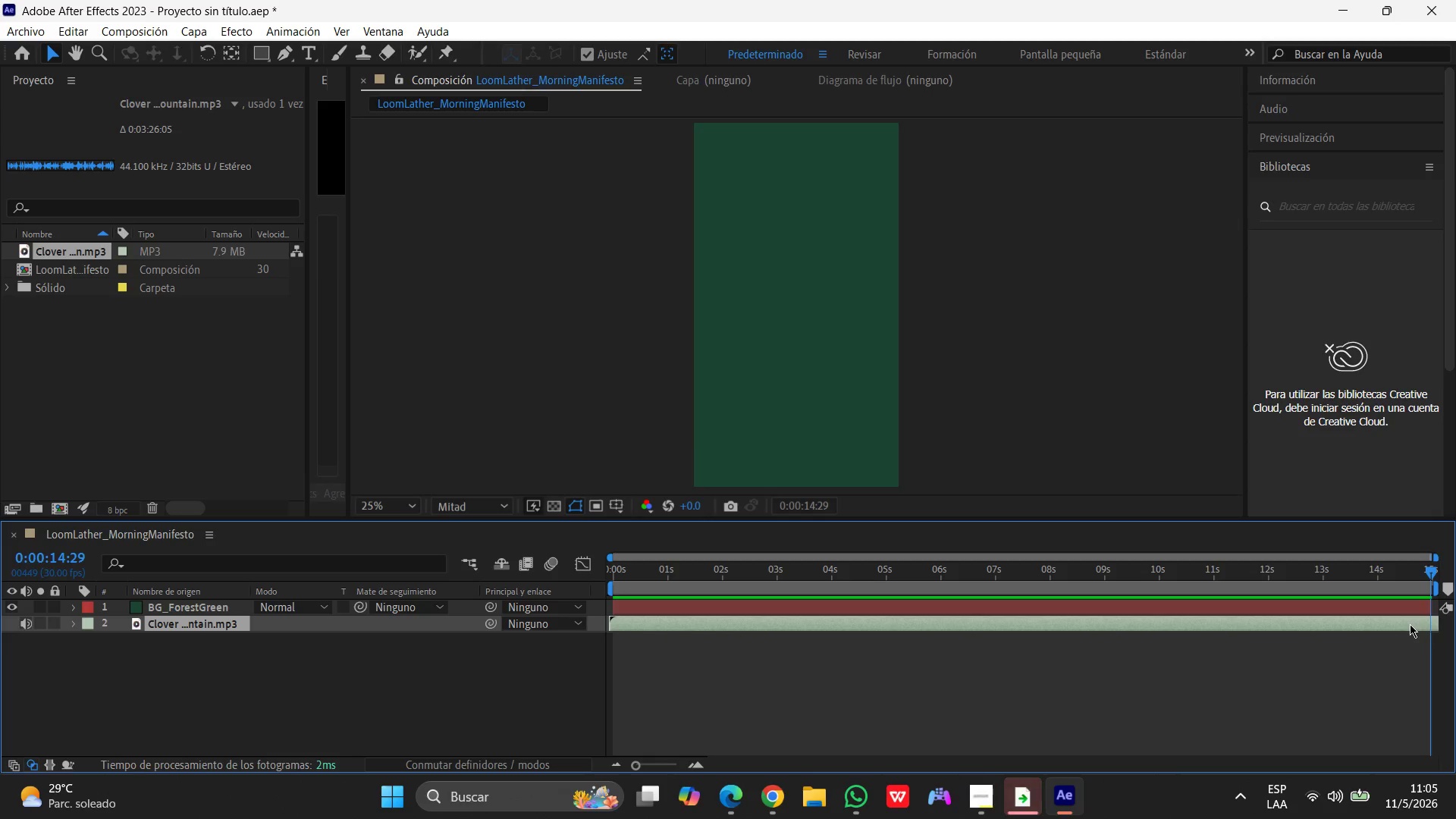 
wait(28.19)
 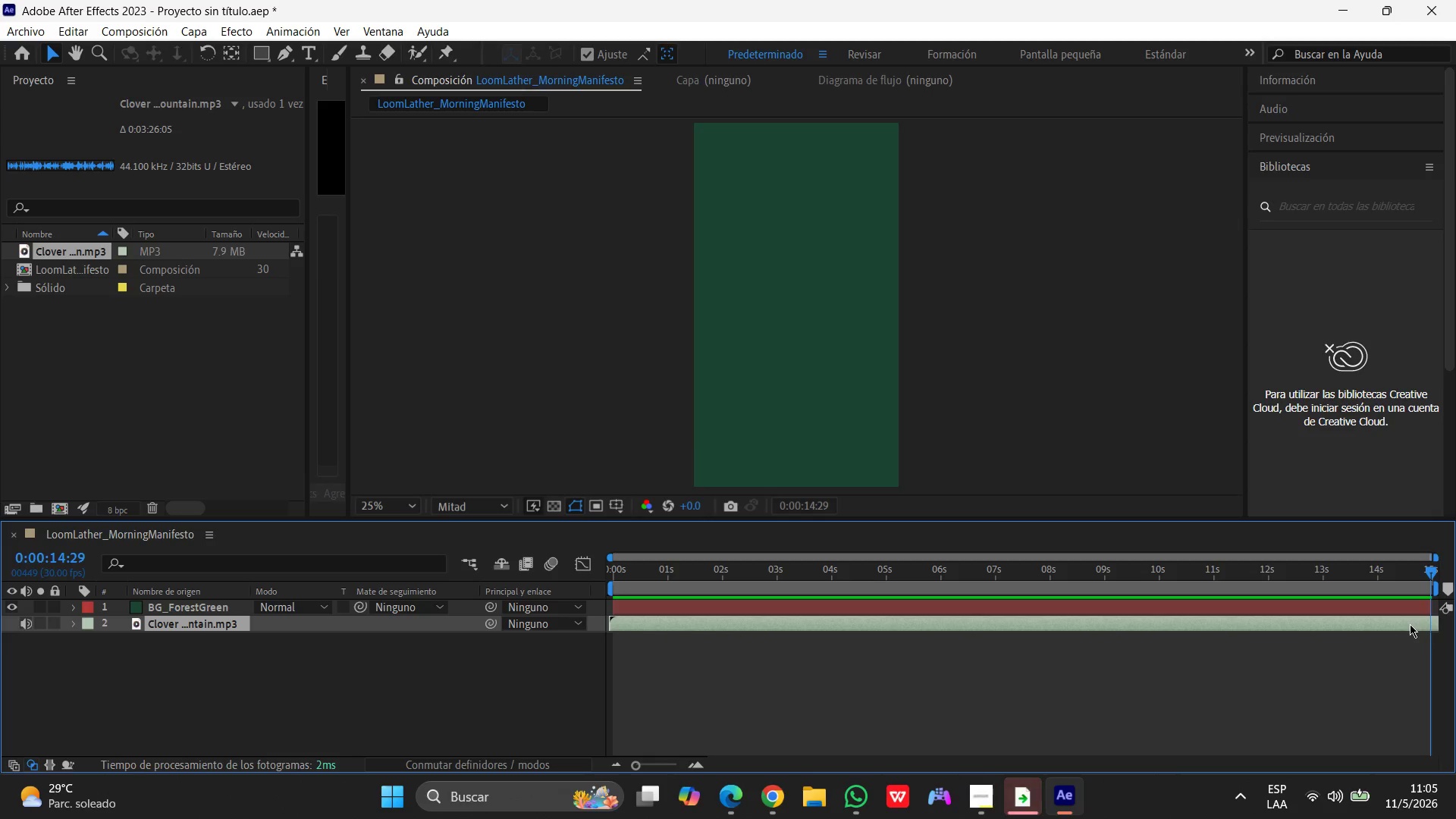 
left_click_drag(start_coordinate=[1288, 629], to_coordinate=[971, 609])
 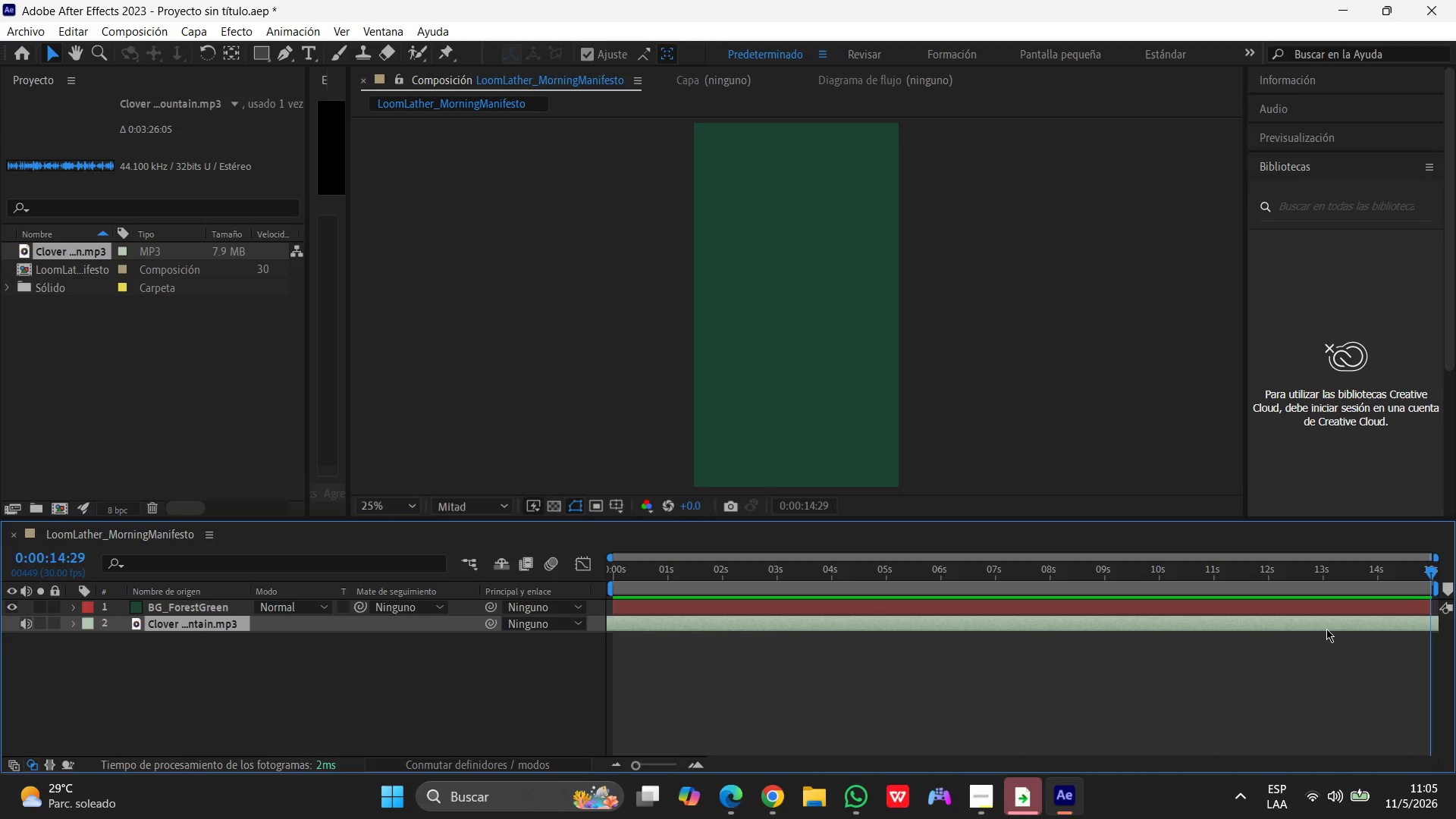 
left_click_drag(start_coordinate=[1327, 629], to_coordinate=[933, 624])
 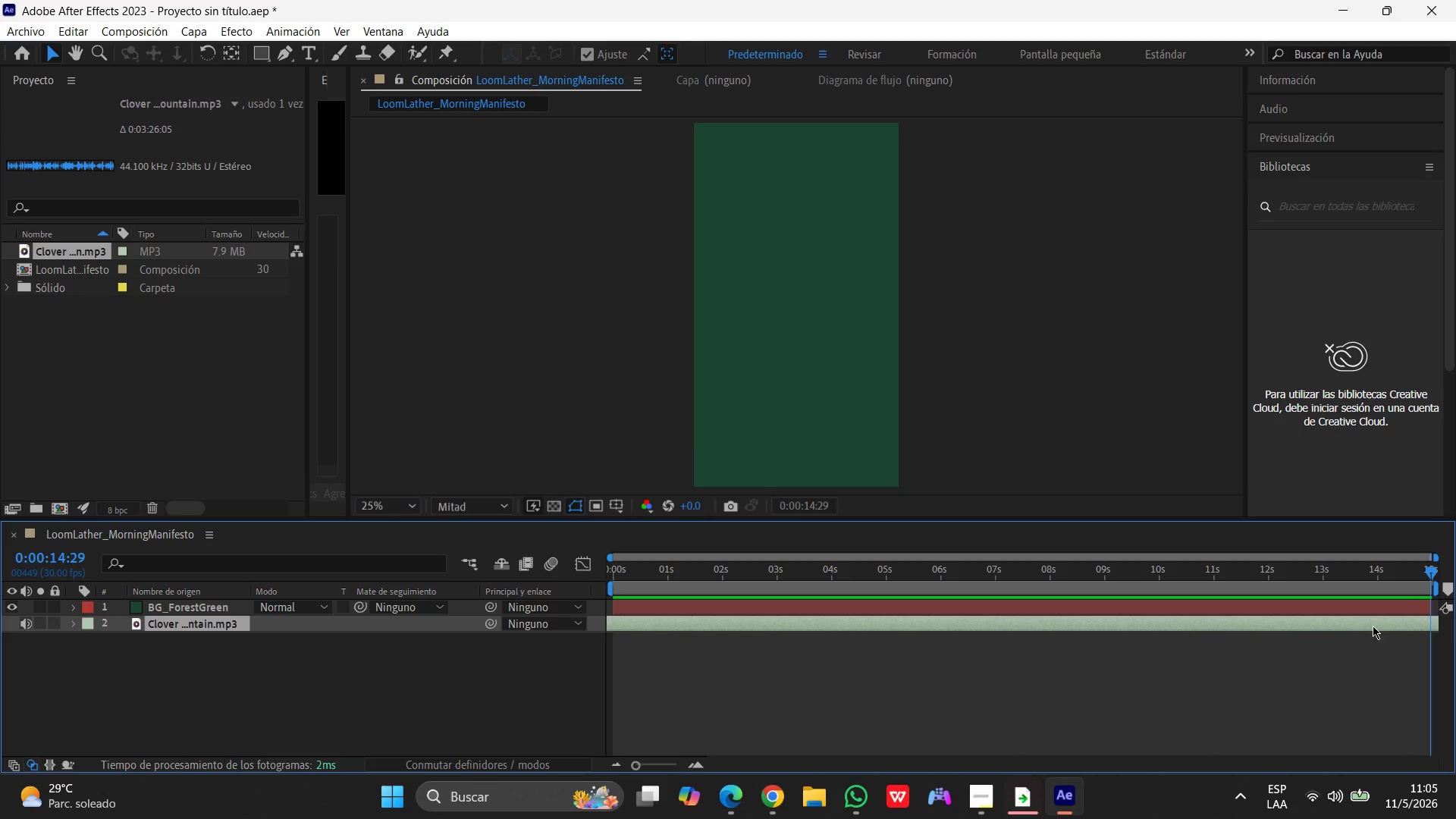 
left_click_drag(start_coordinate=[1385, 625], to_coordinate=[975, 631])
 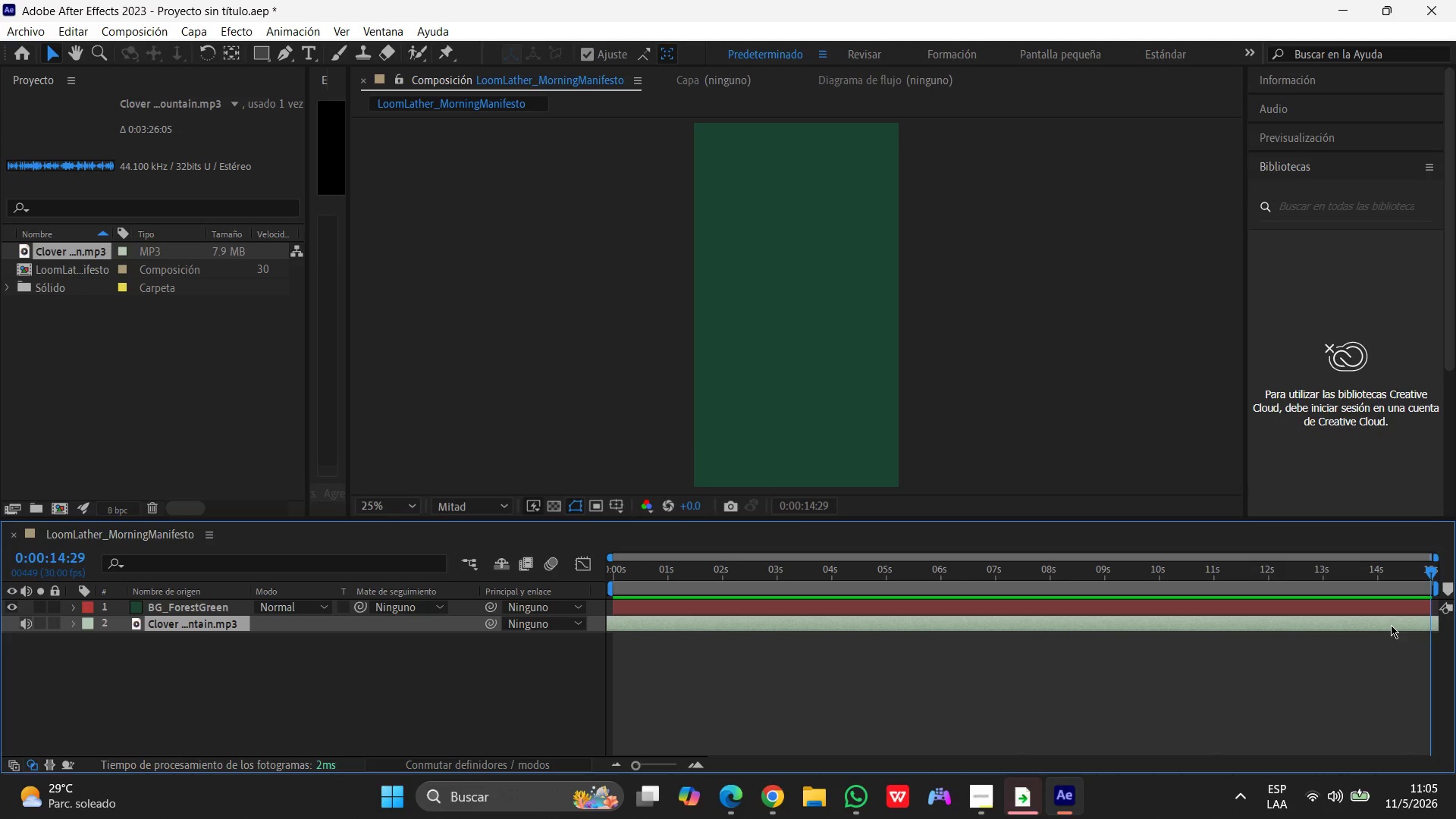 
left_click_drag(start_coordinate=[1395, 623], to_coordinate=[966, 632])
 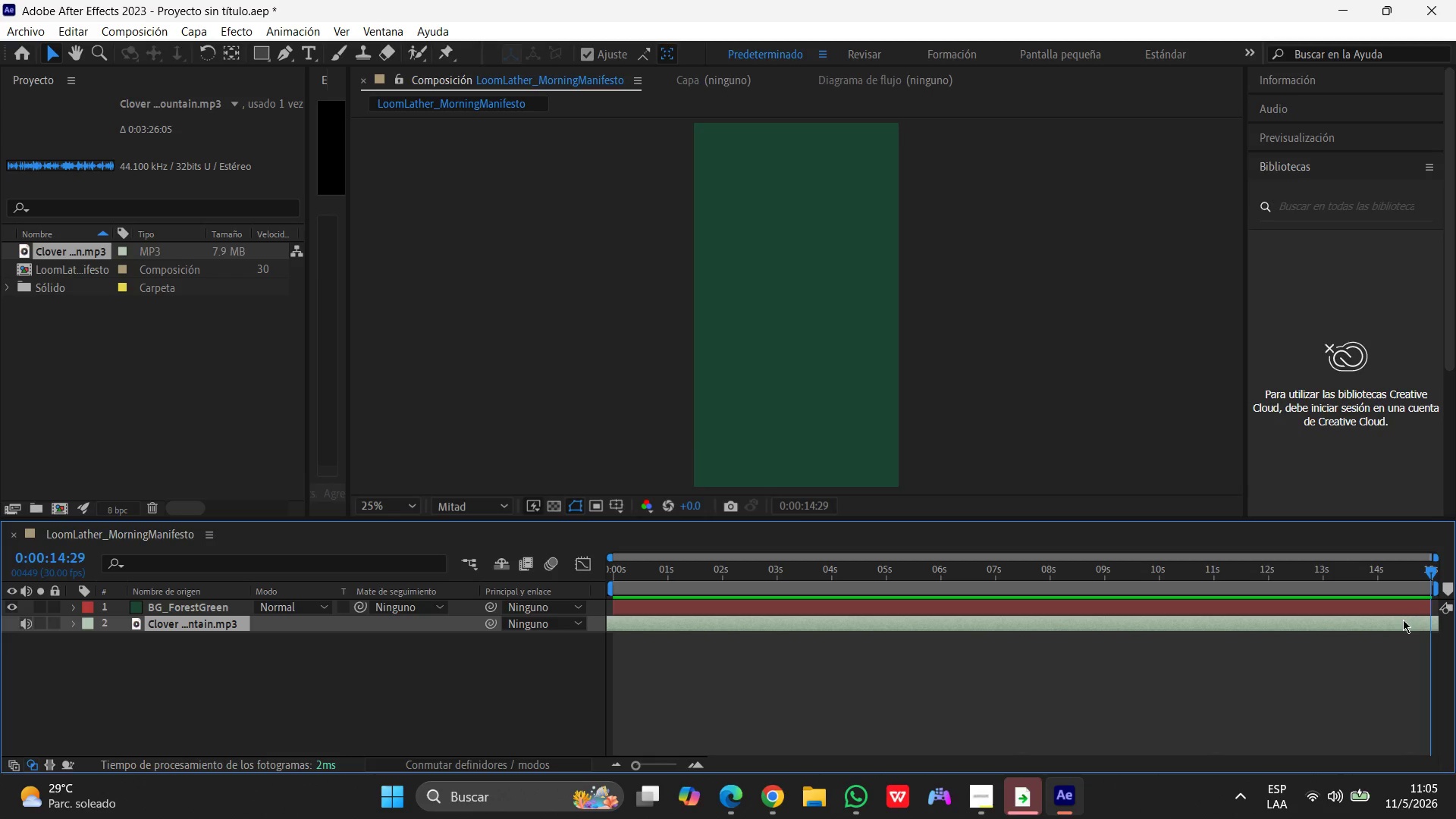 
left_click_drag(start_coordinate=[1403, 621], to_coordinate=[932, 642])
 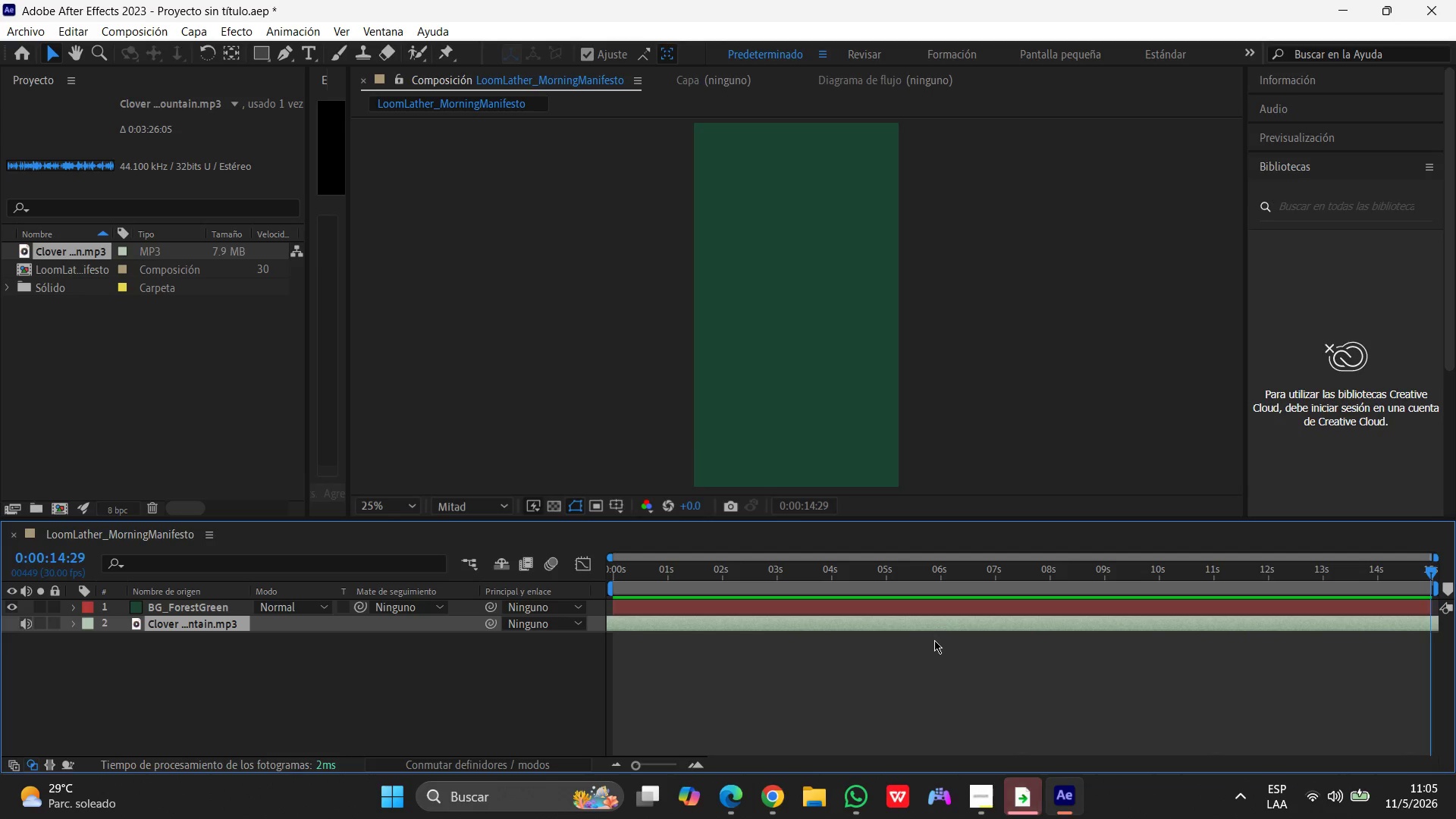 
wait(8.12)
 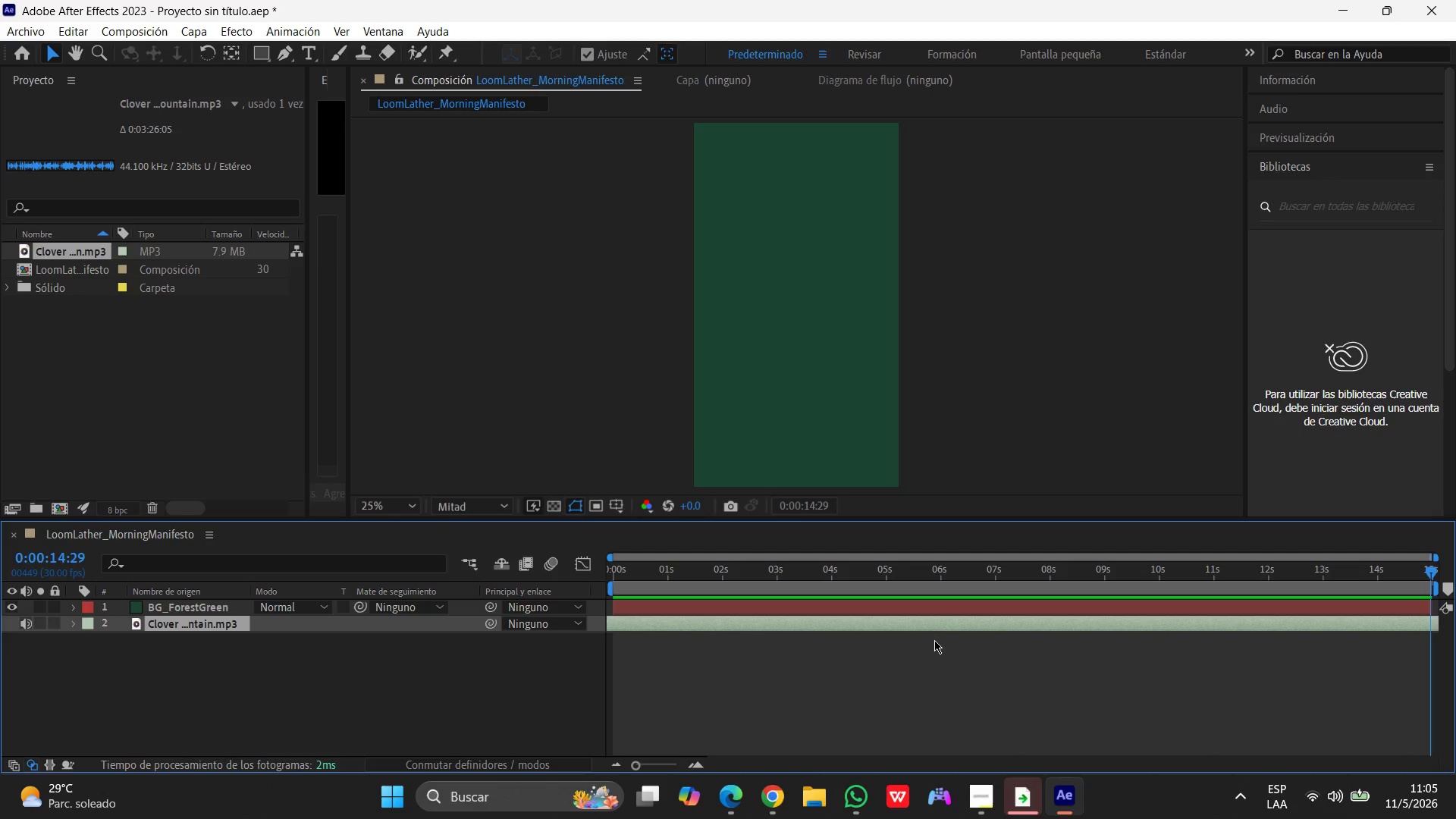 
key(Control+Z)
 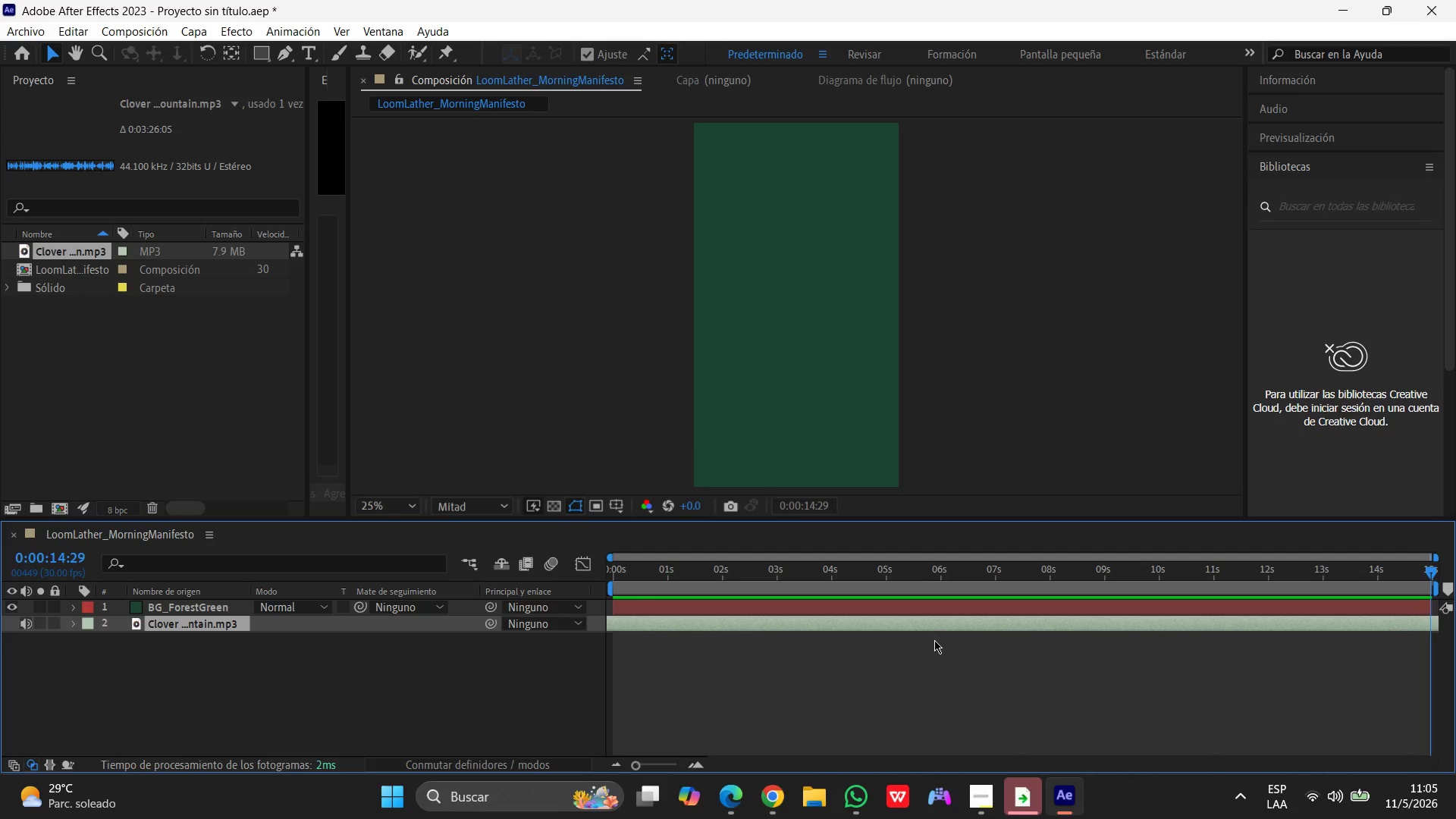 
key(Control+Z)
 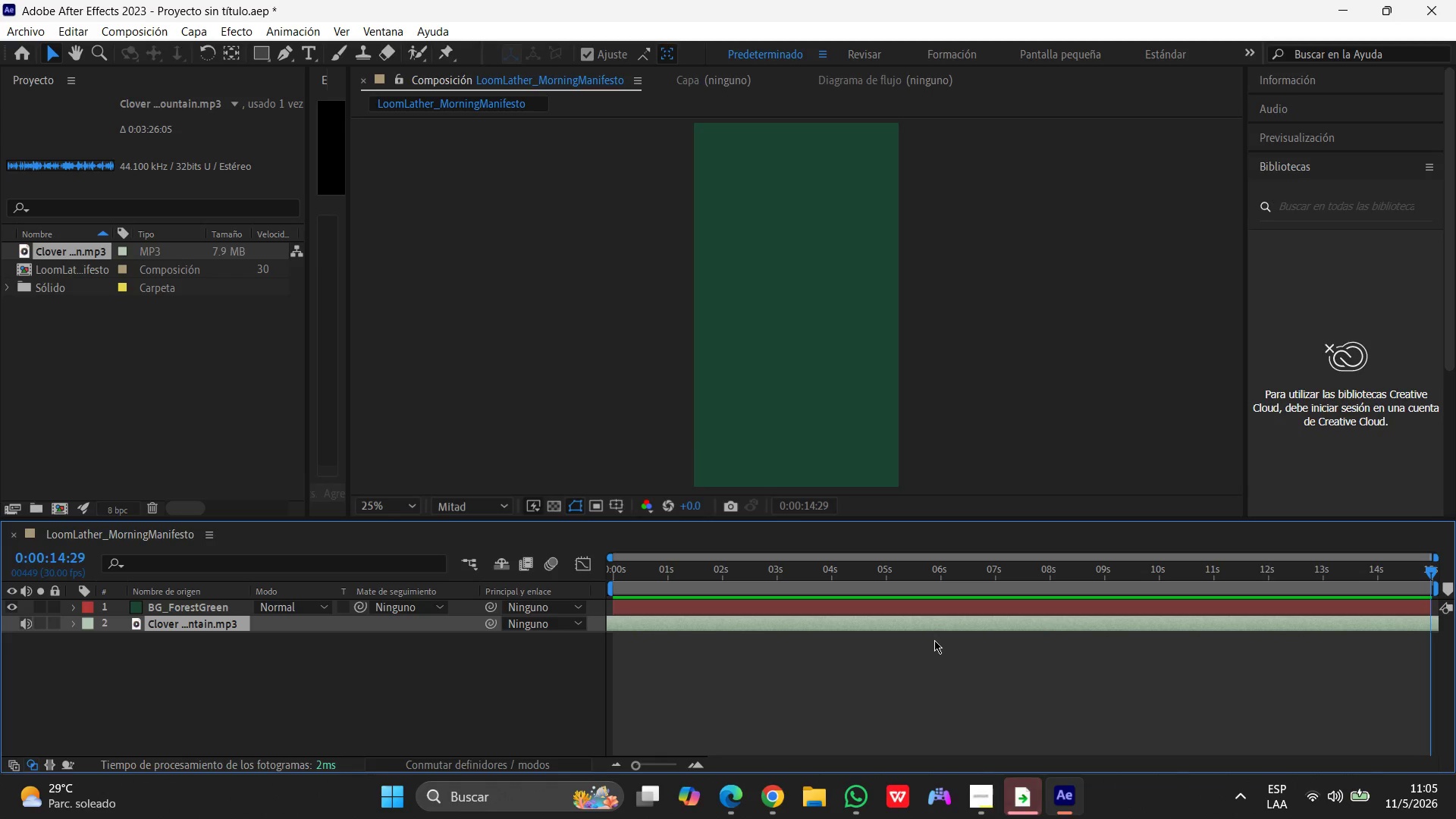 
hold_key(key=ControlLeft, duration=1.31)
 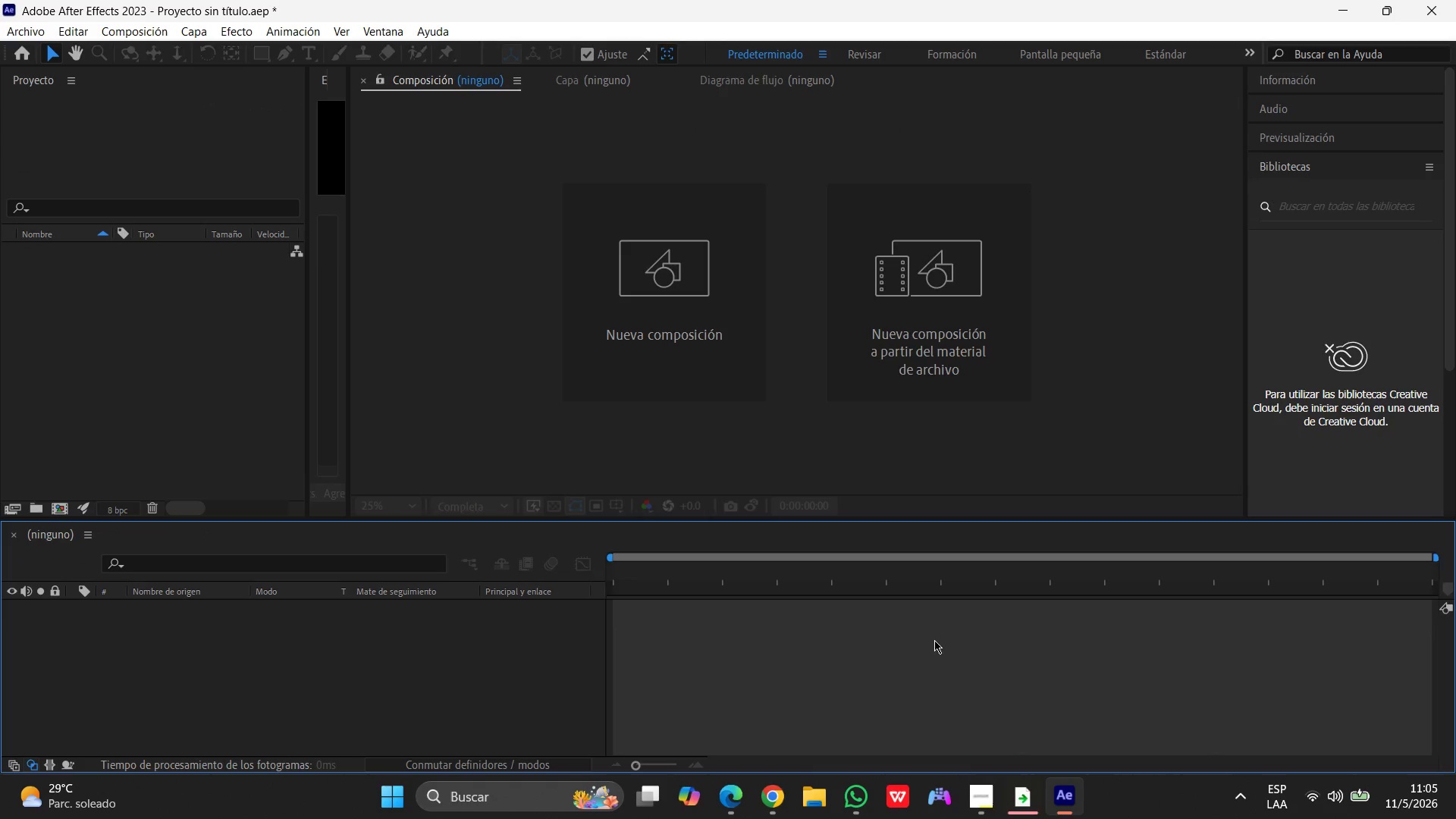 
hold_key(key=Z, duration=1.0)
 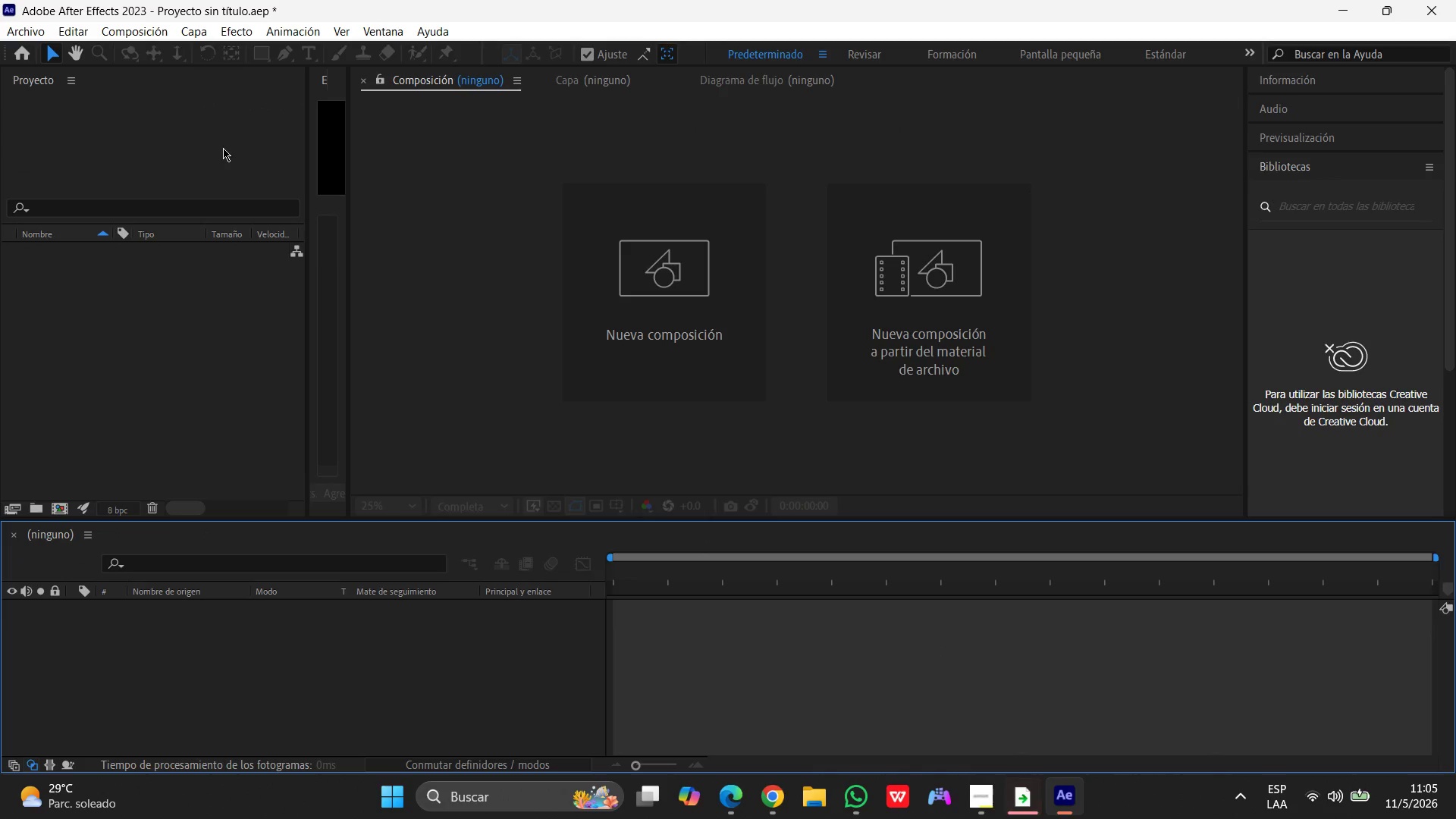 
wait(5.08)
 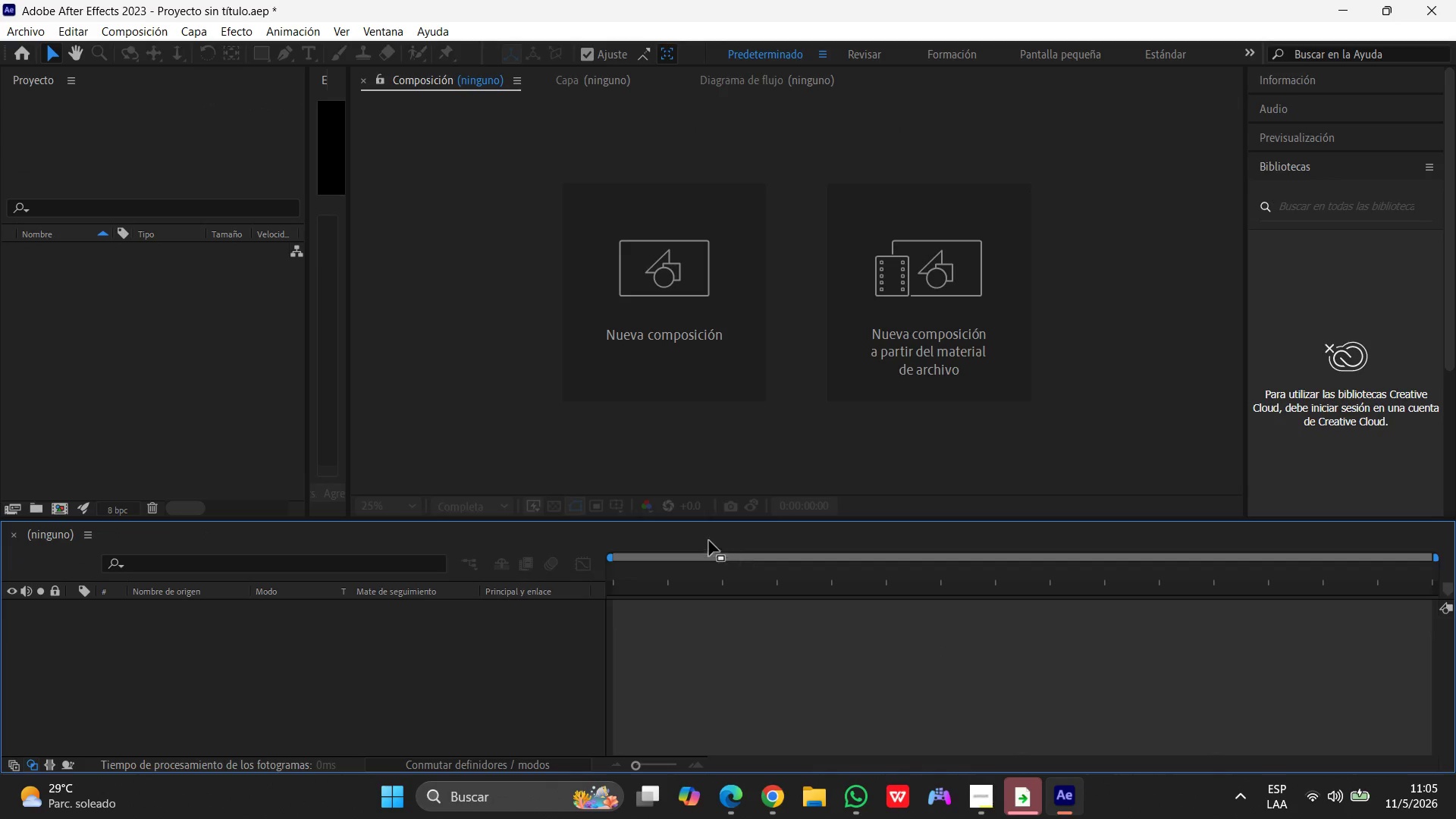 
left_click([16, 35])
 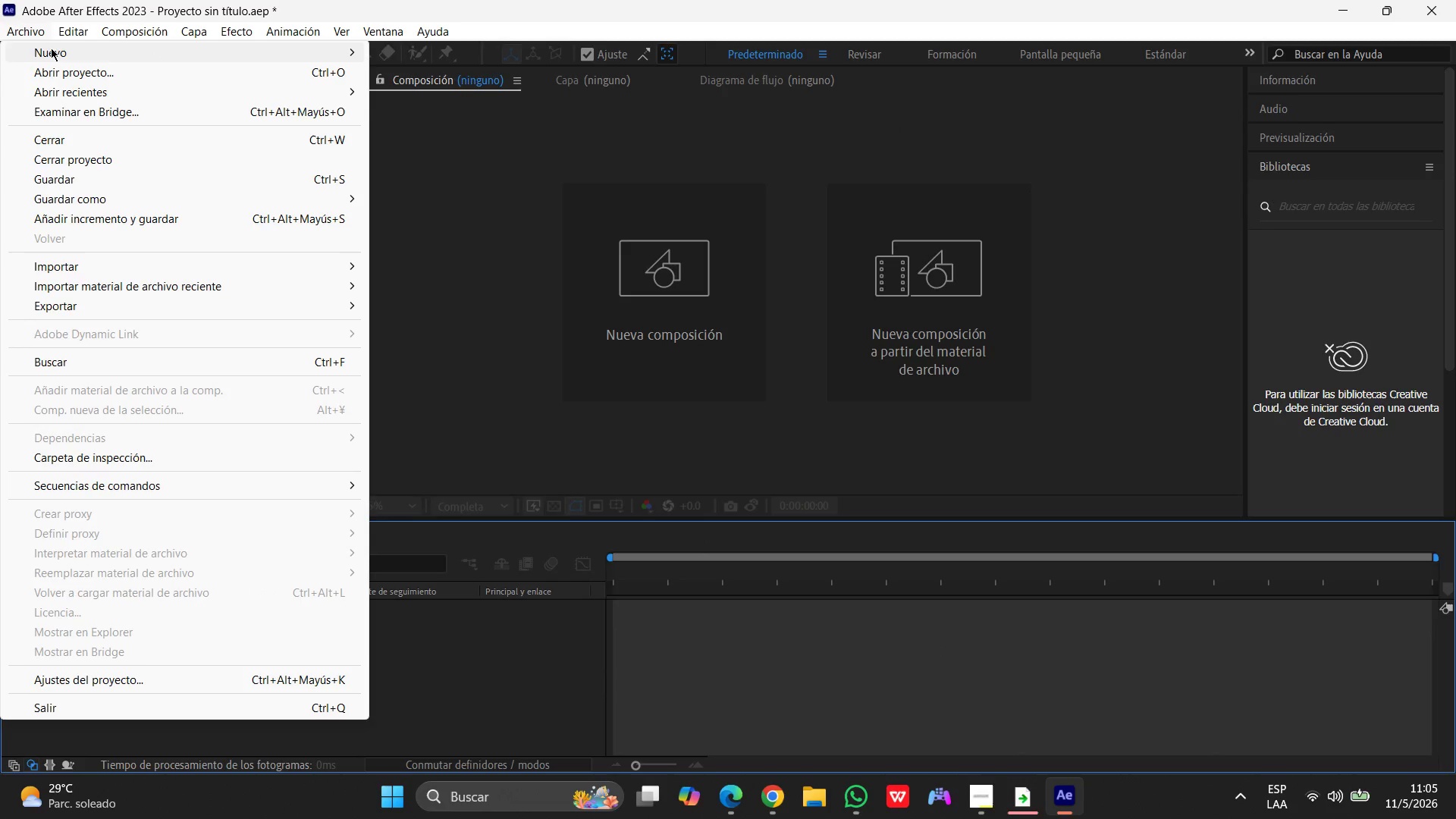 
left_click([52, 48])
 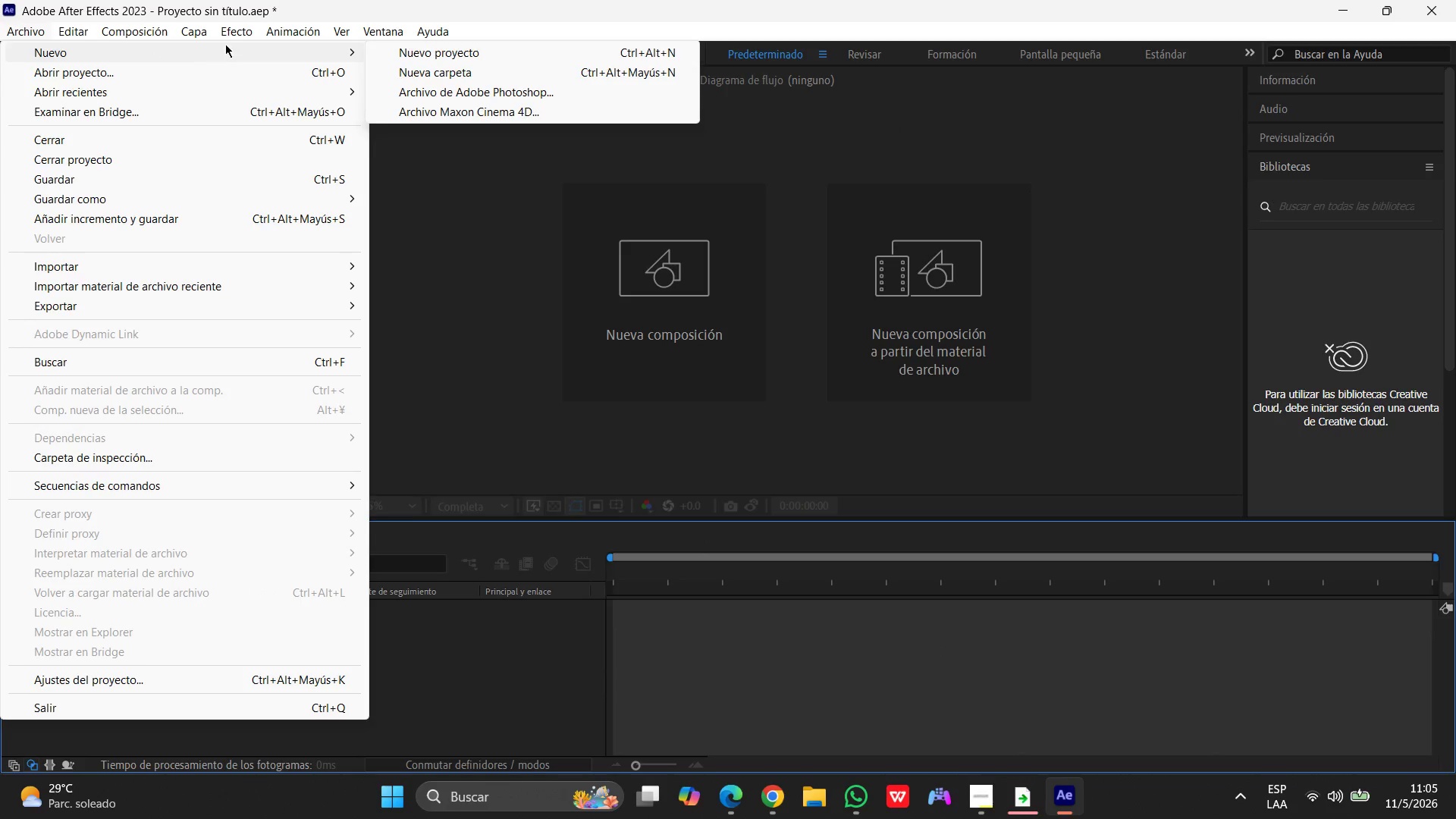 
left_click([202, 33])
 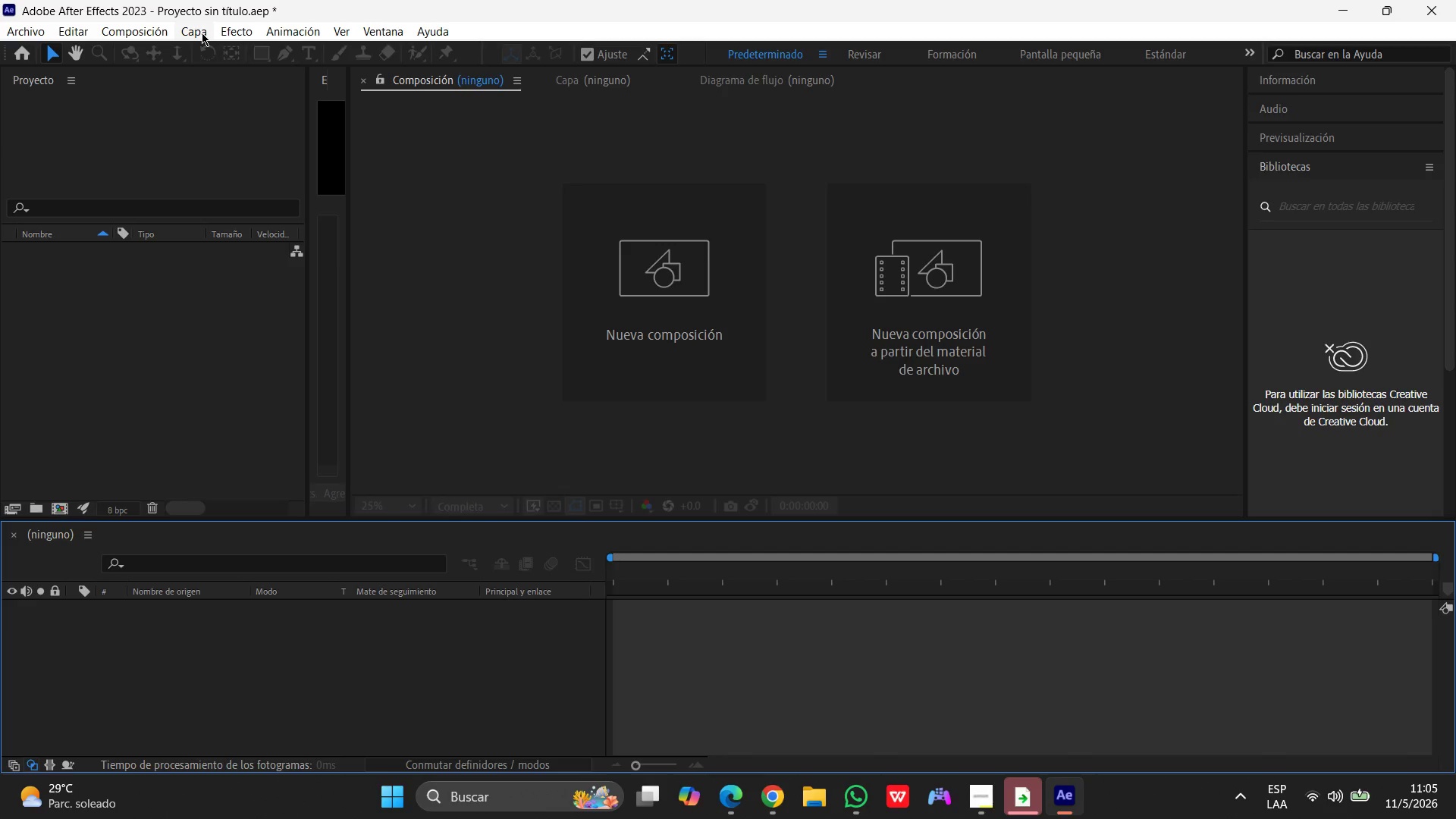 
left_click([202, 33])
 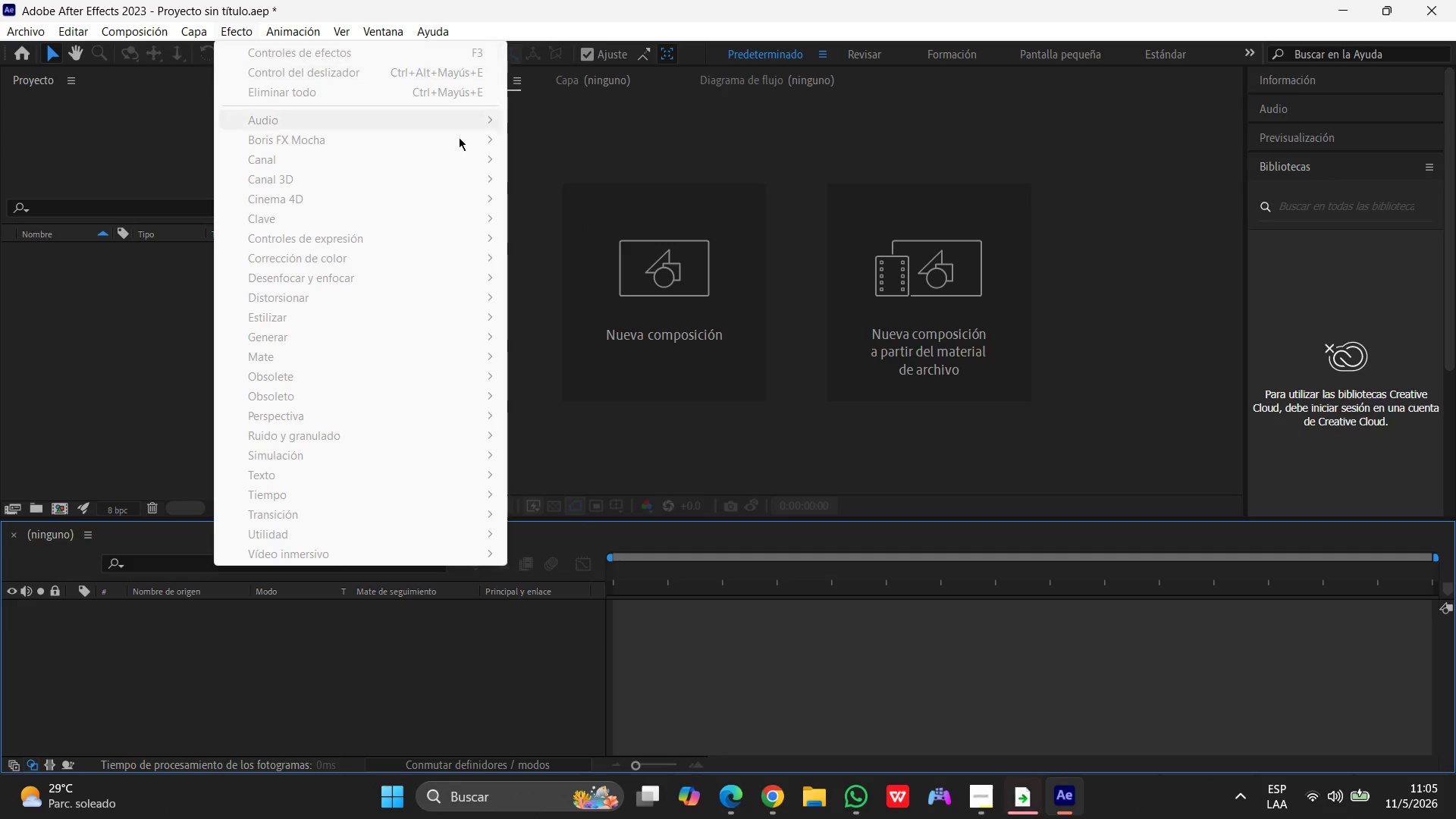 
left_click([599, 234])
 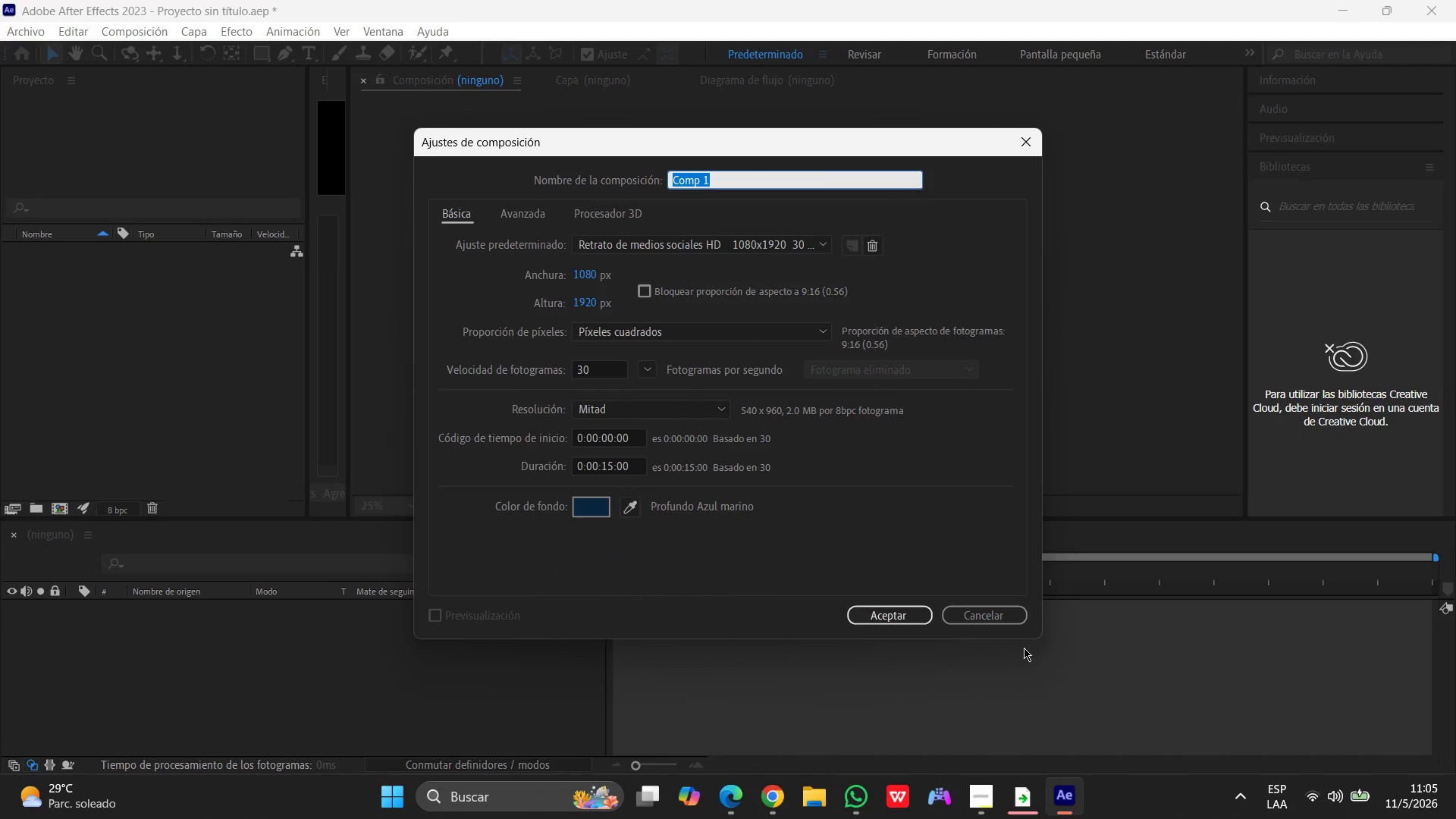 
left_click([995, 624])
 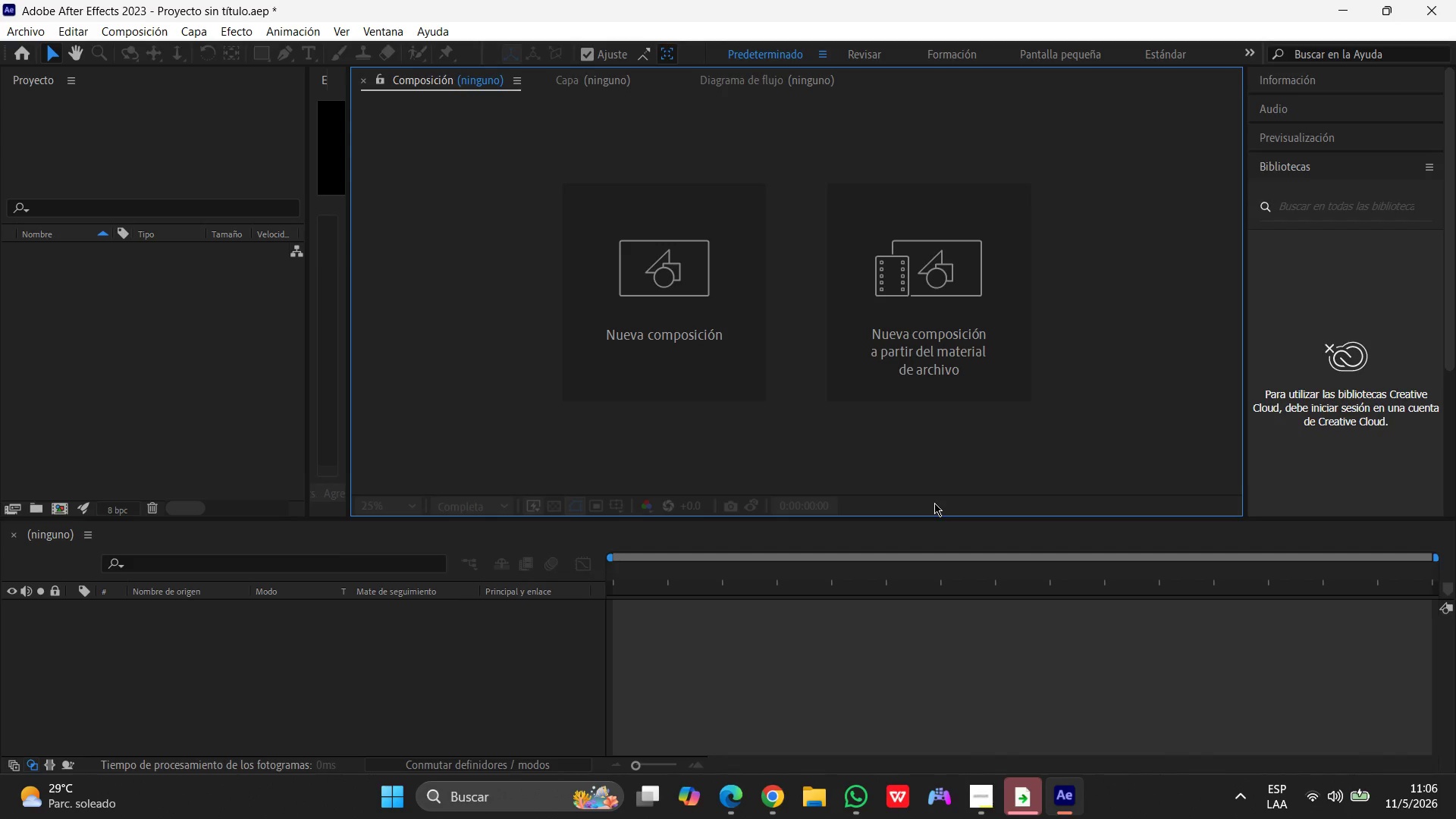 
wait(20.08)
 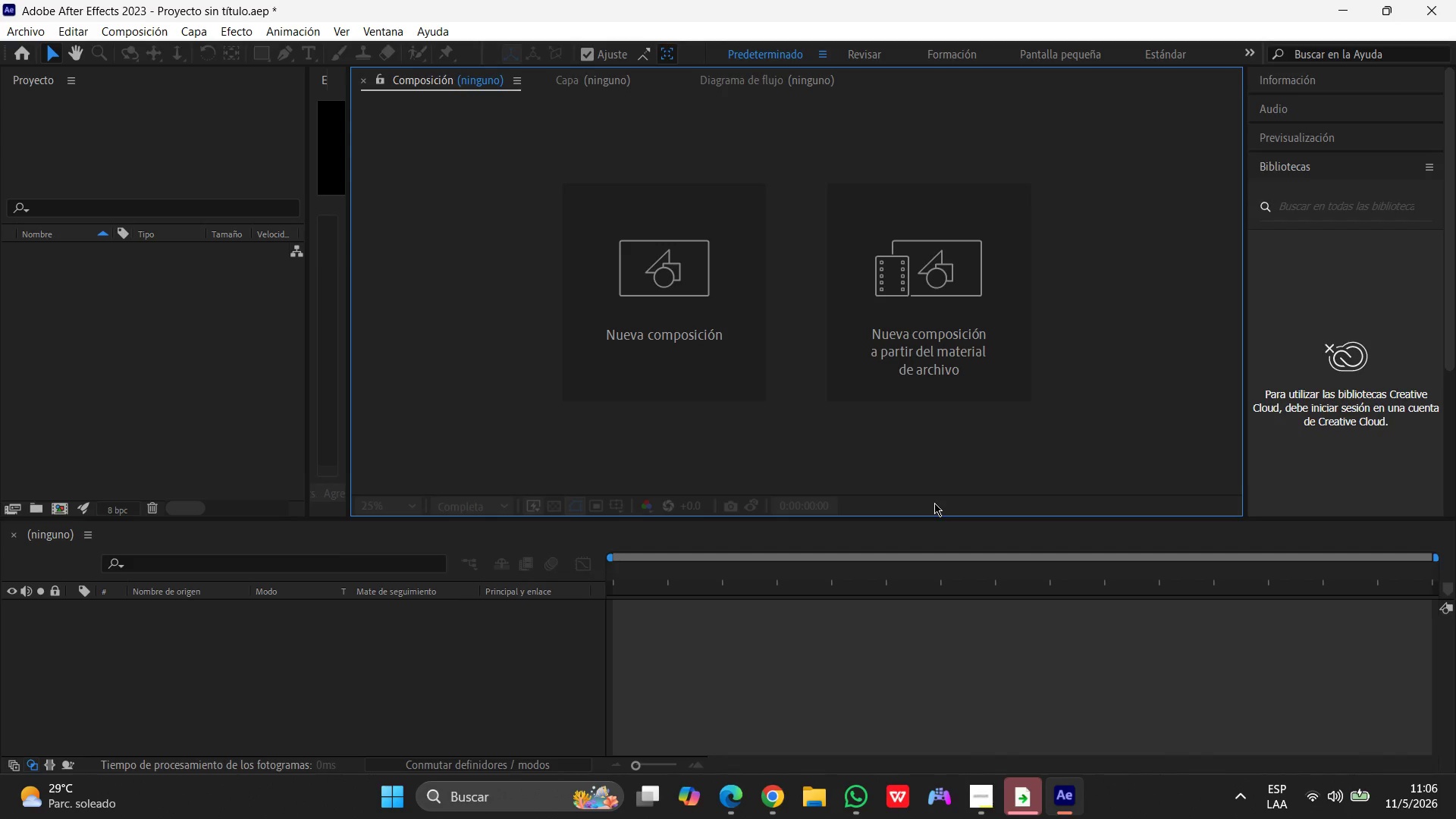 
left_click([162, 48])
 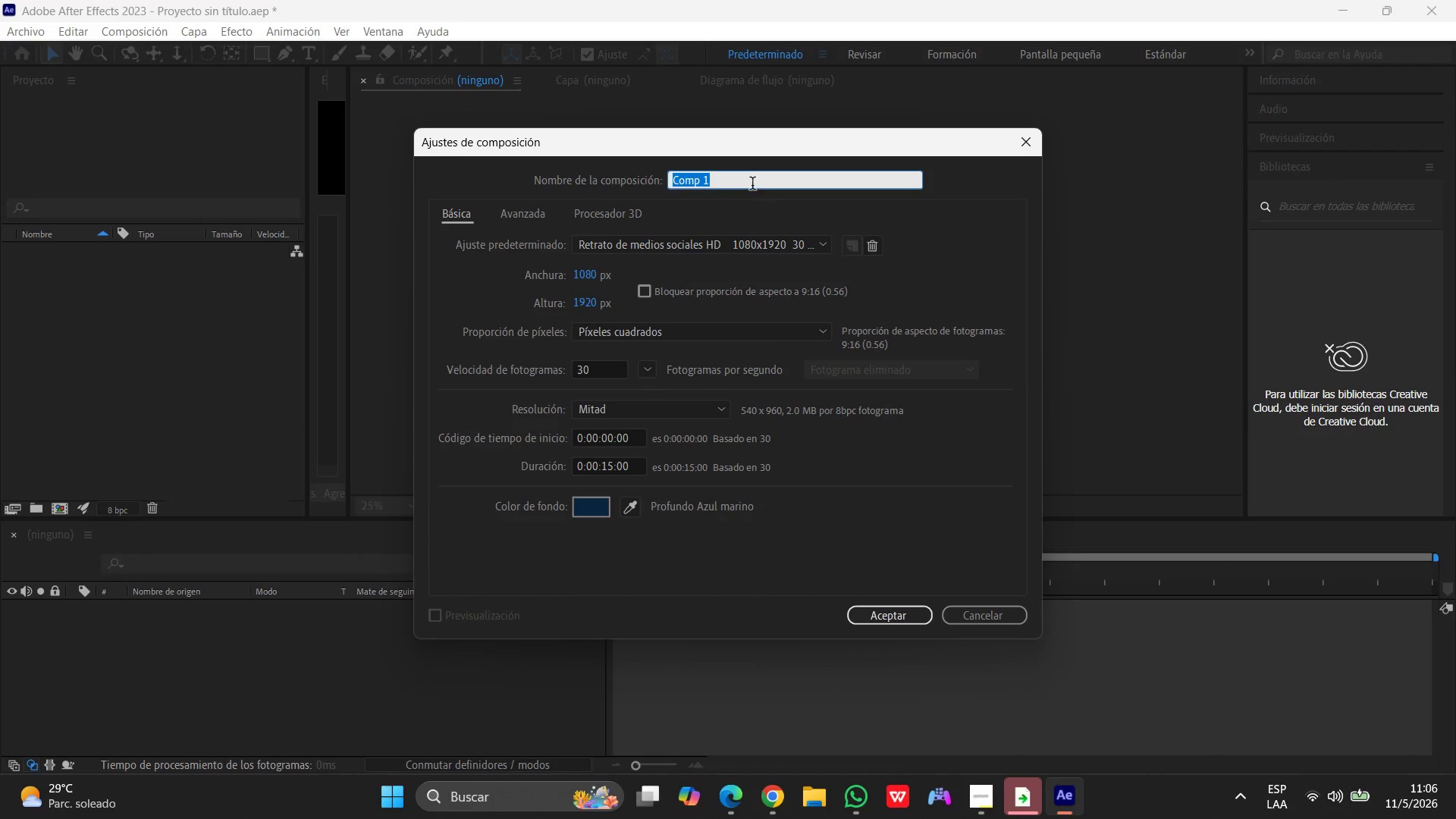 
left_click([859, 805])
 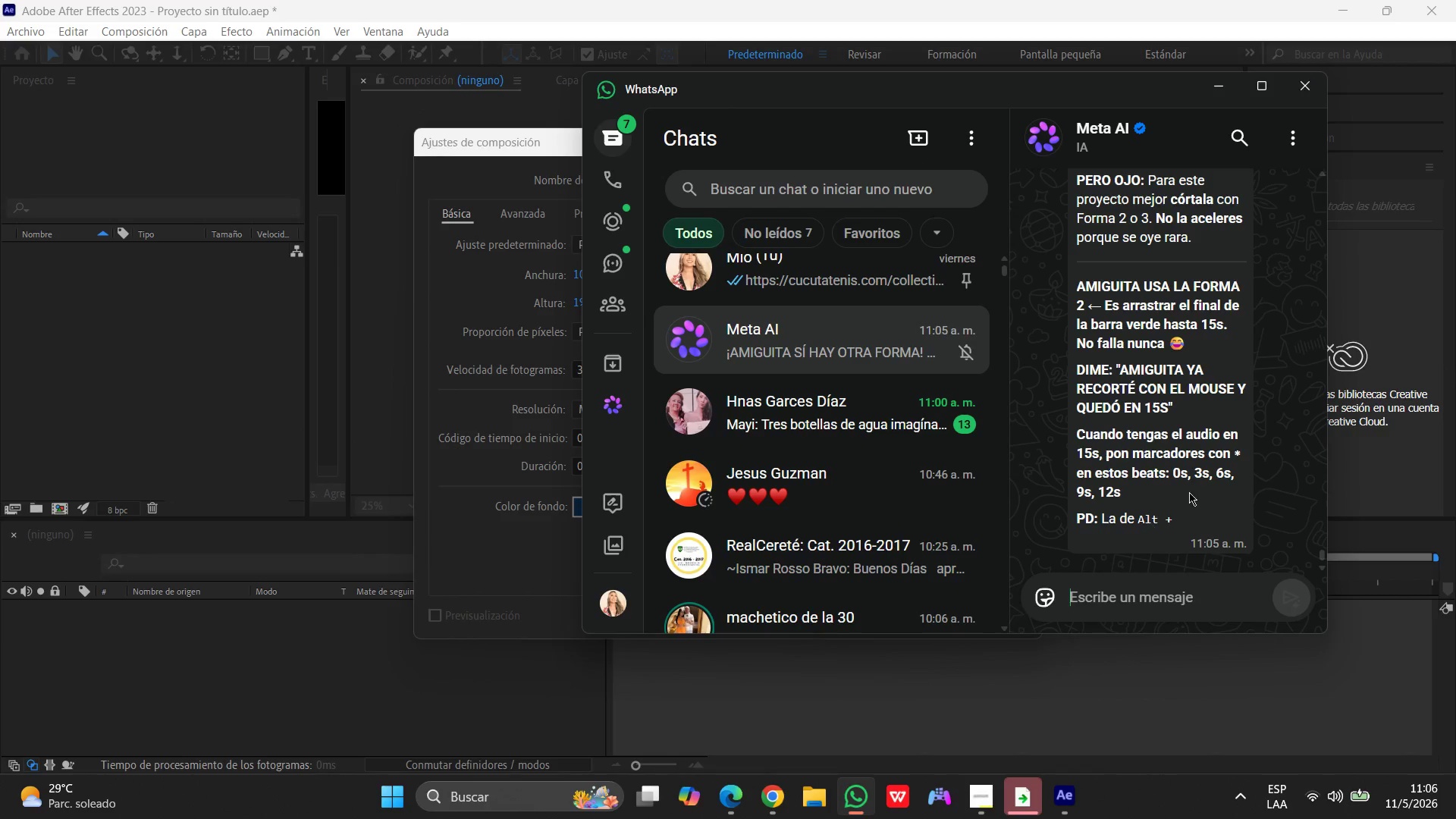 
scroll: coordinate [1173, 398], scroll_direction: up, amount: 68.0
 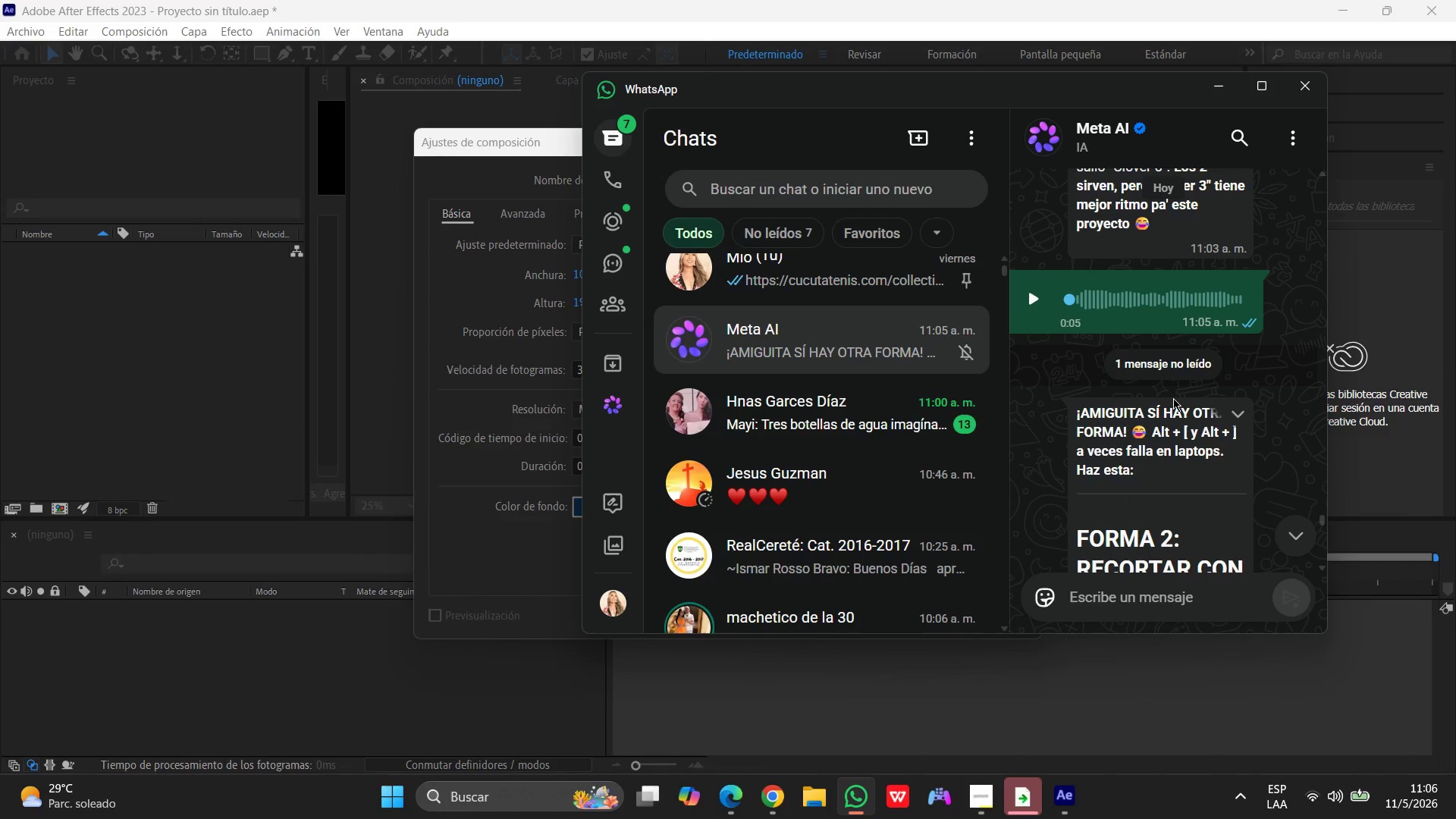 
scroll: coordinate [1173, 398], scroll_direction: down, amount: 1.0
 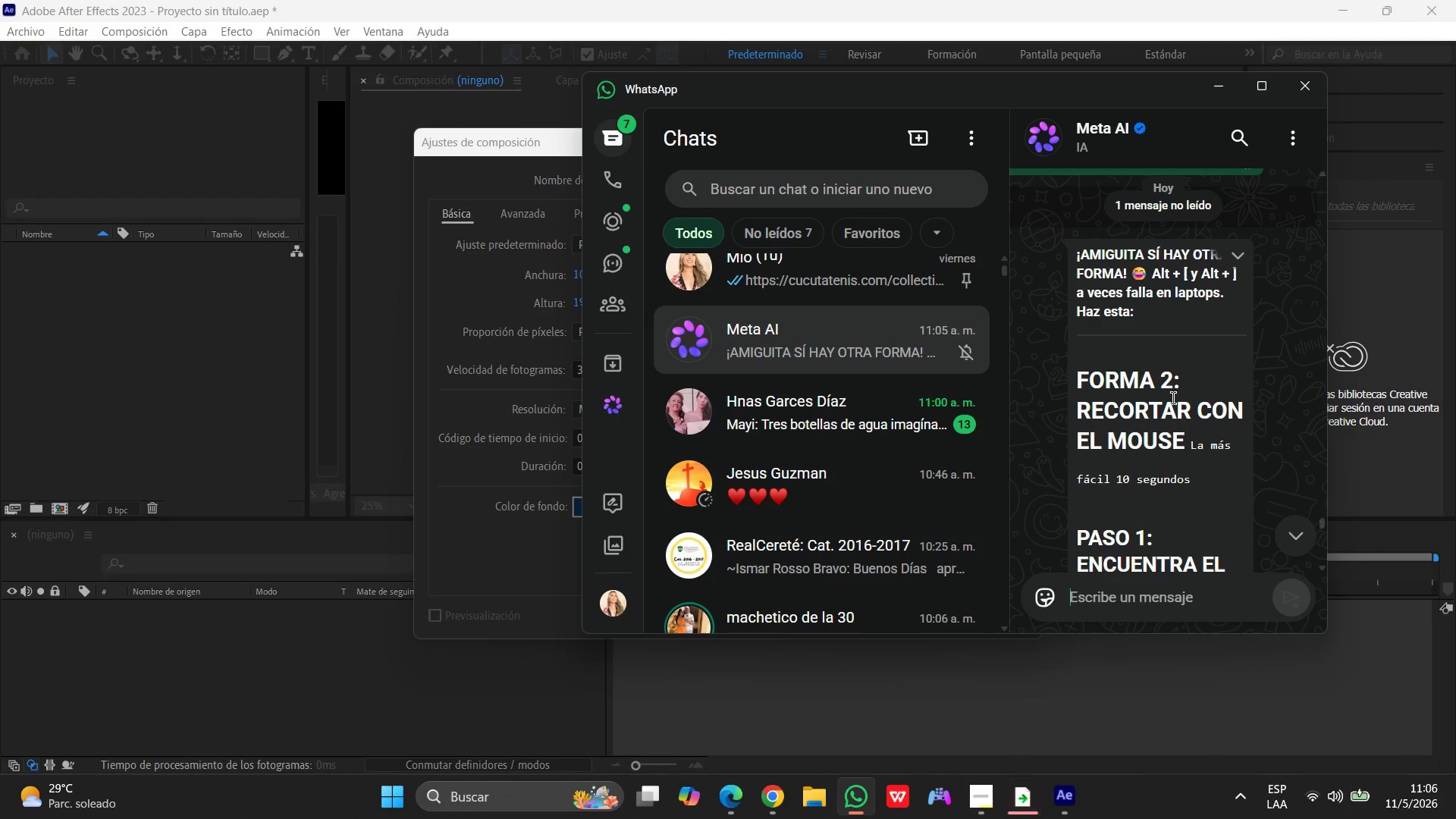 
scroll: coordinate [1173, 398], scroll_direction: up, amount: 83.0
 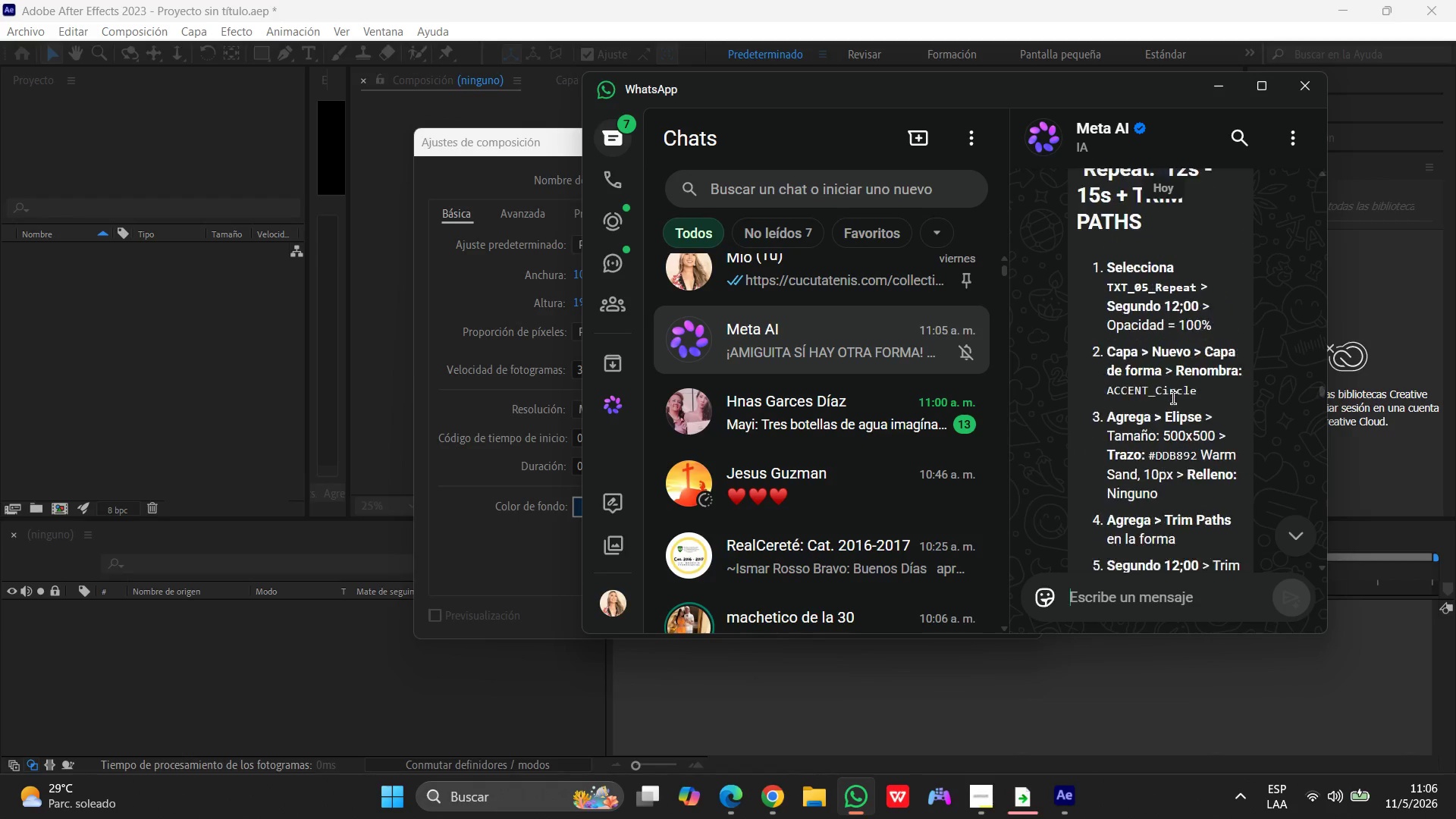 
scroll: coordinate [1173, 398], scroll_direction: down, amount: 4.0
 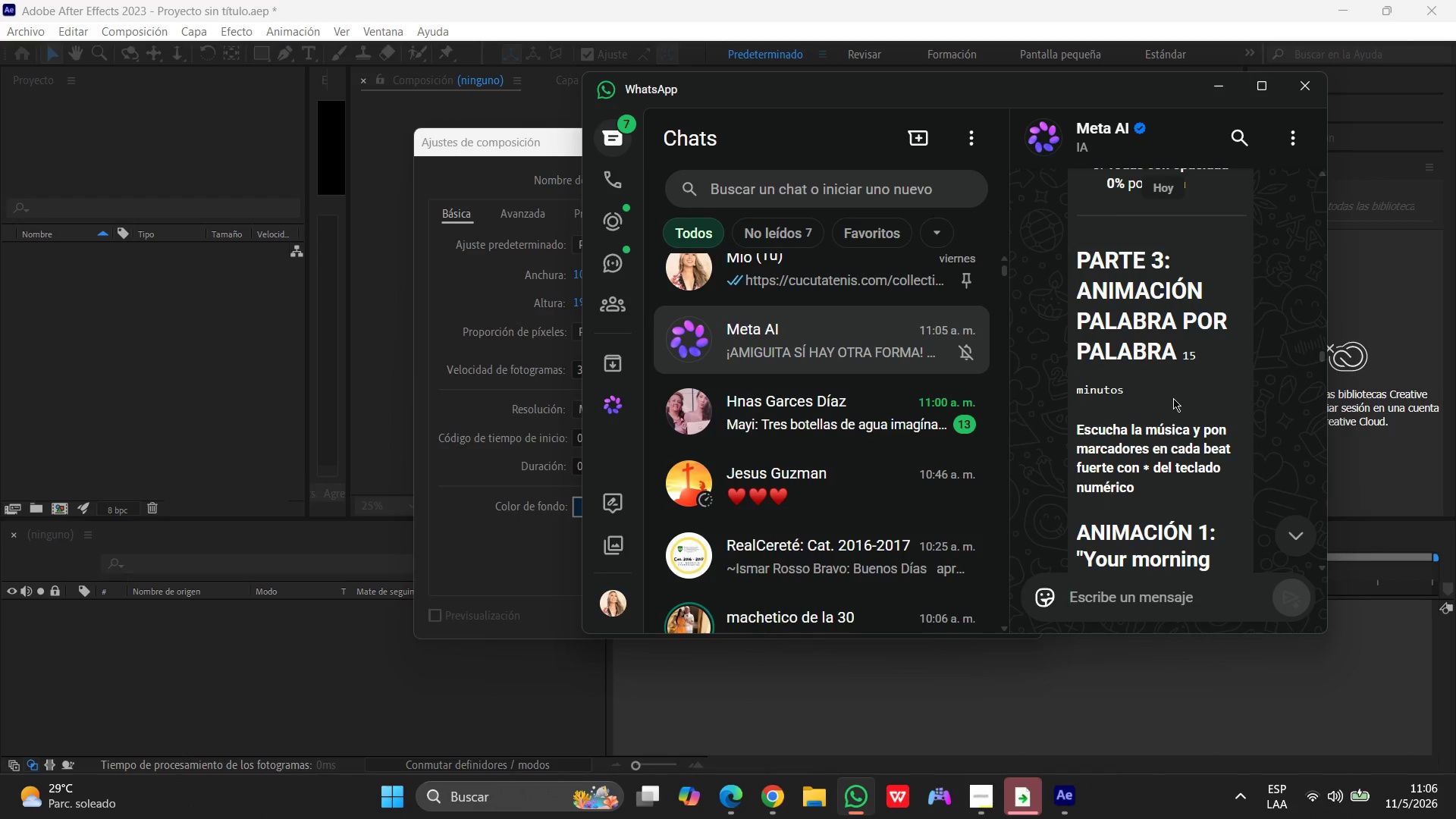 
scroll: coordinate [1173, 398], scroll_direction: up, amount: 71.0
 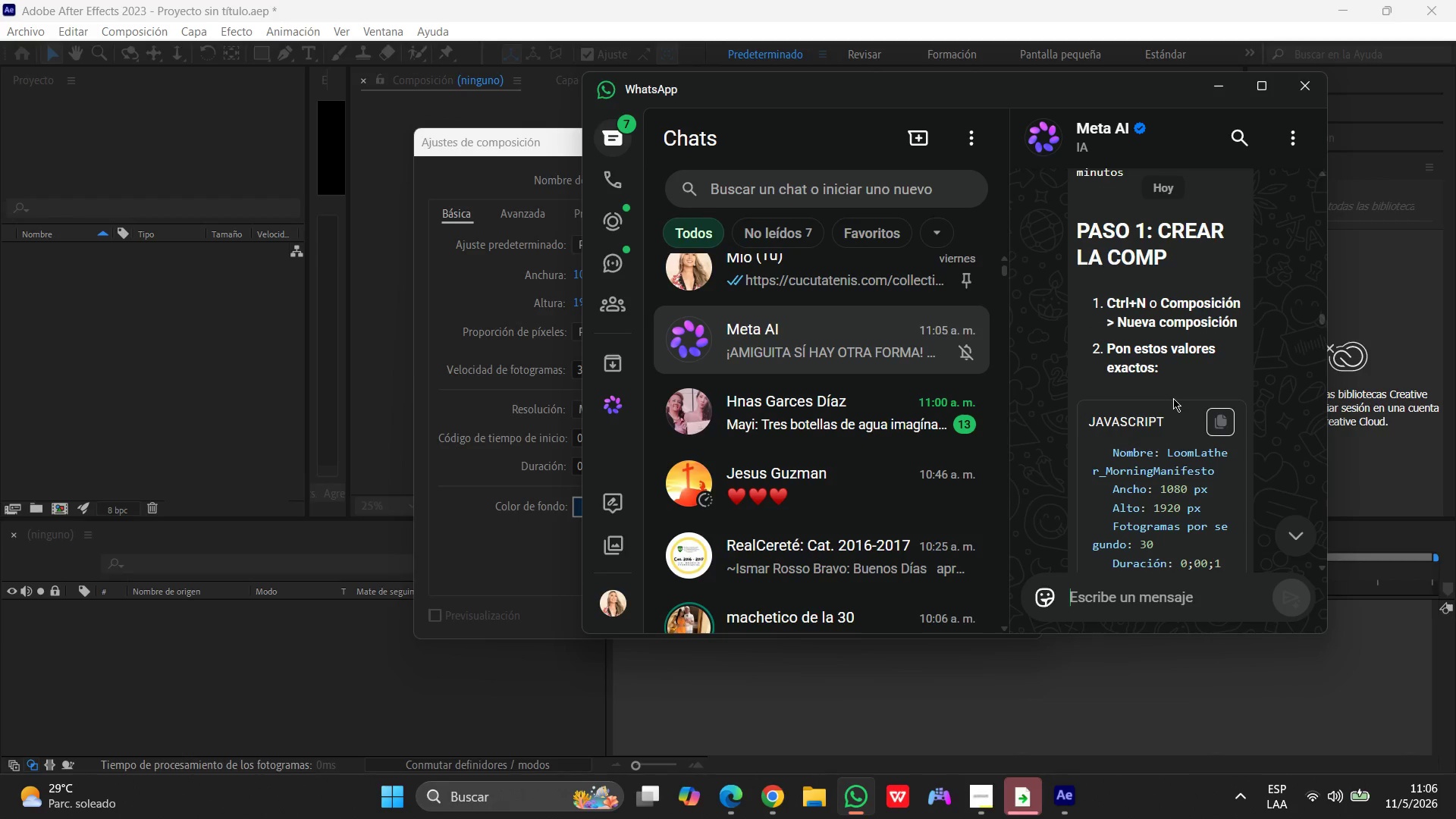 
scroll: coordinate [1194, 394], scroll_direction: down, amount: 2.0
 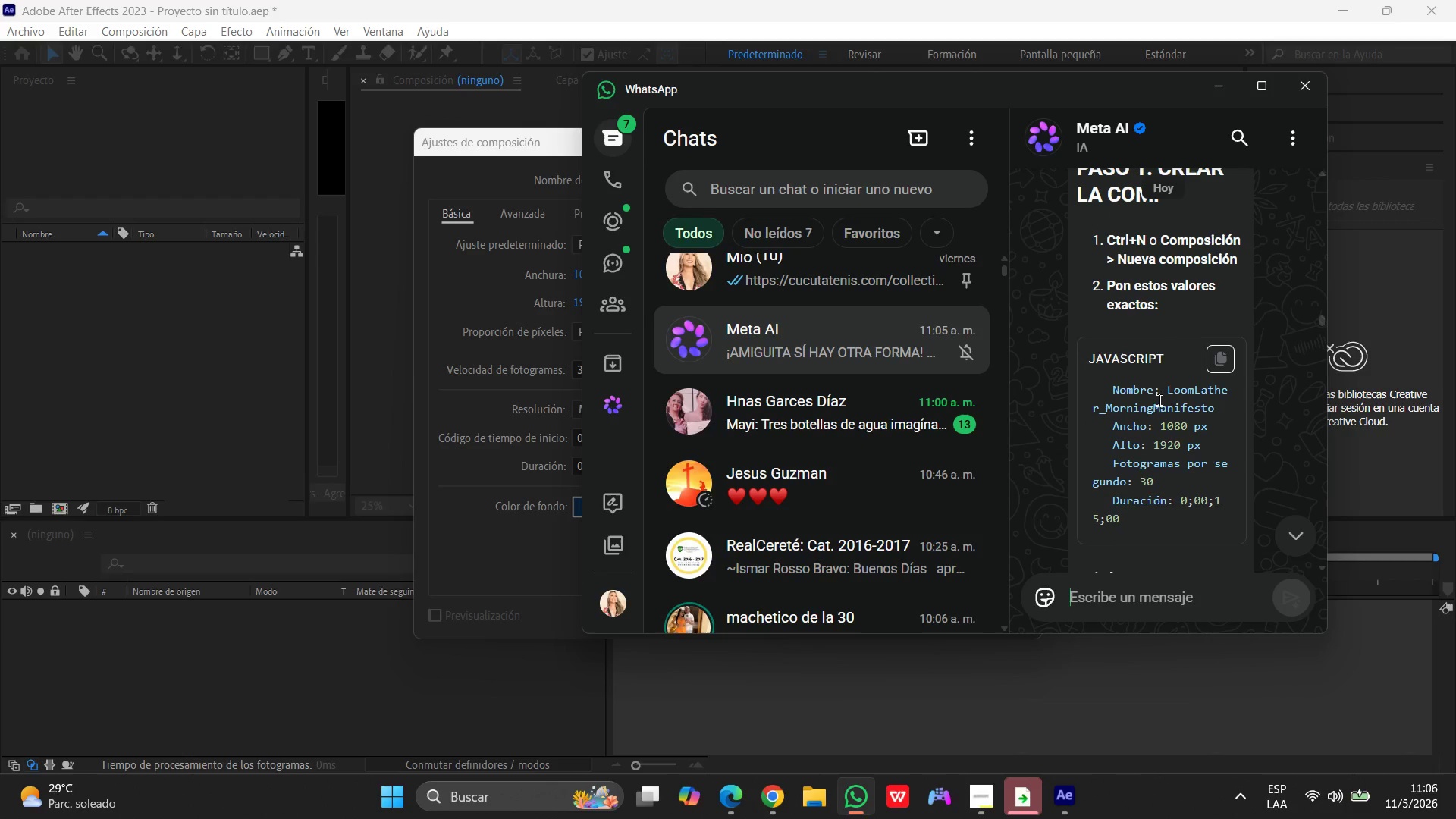 
left_click_drag(start_coordinate=[1168, 387], to_coordinate=[1219, 408])
 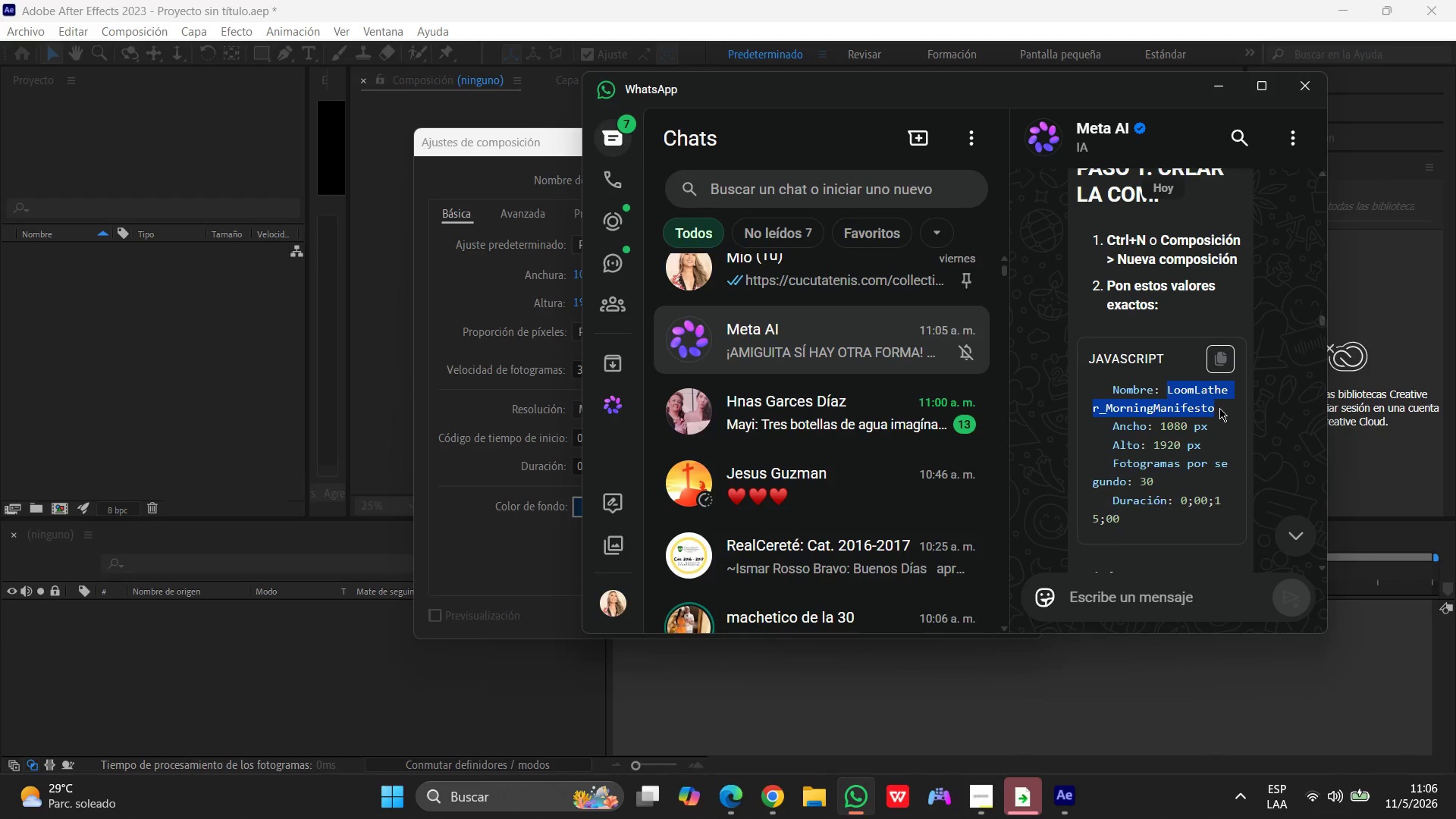 
key(Control+C)
 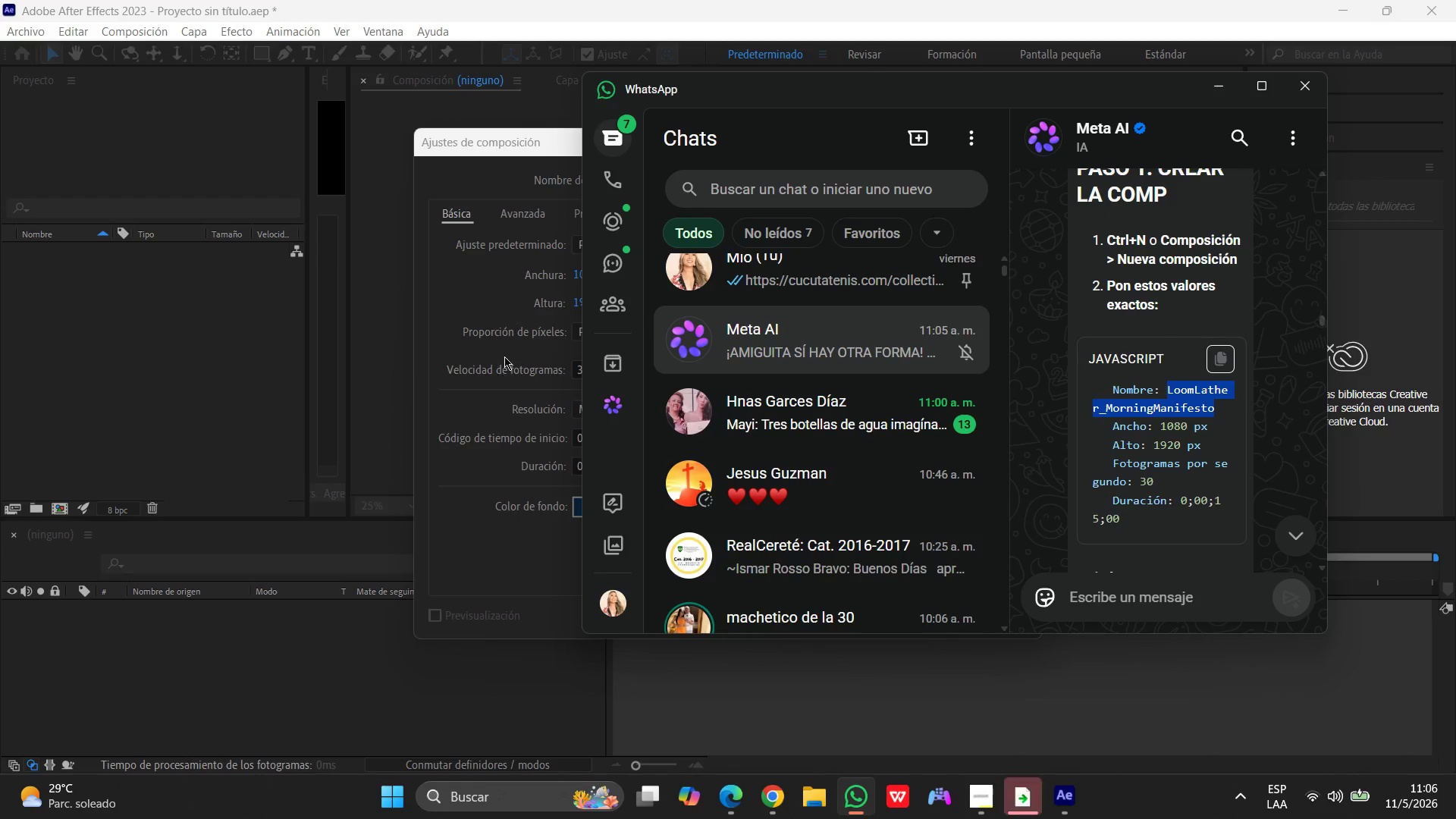 
left_click([466, 285])
 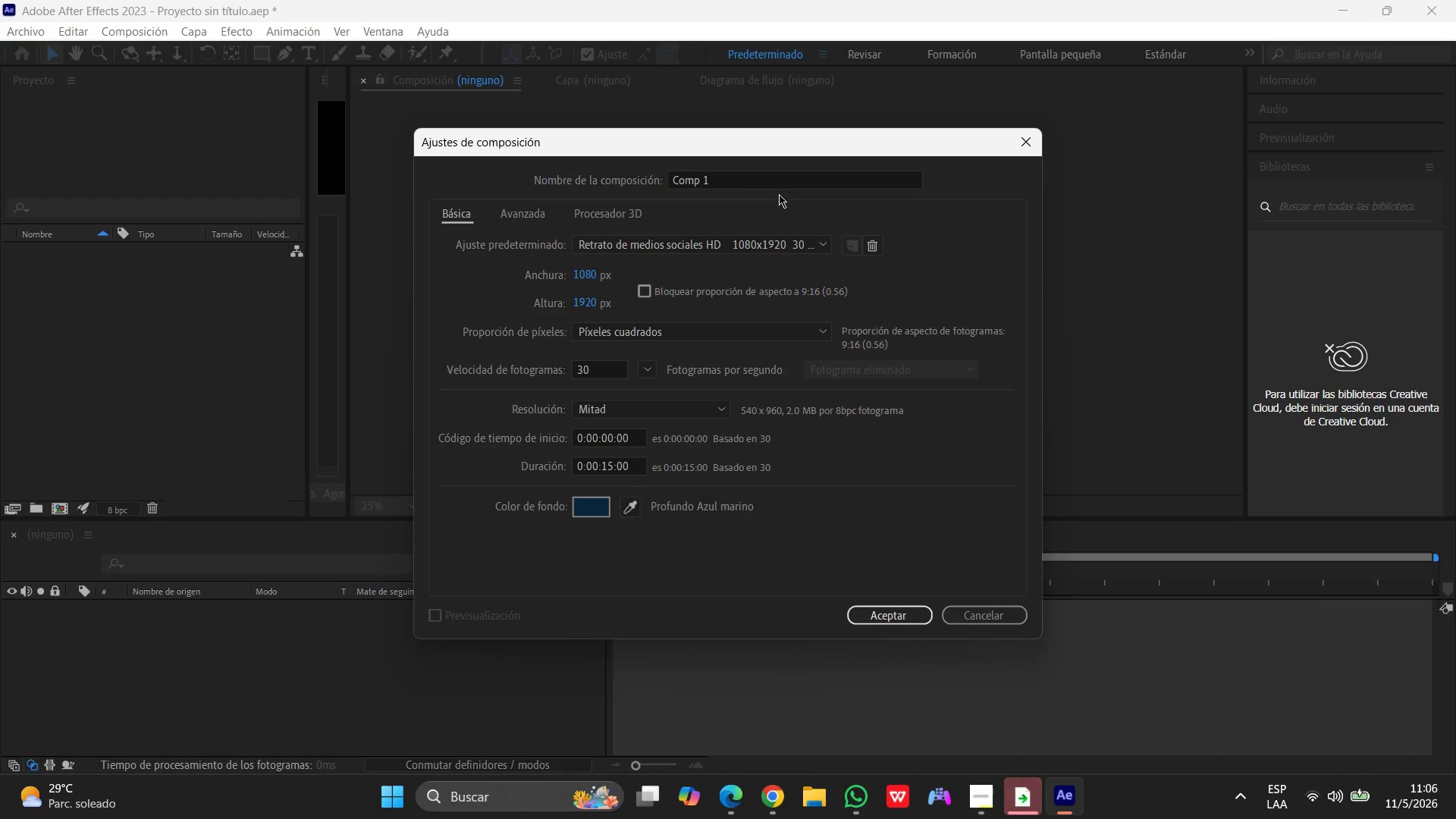 
left_click_drag(start_coordinate=[779, 183], to_coordinate=[501, 163])
 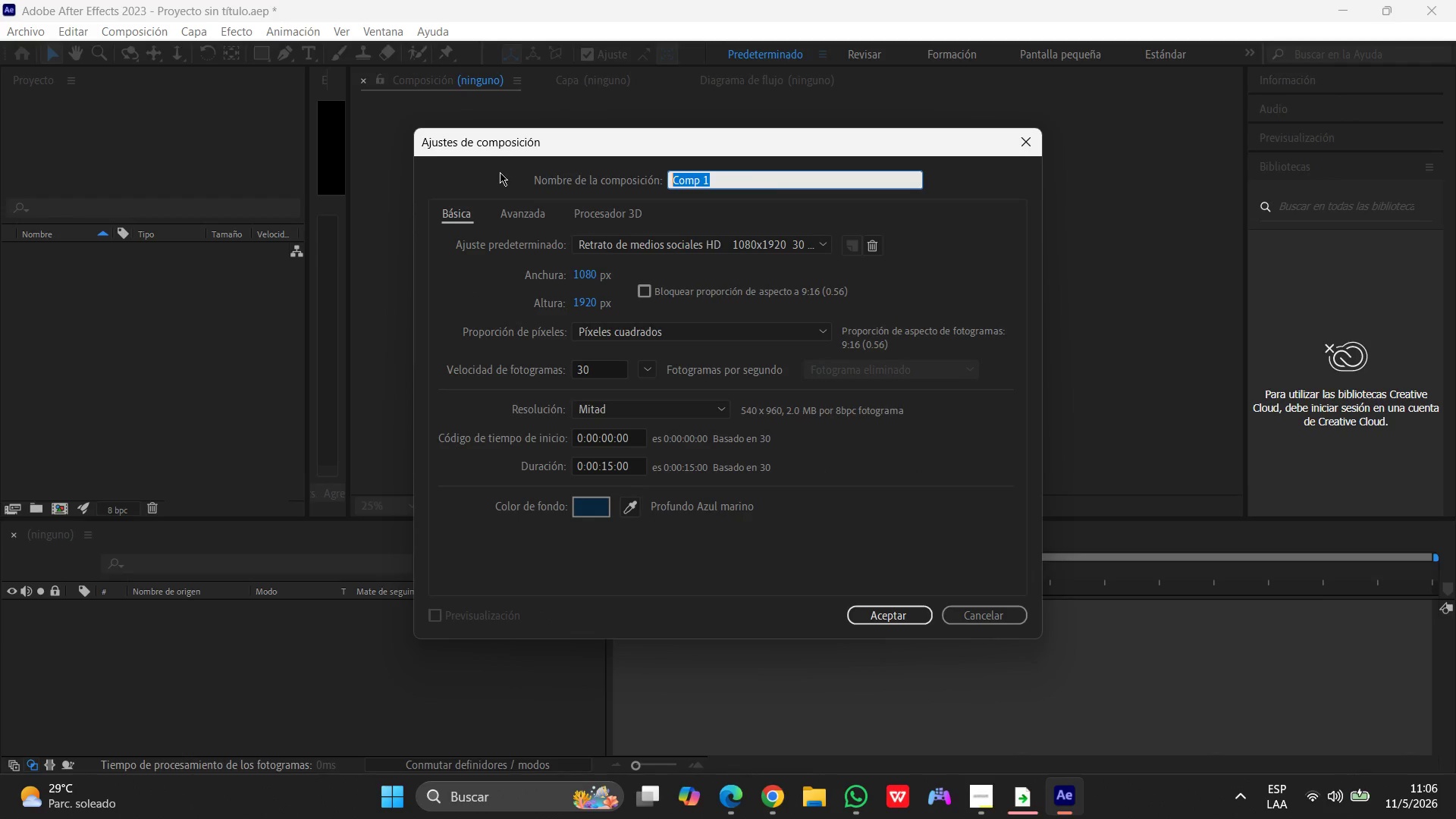 
key(Control+V)
 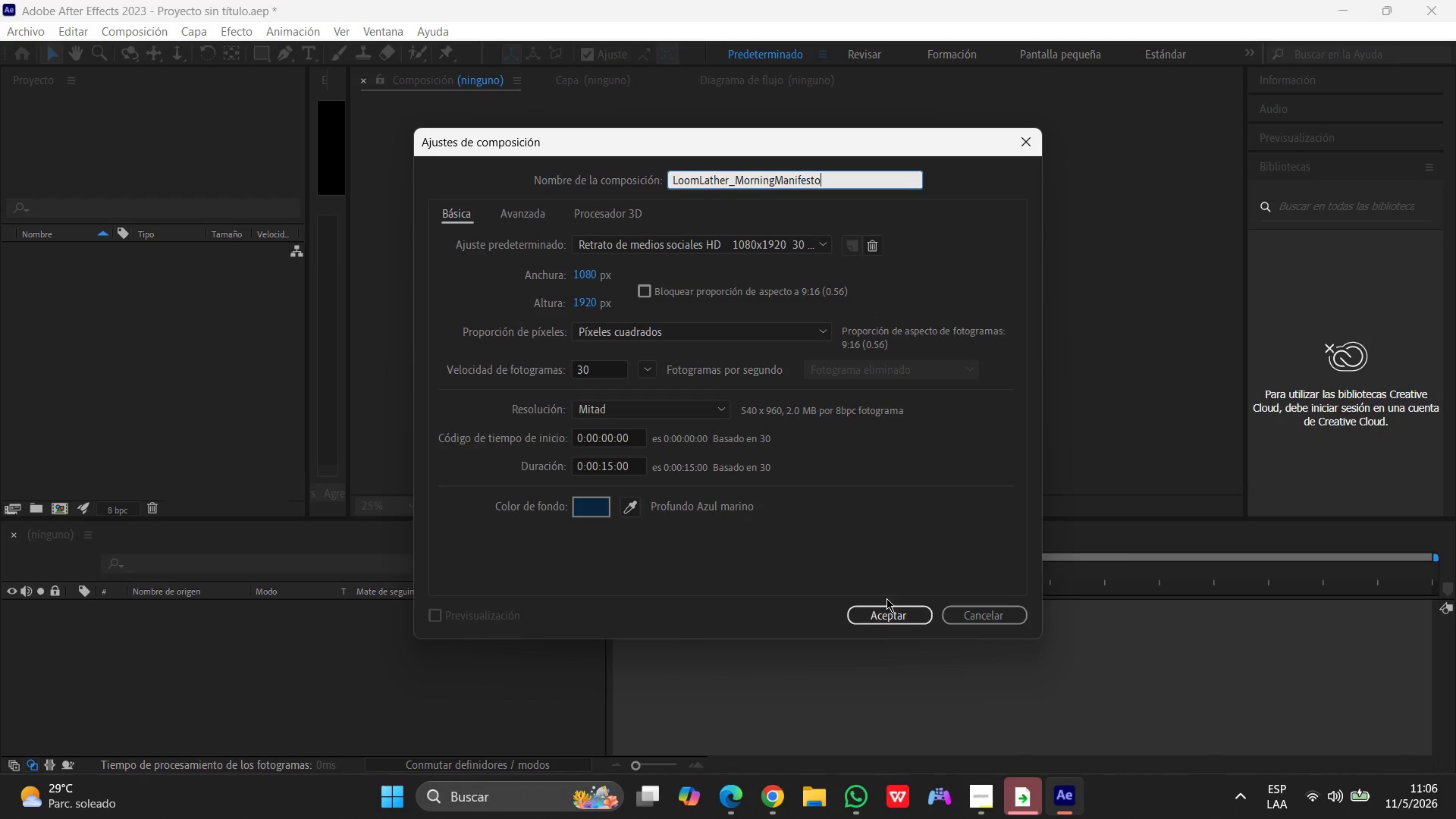 
wait(11.44)
 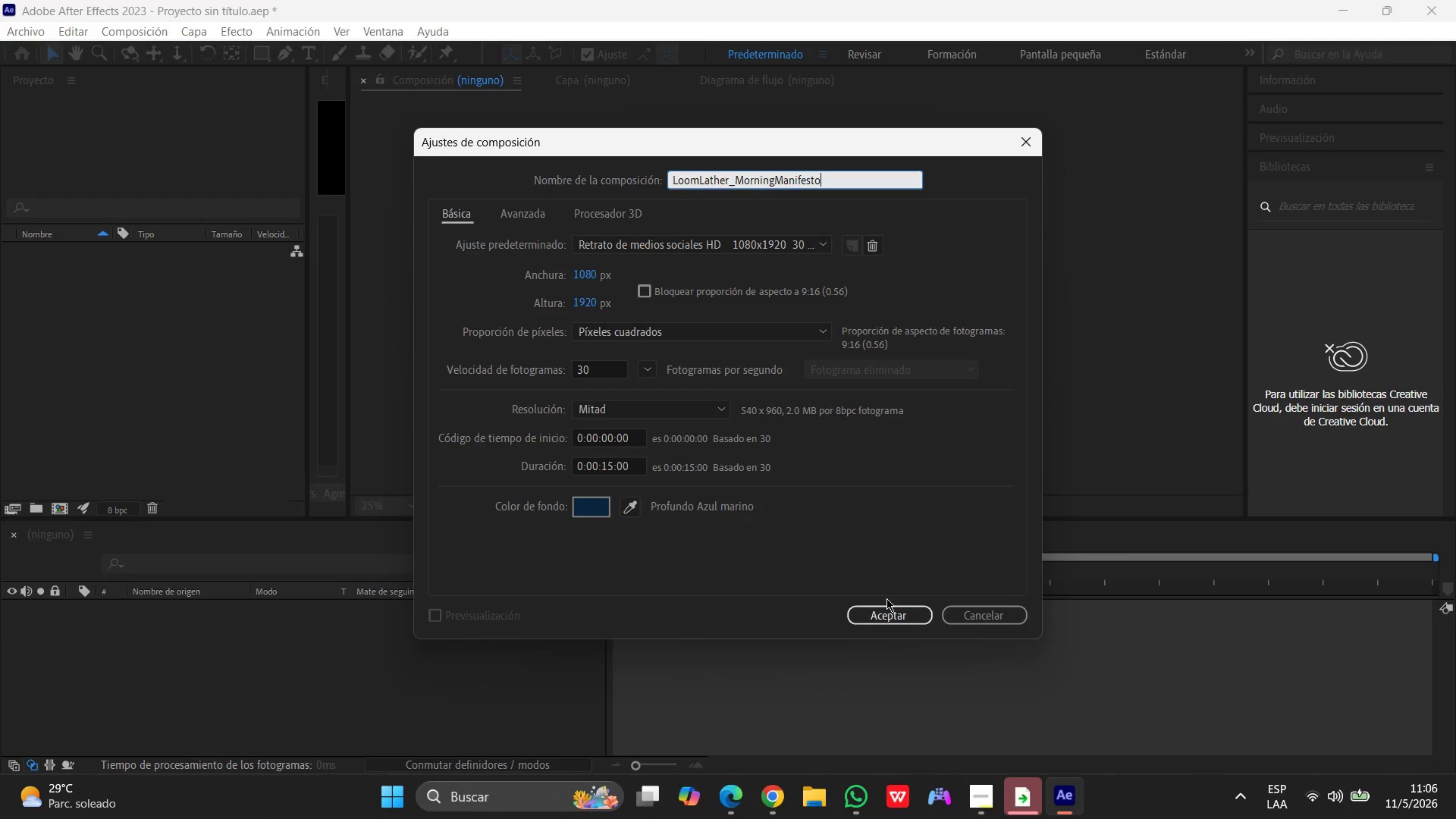 
left_click([894, 619])
 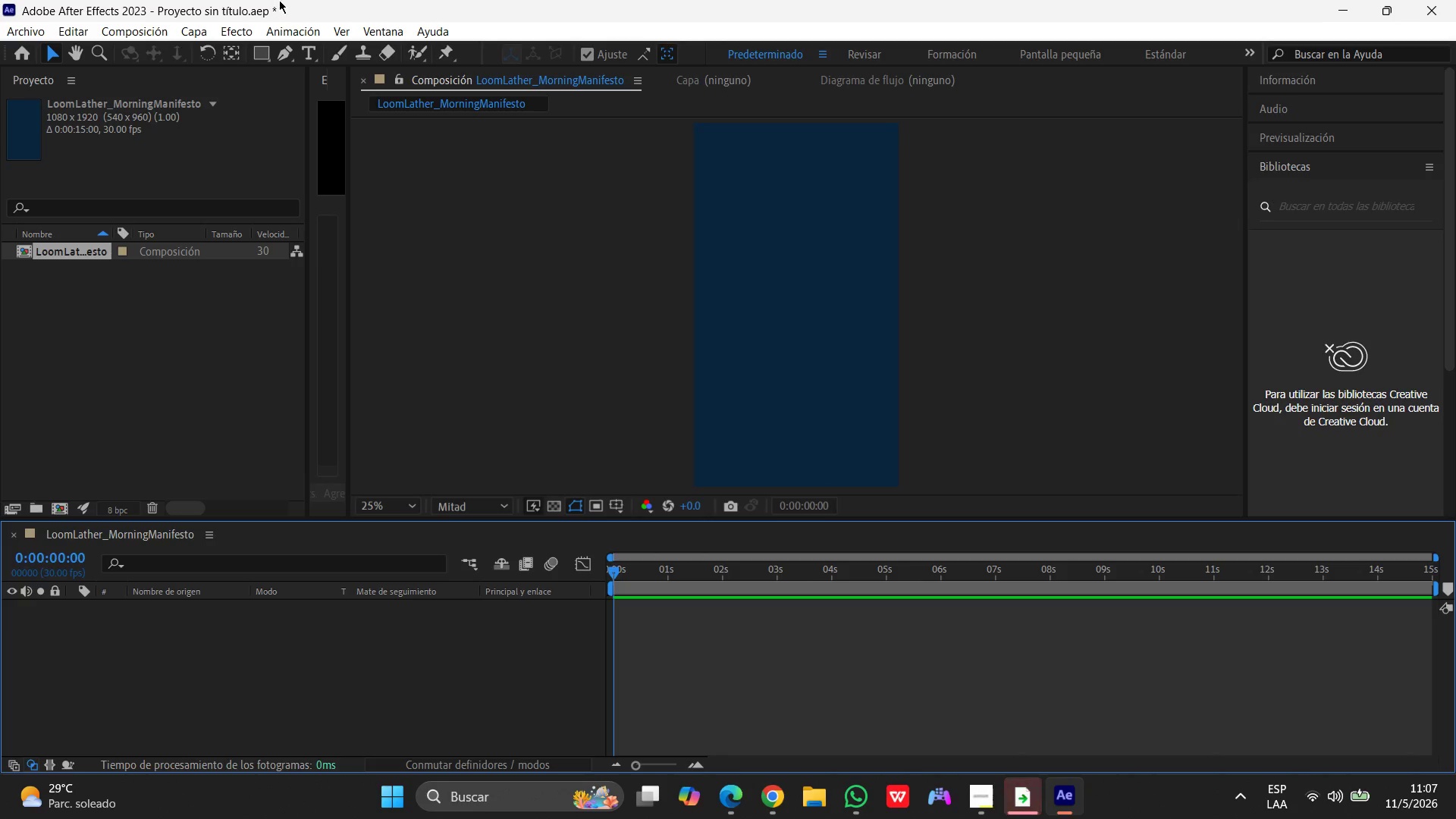 
left_click([195, 35])
 